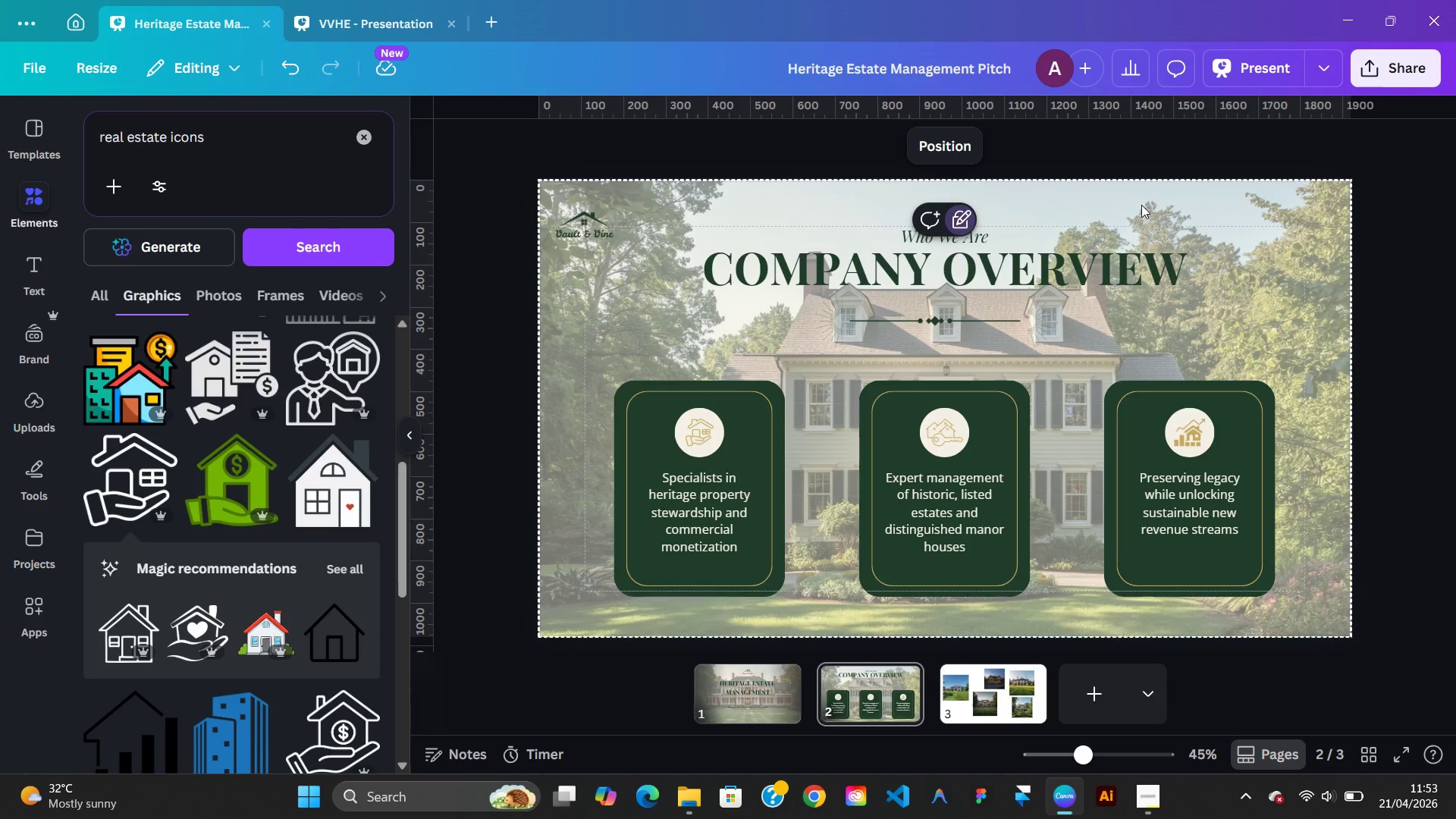 
left_click([956, 137])
 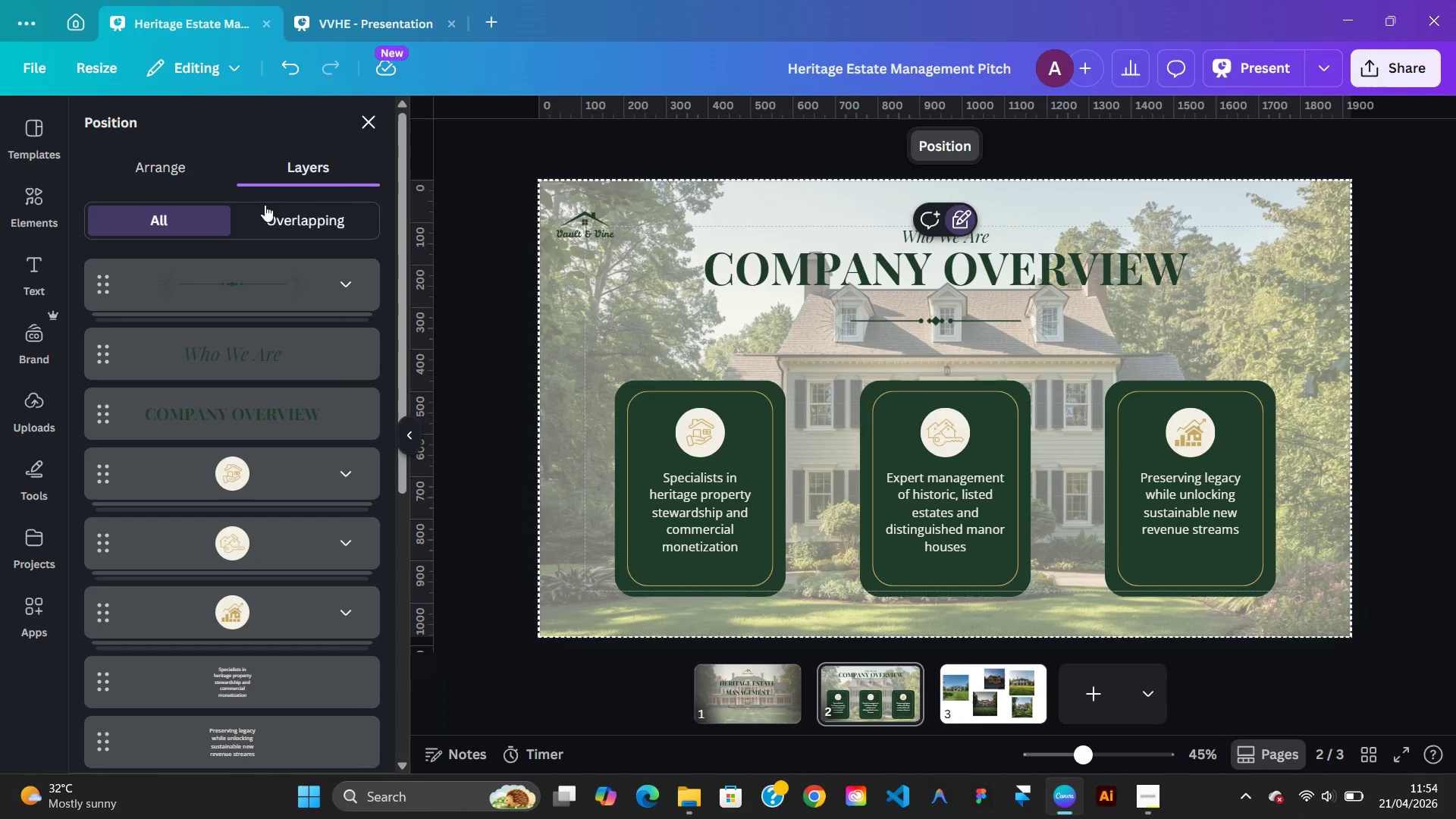 
left_click([175, 163])
 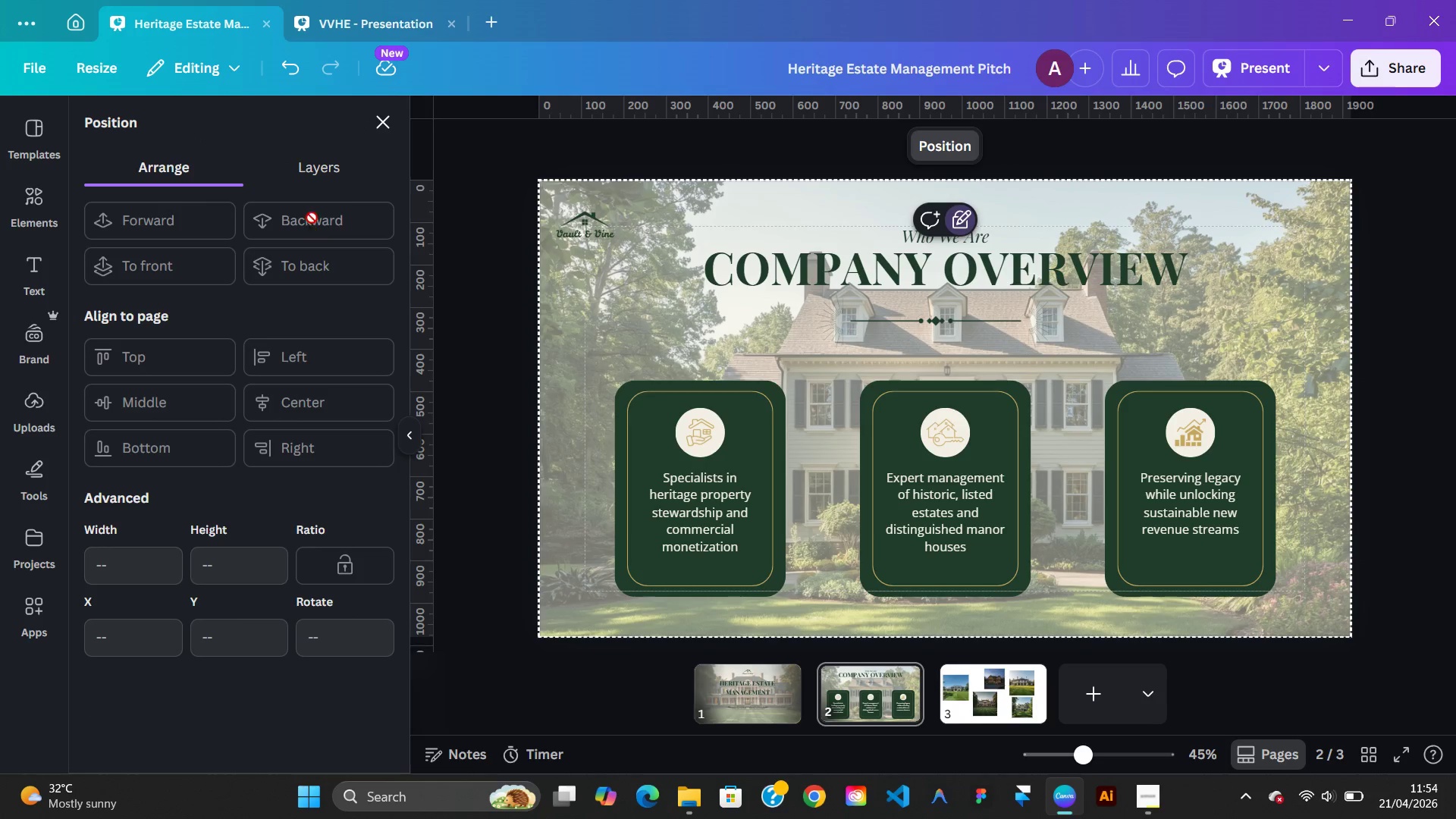 
left_click([328, 170])
 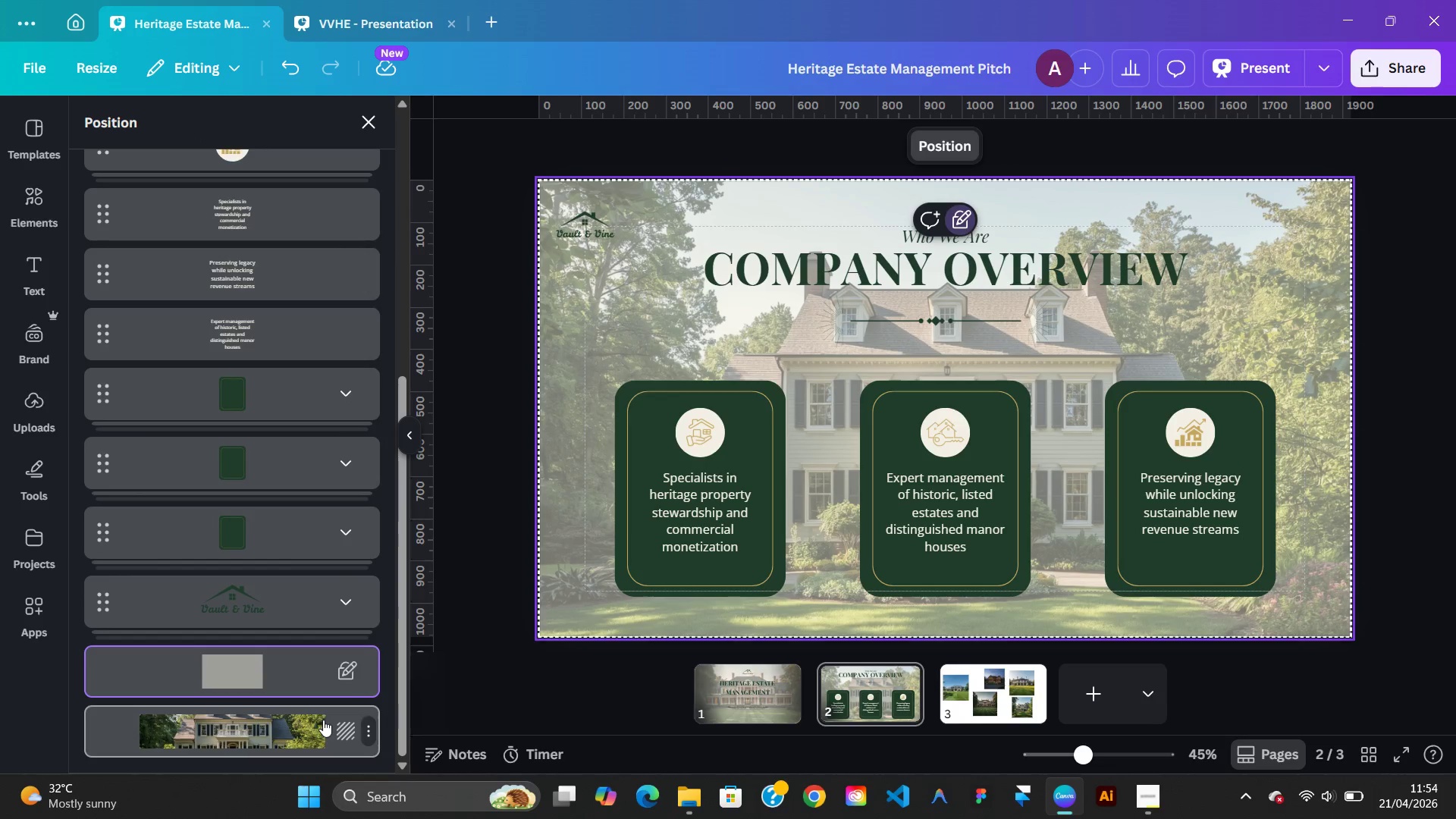 
left_click([262, 738])
 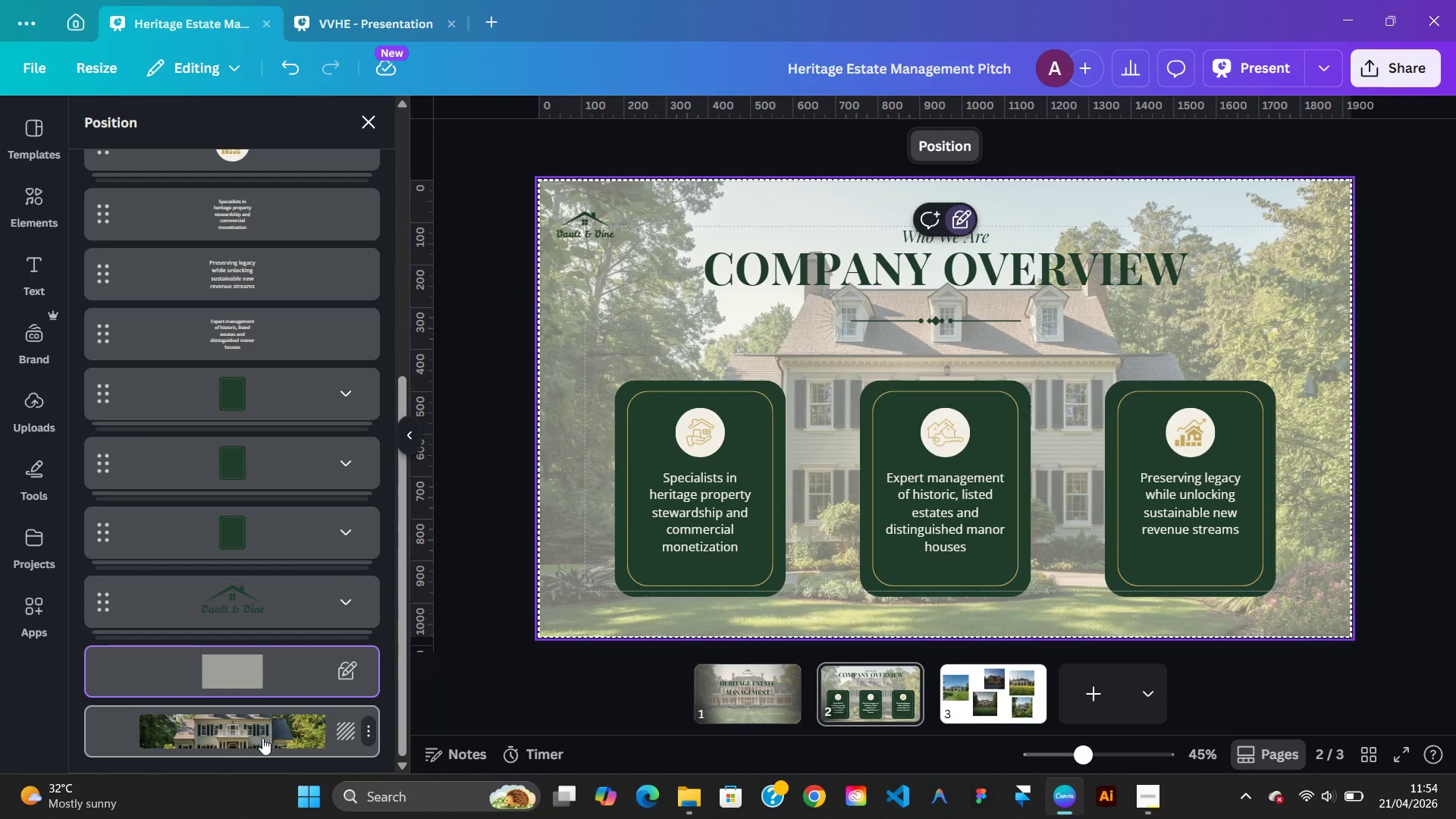 
right_click([262, 738])
 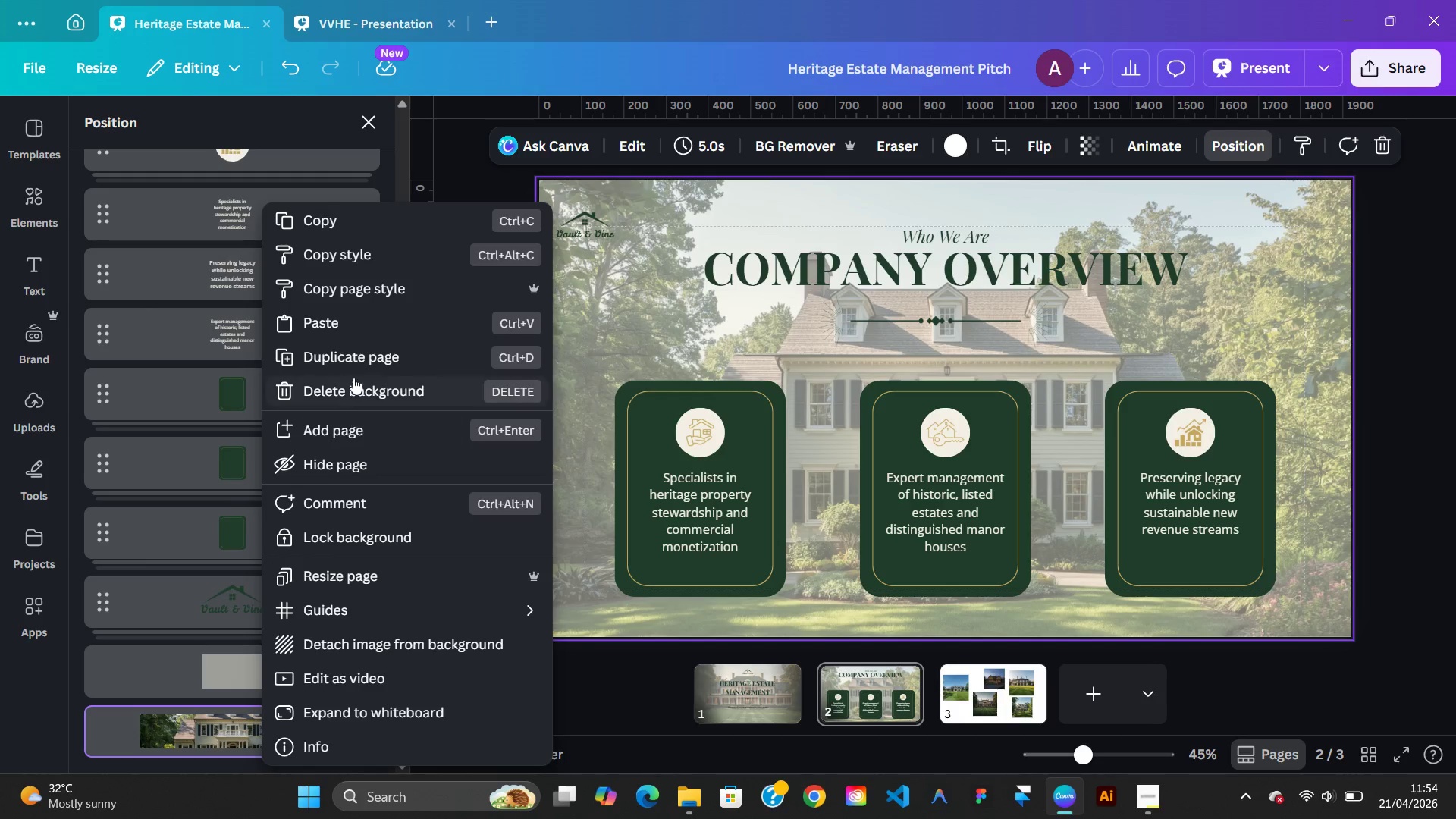 
left_click([358, 359])
 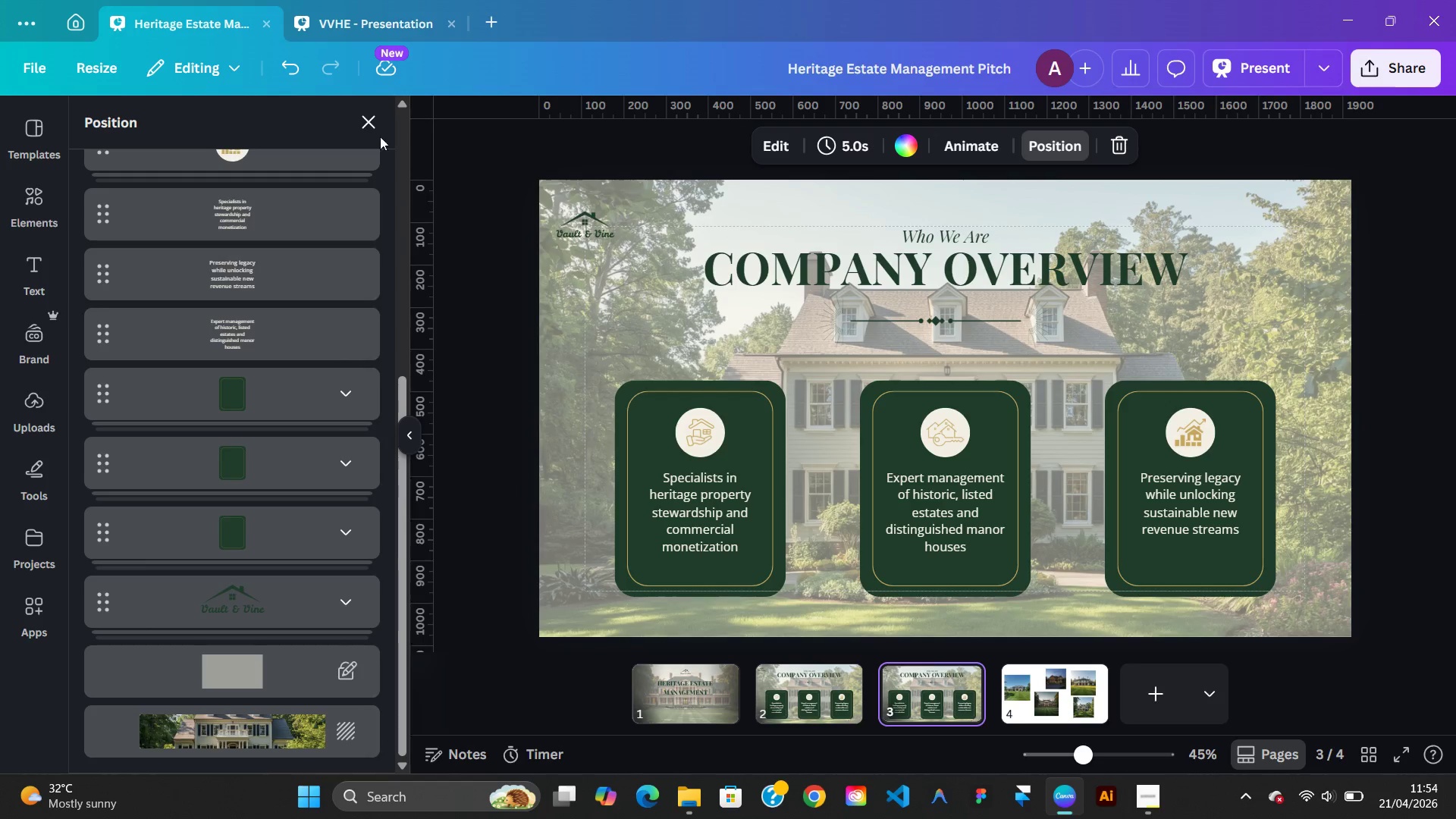 
left_click([334, 32])
 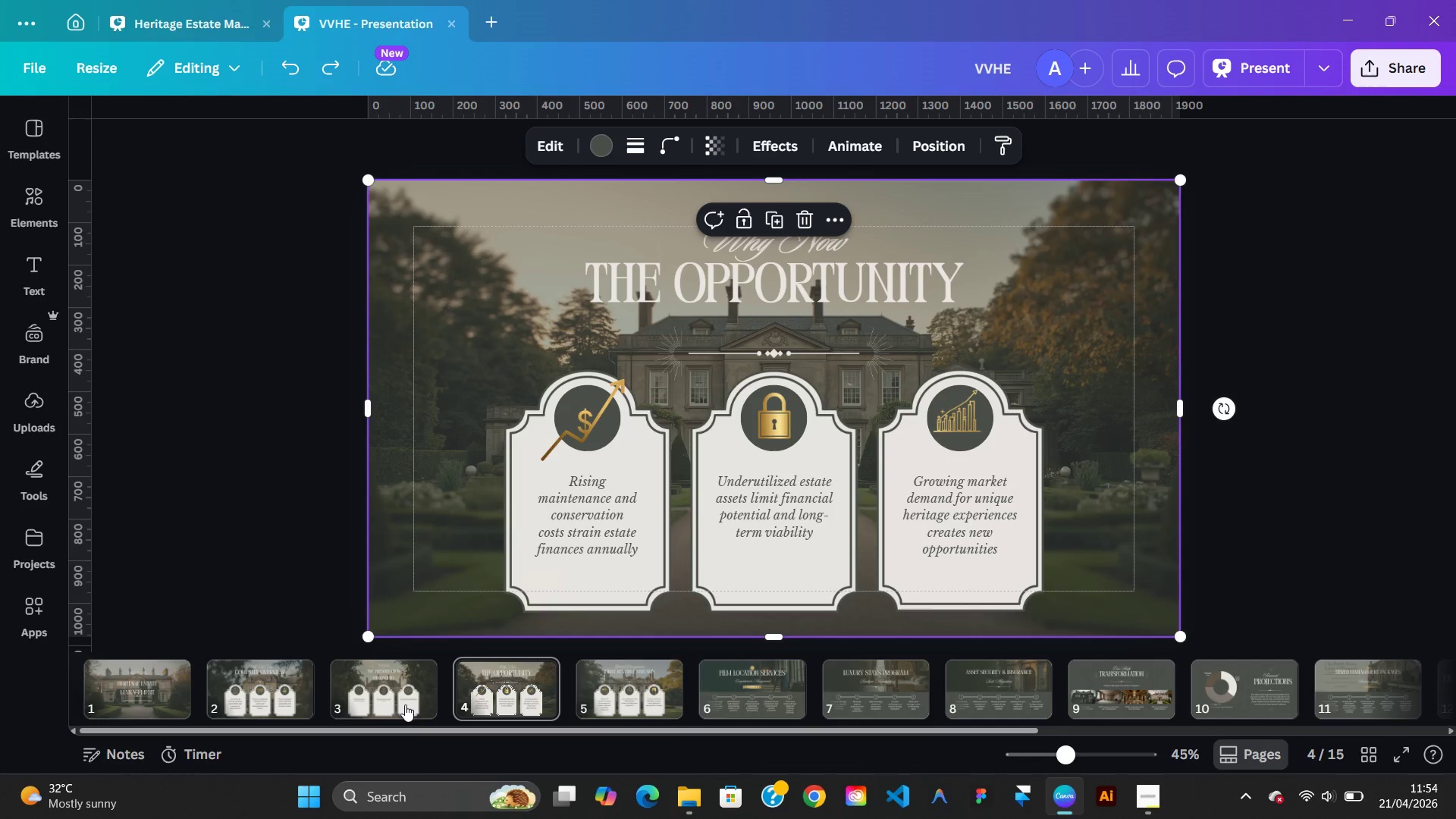 
left_click([401, 704])
 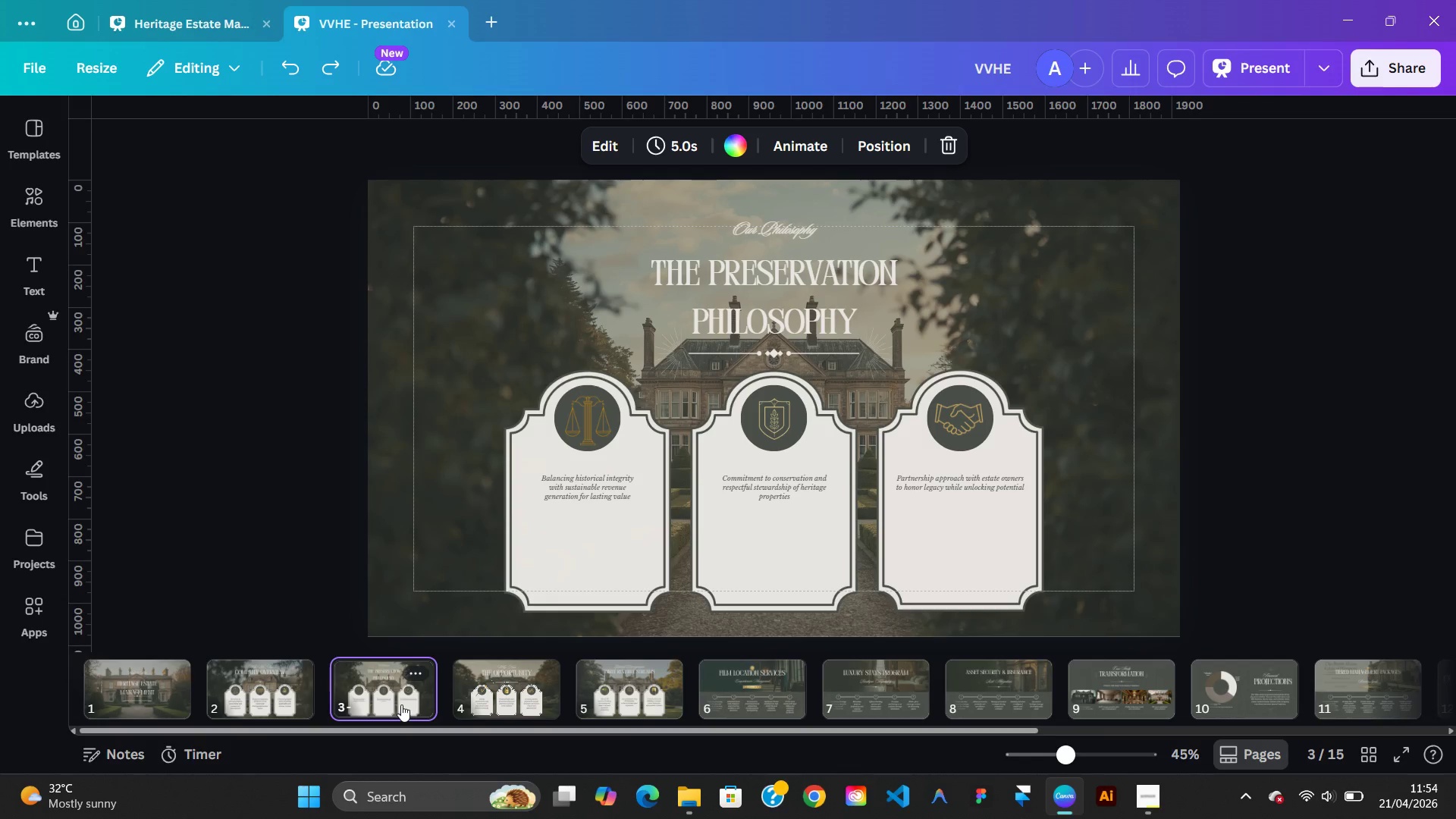 
wait(7.94)
 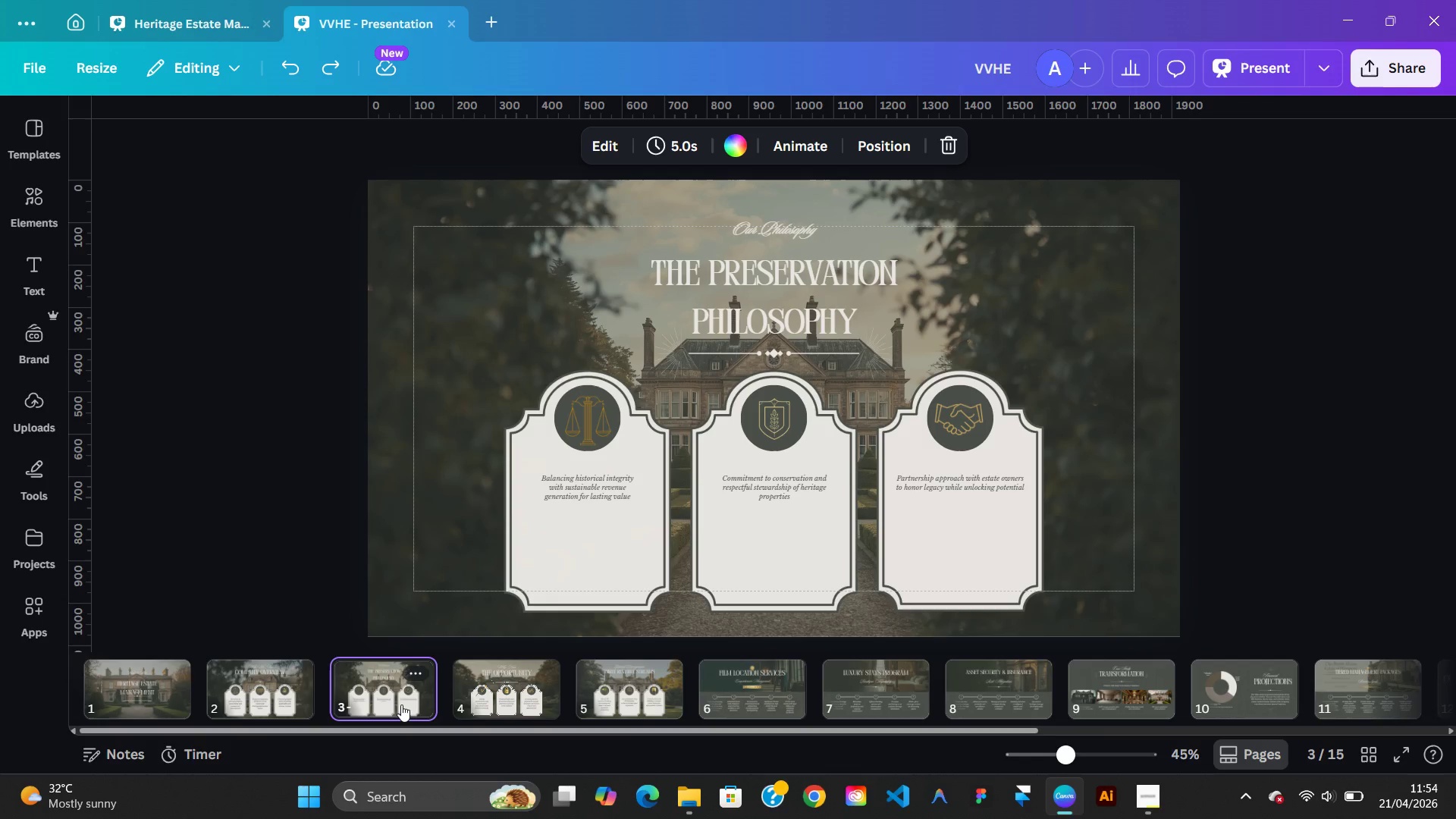 
mouse_move([202, 24])
 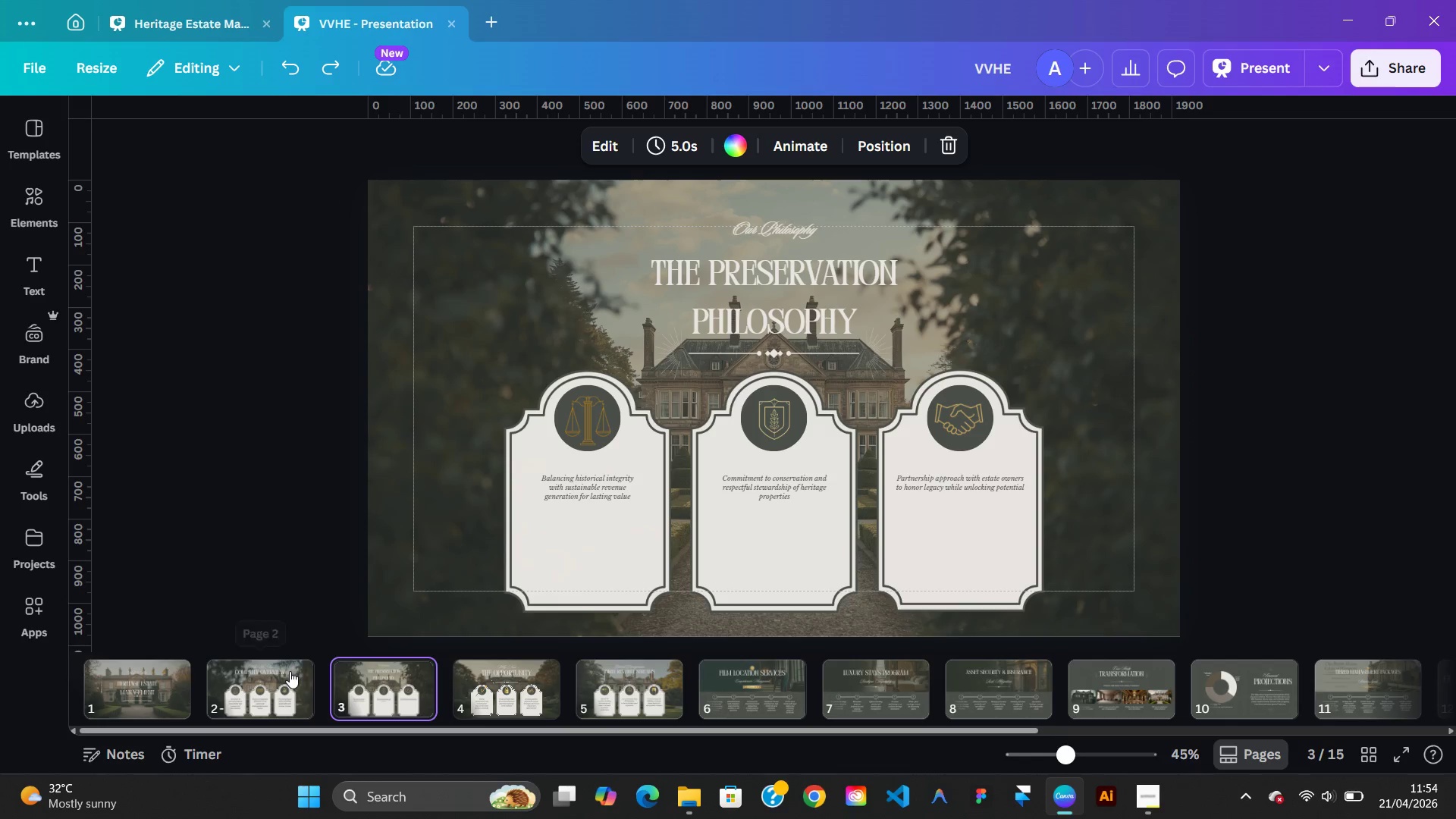 
left_click([290, 671])
 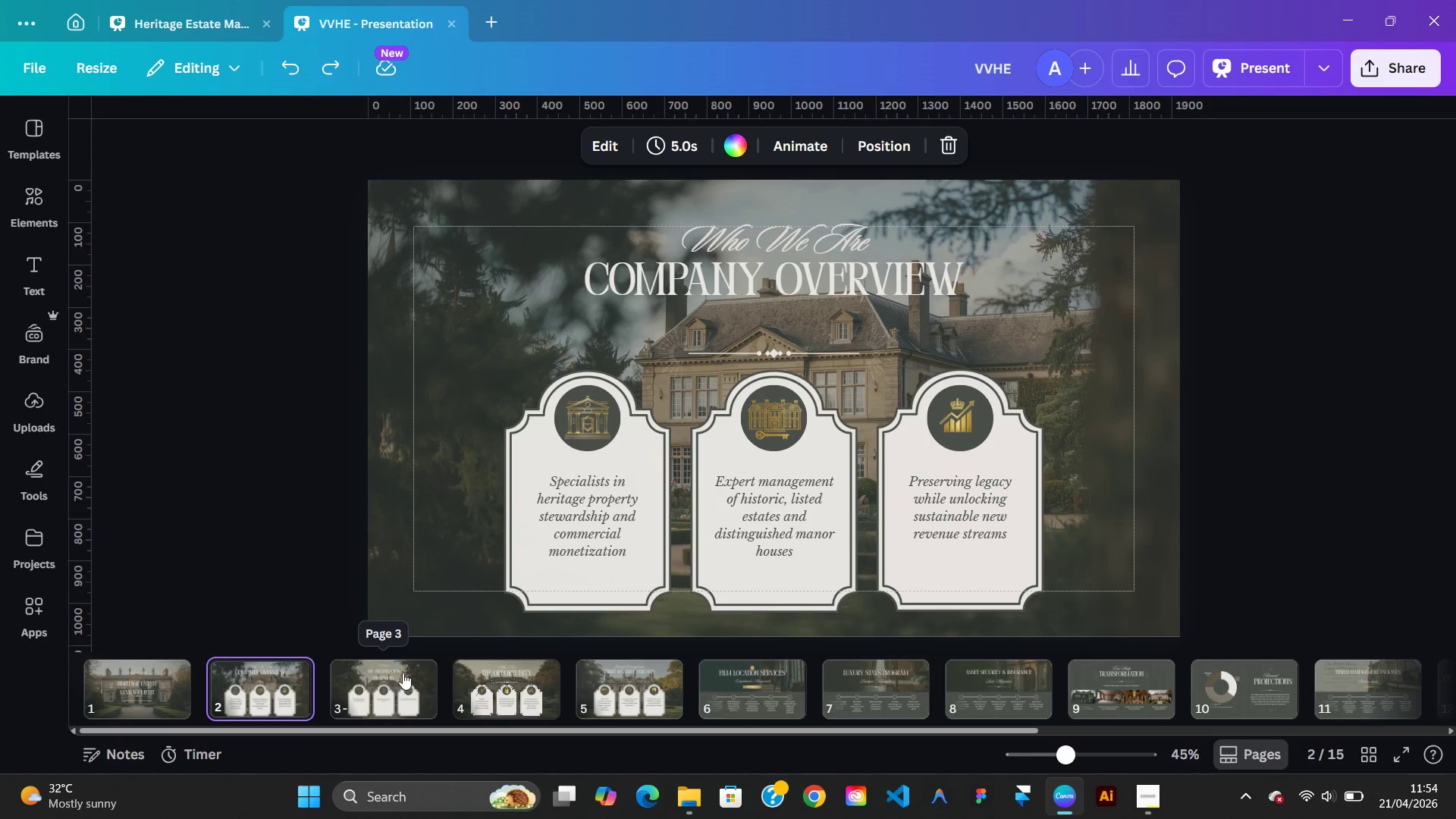 
left_click([408, 670])
 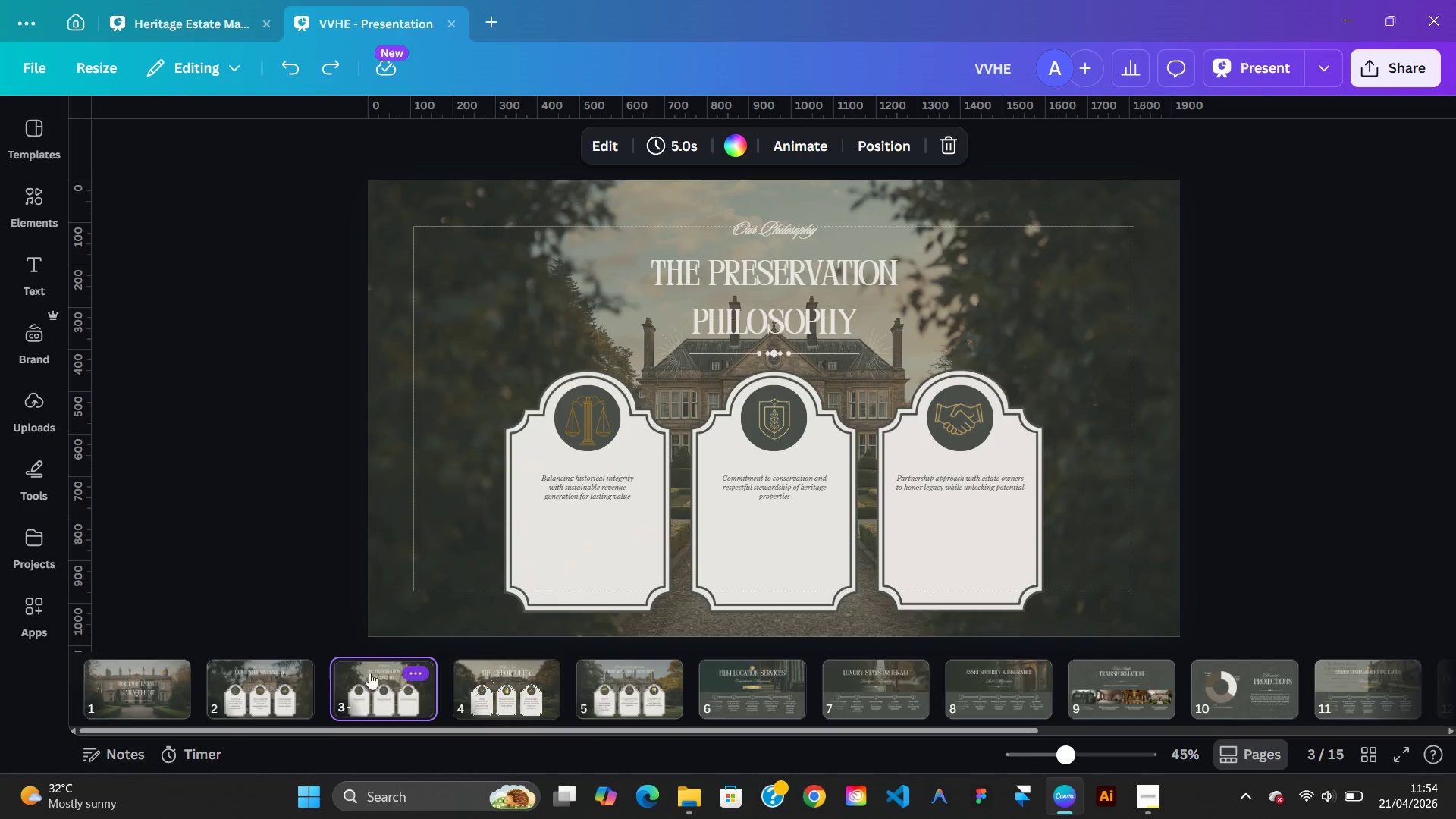 
left_click([293, 680])
 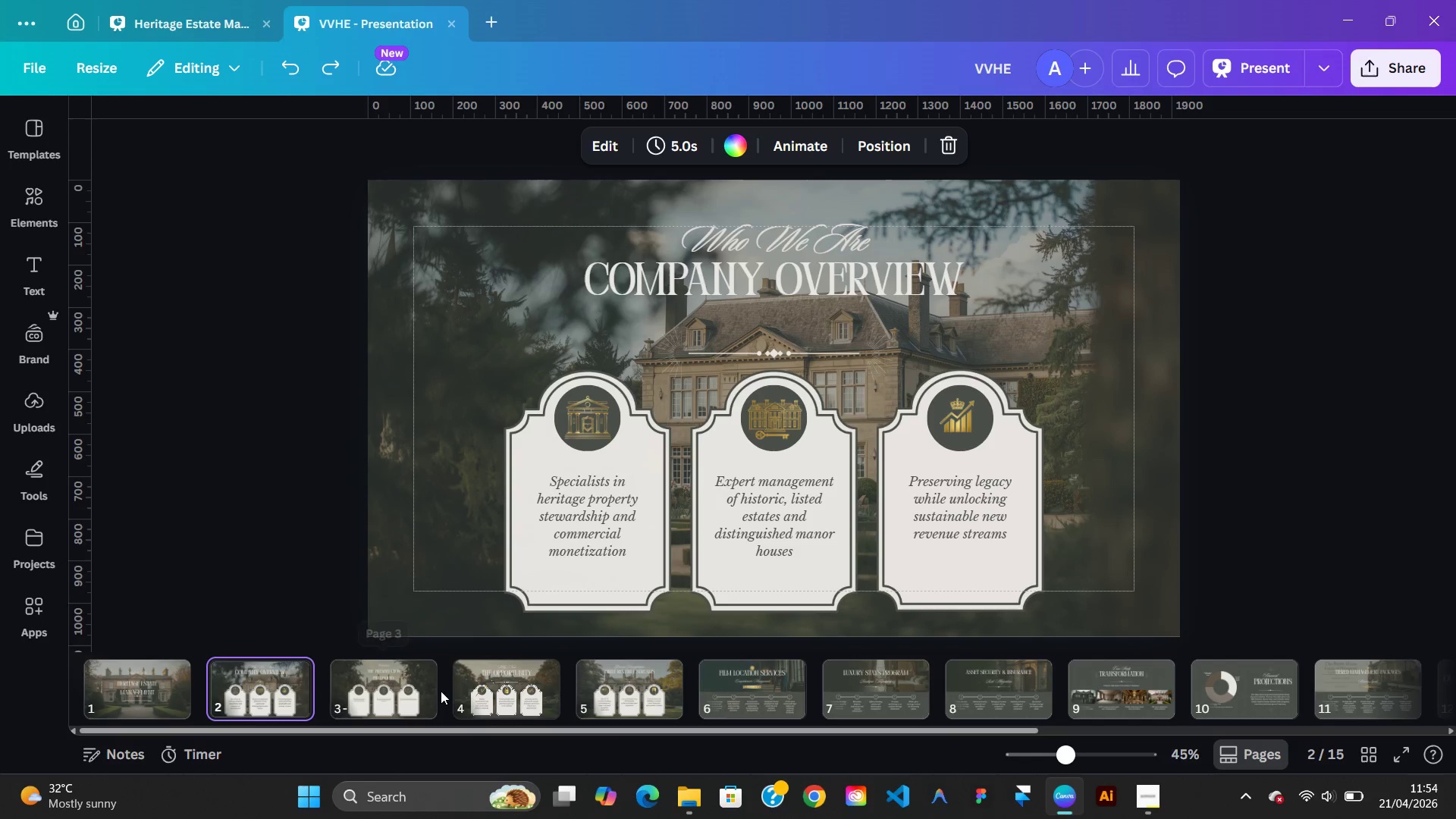 
left_click([422, 676])
 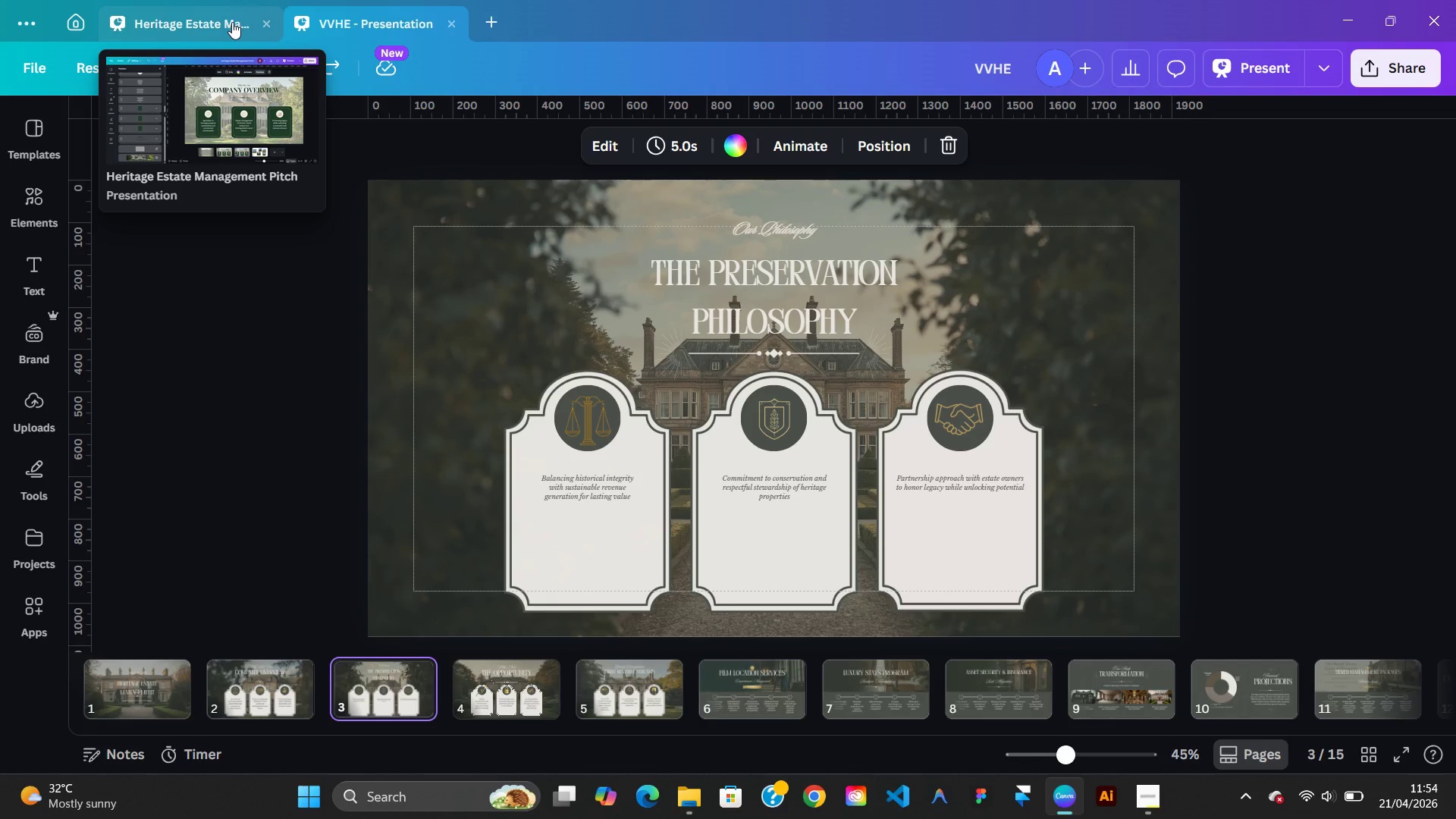 
wait(5.14)
 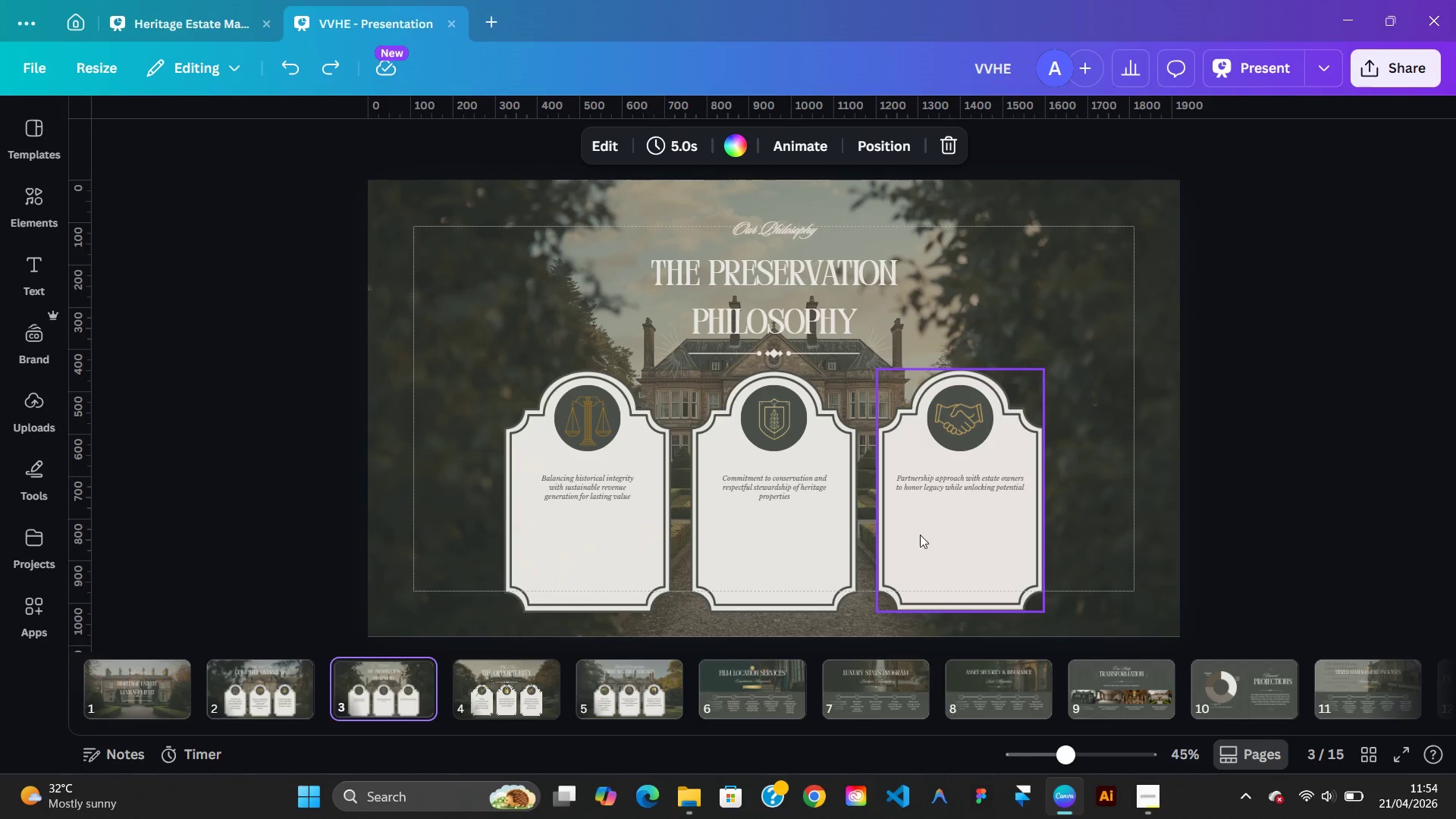 
left_click([232, 22])
 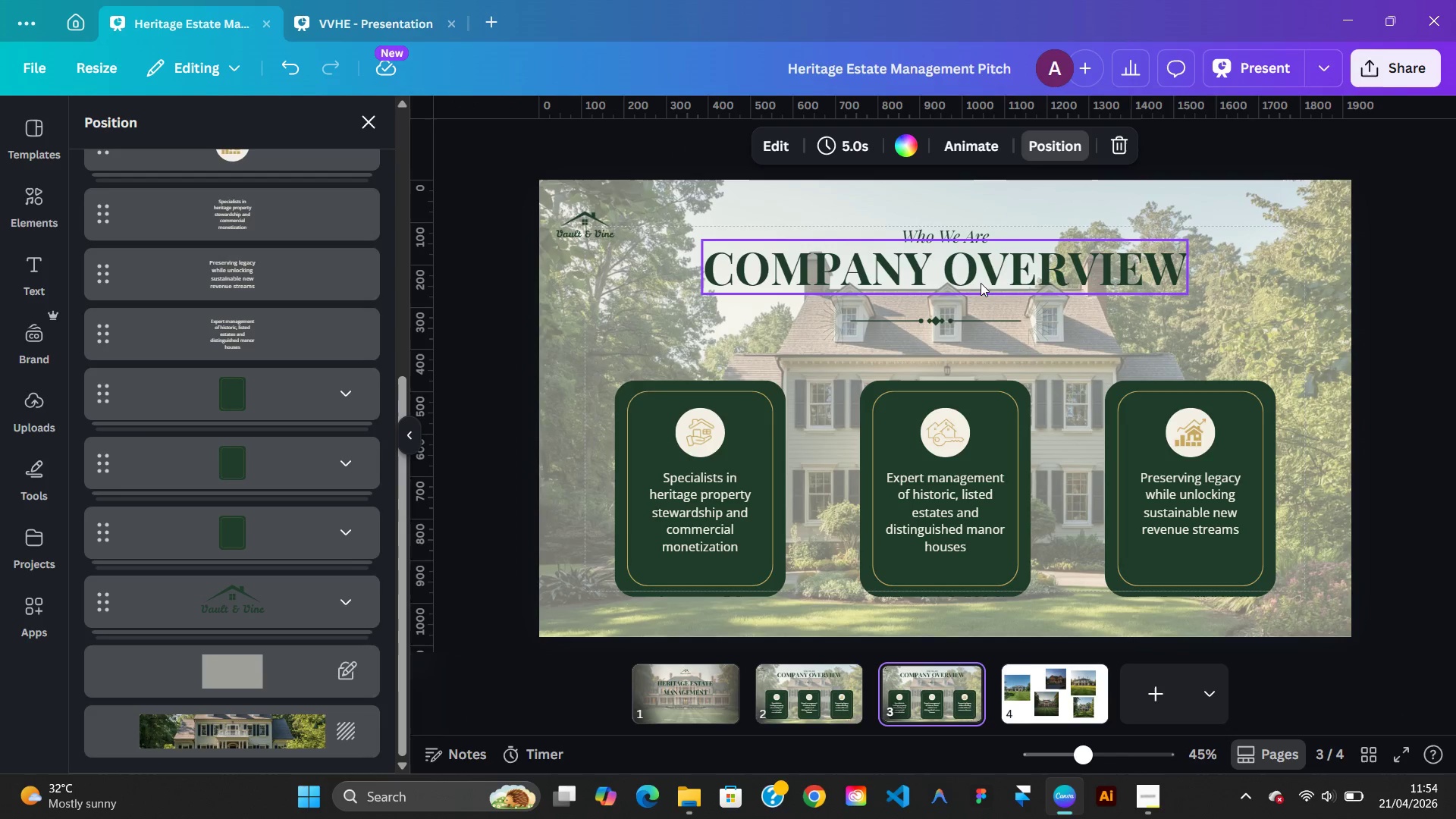 
left_click([377, 16])
 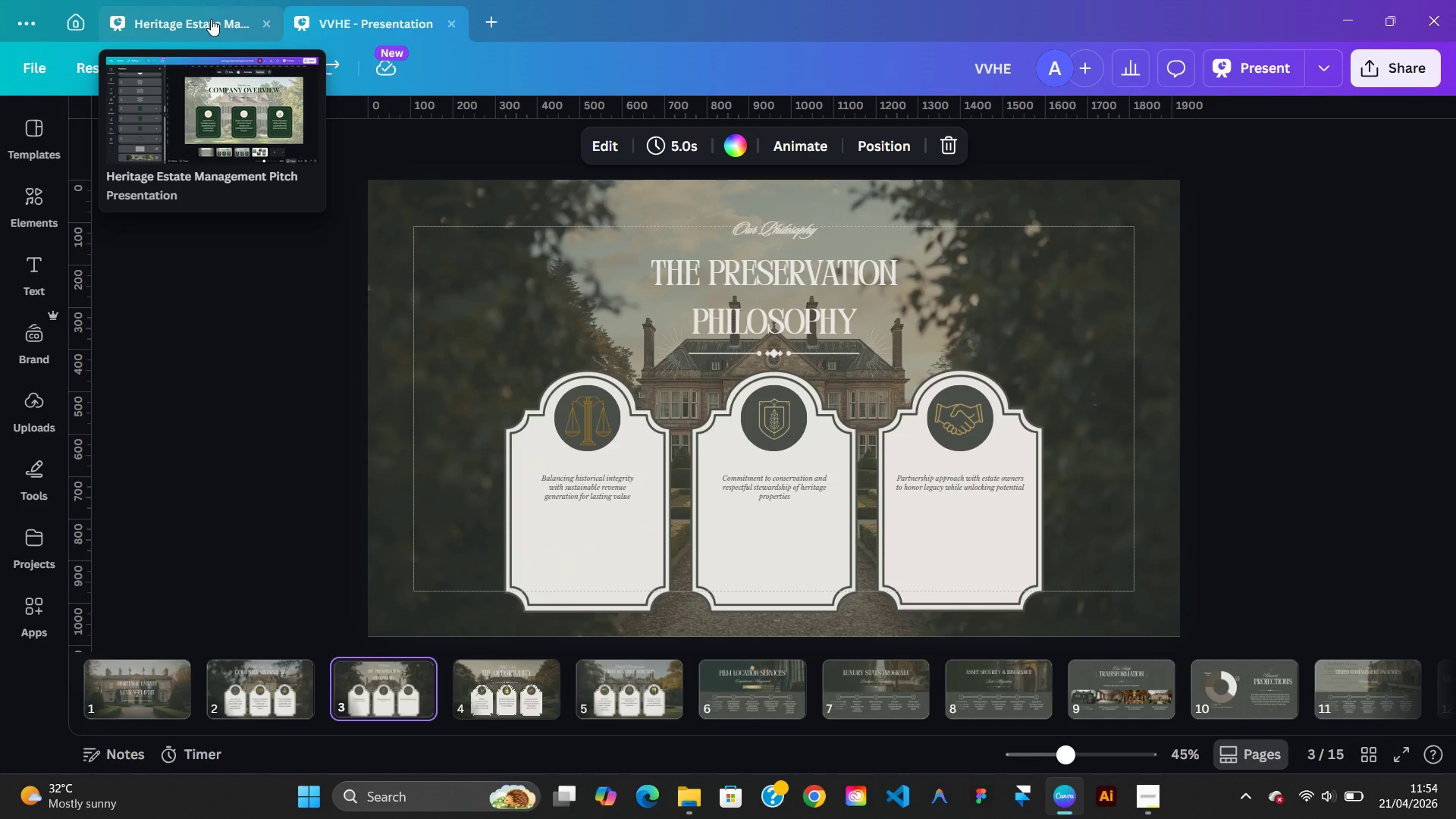 
left_click([211, 19])
 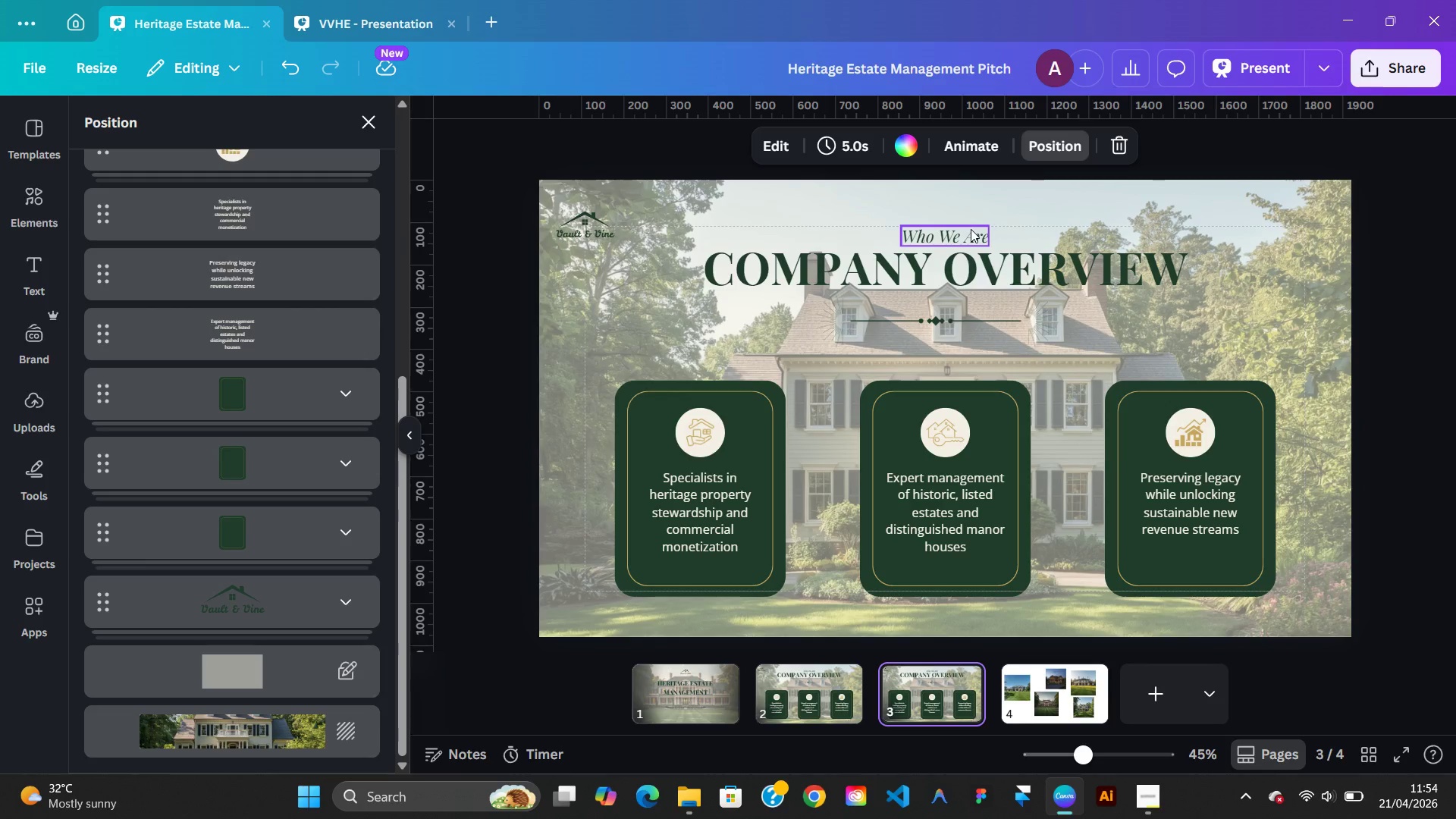 
double_click([971, 229])
 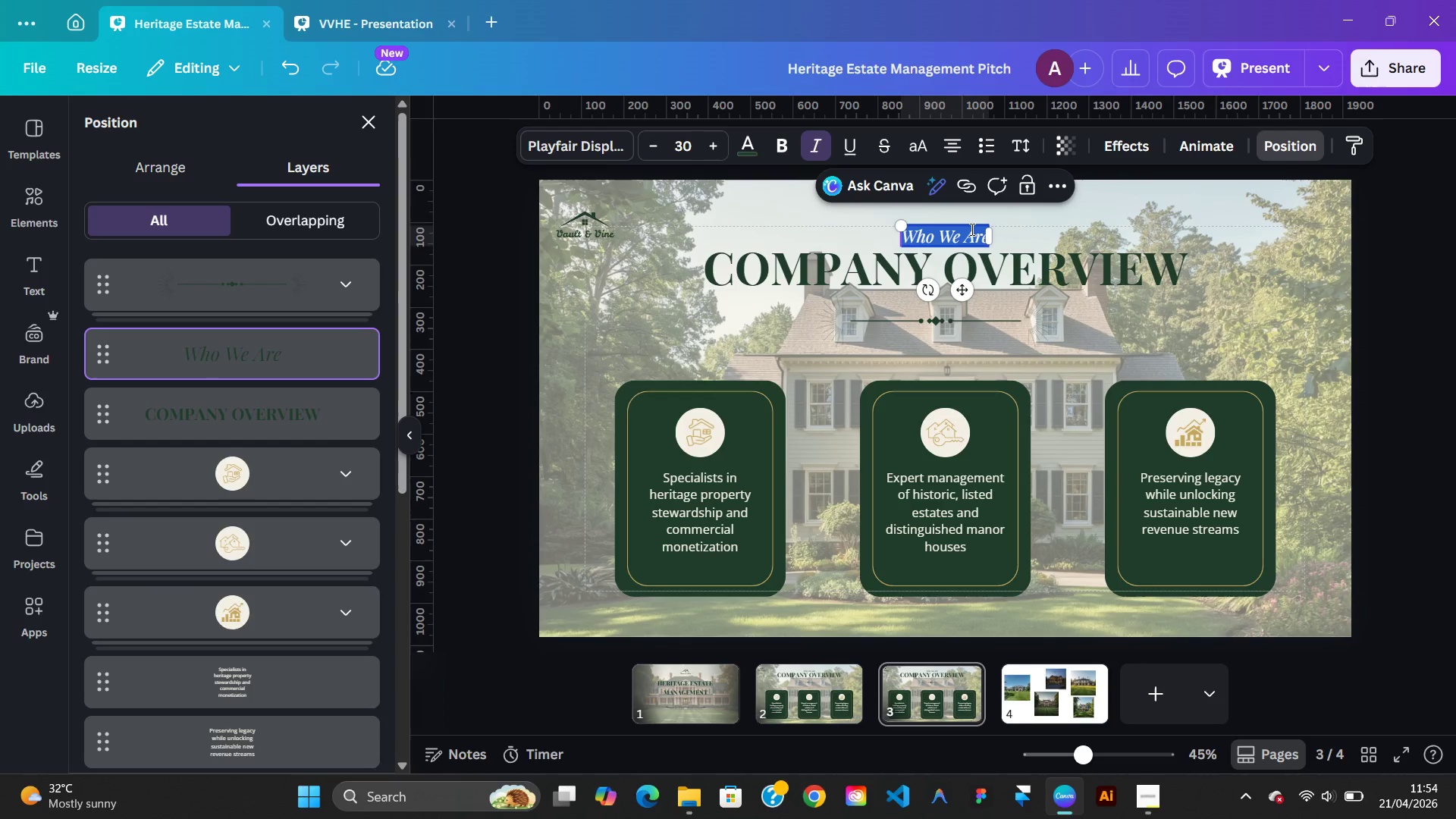 
type(Our Philosophy)
 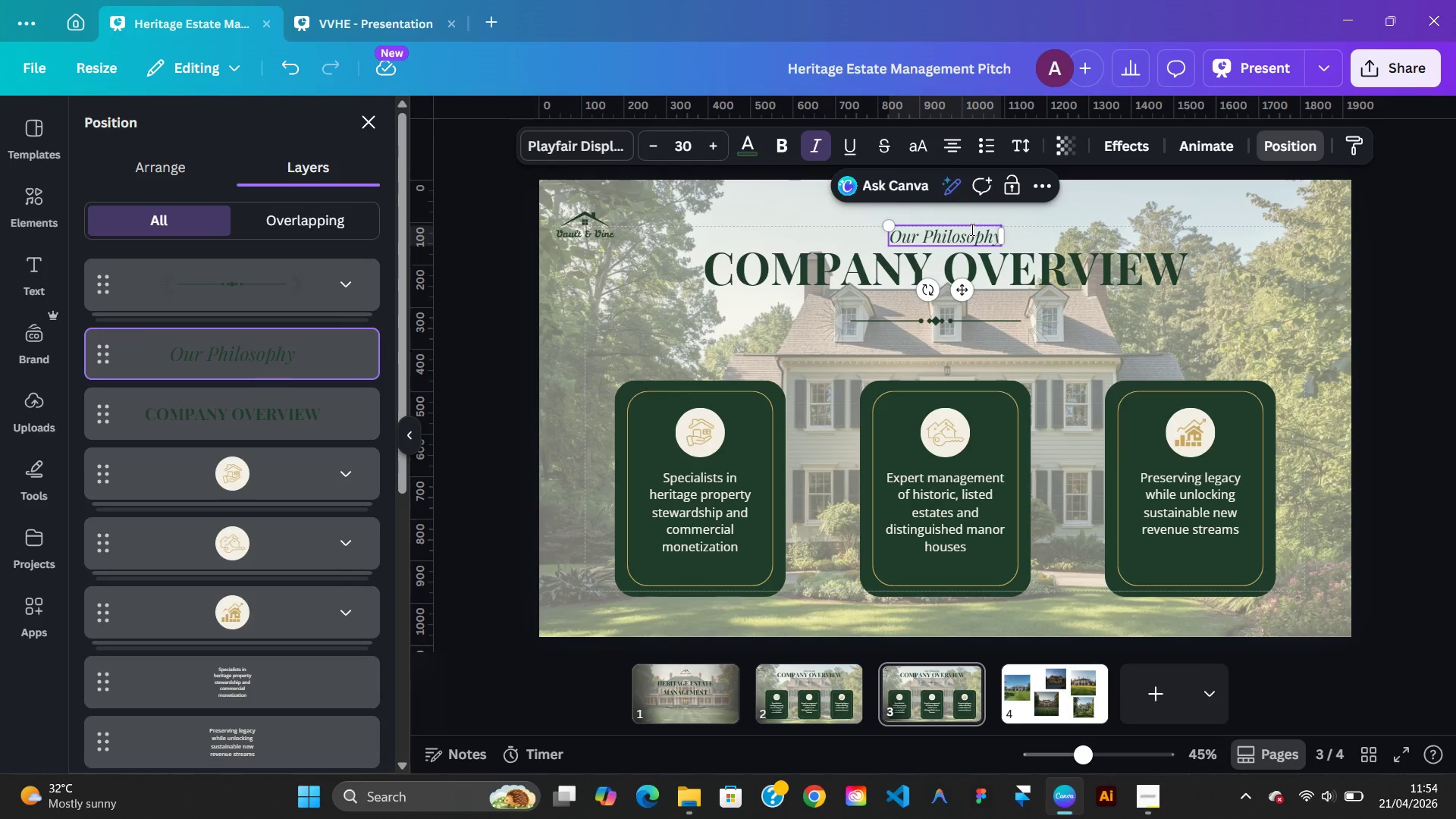 
left_click([1103, 281])
 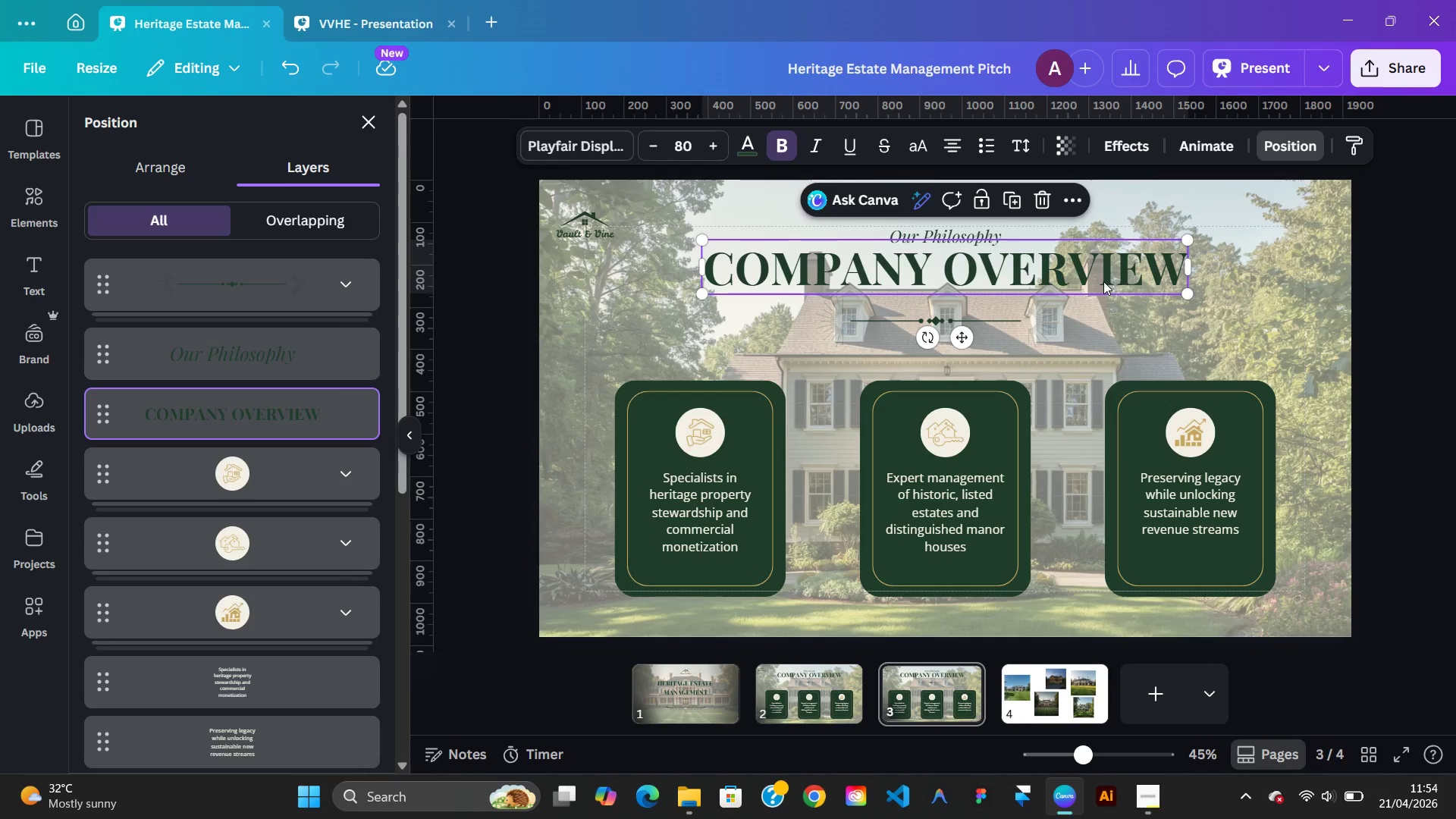 
double_click([1103, 281])
 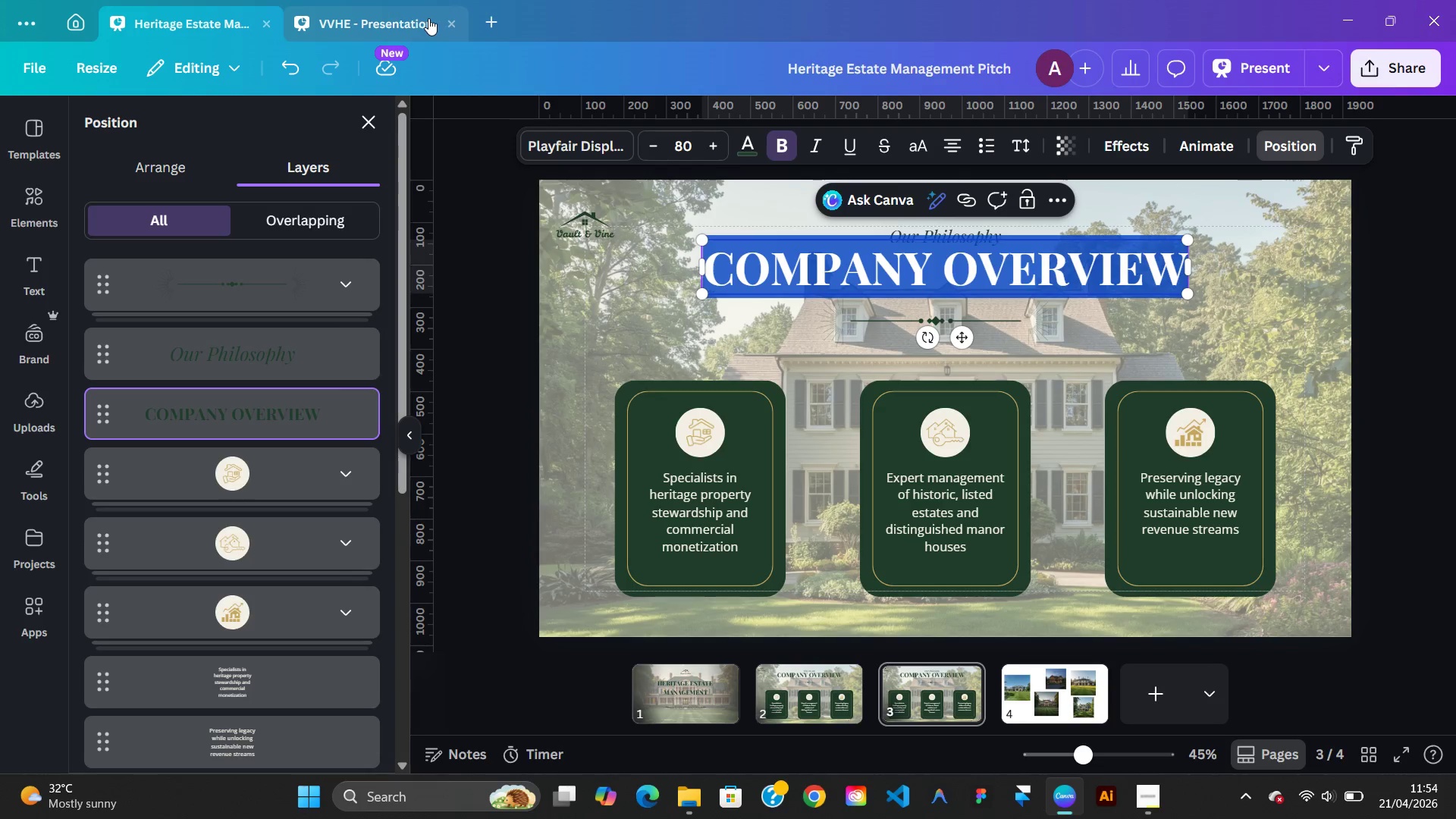 
left_click([428, 18])
 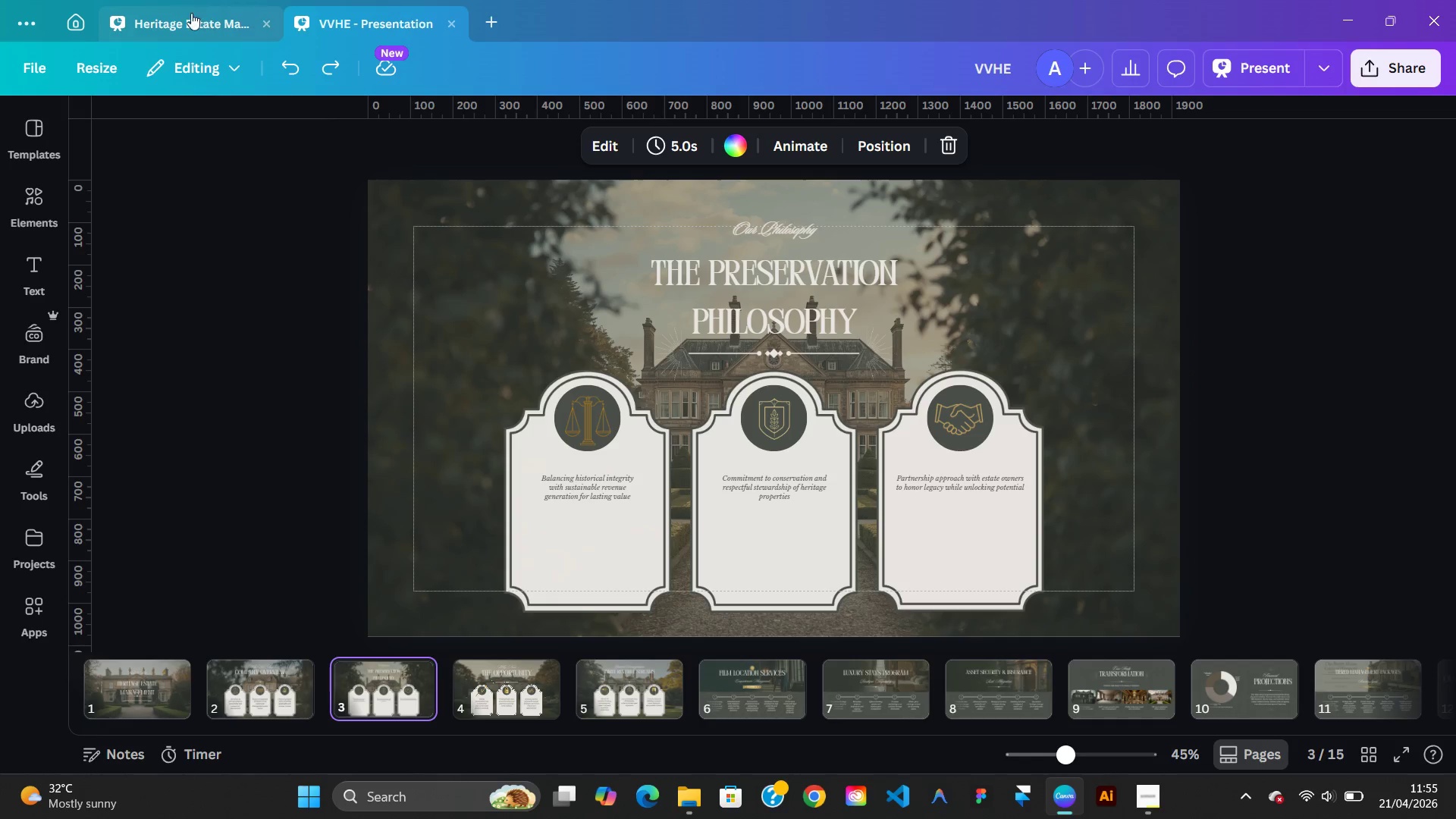 
left_click([187, 13])
 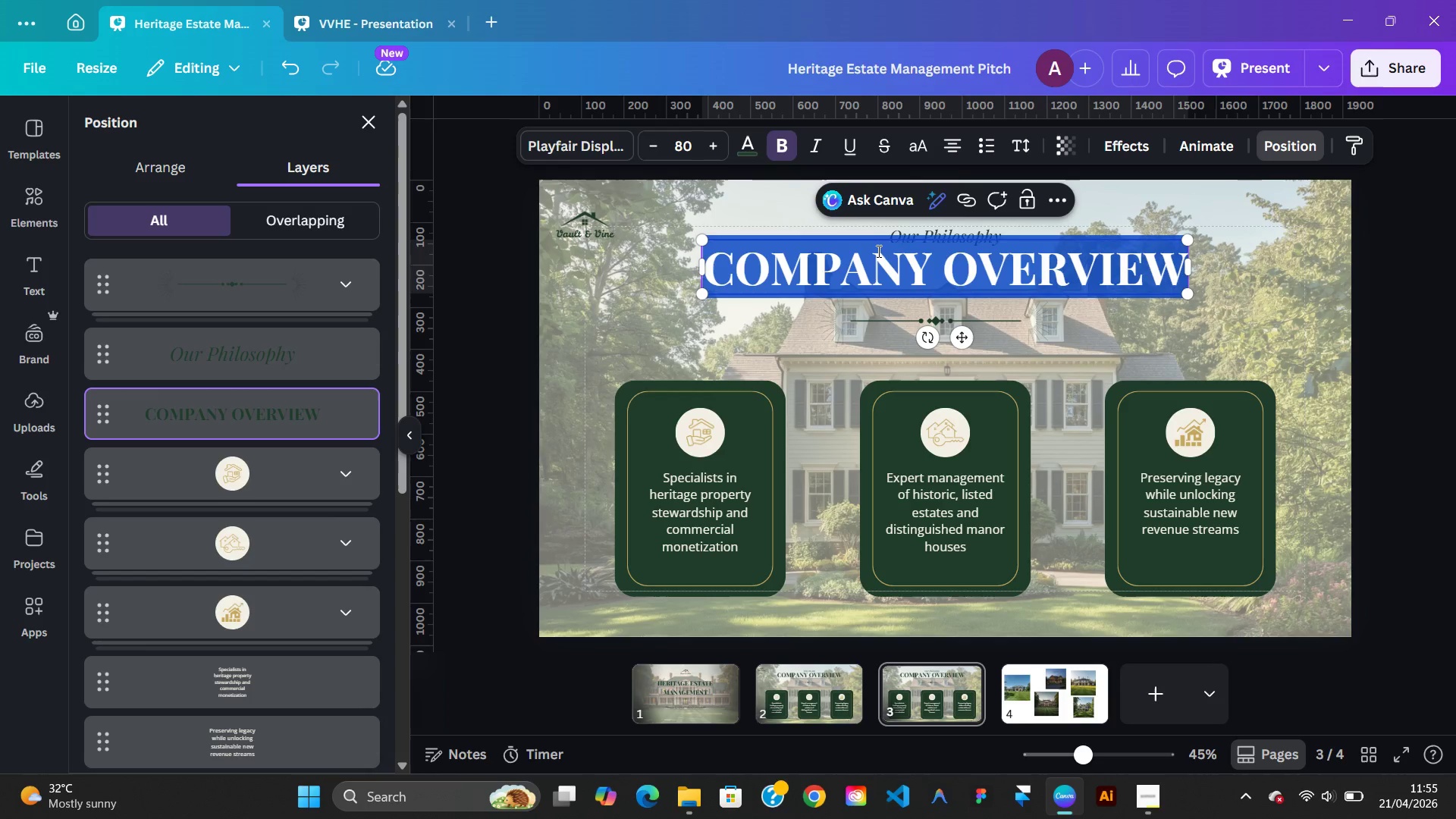 
type(THE PRESERVATION)
 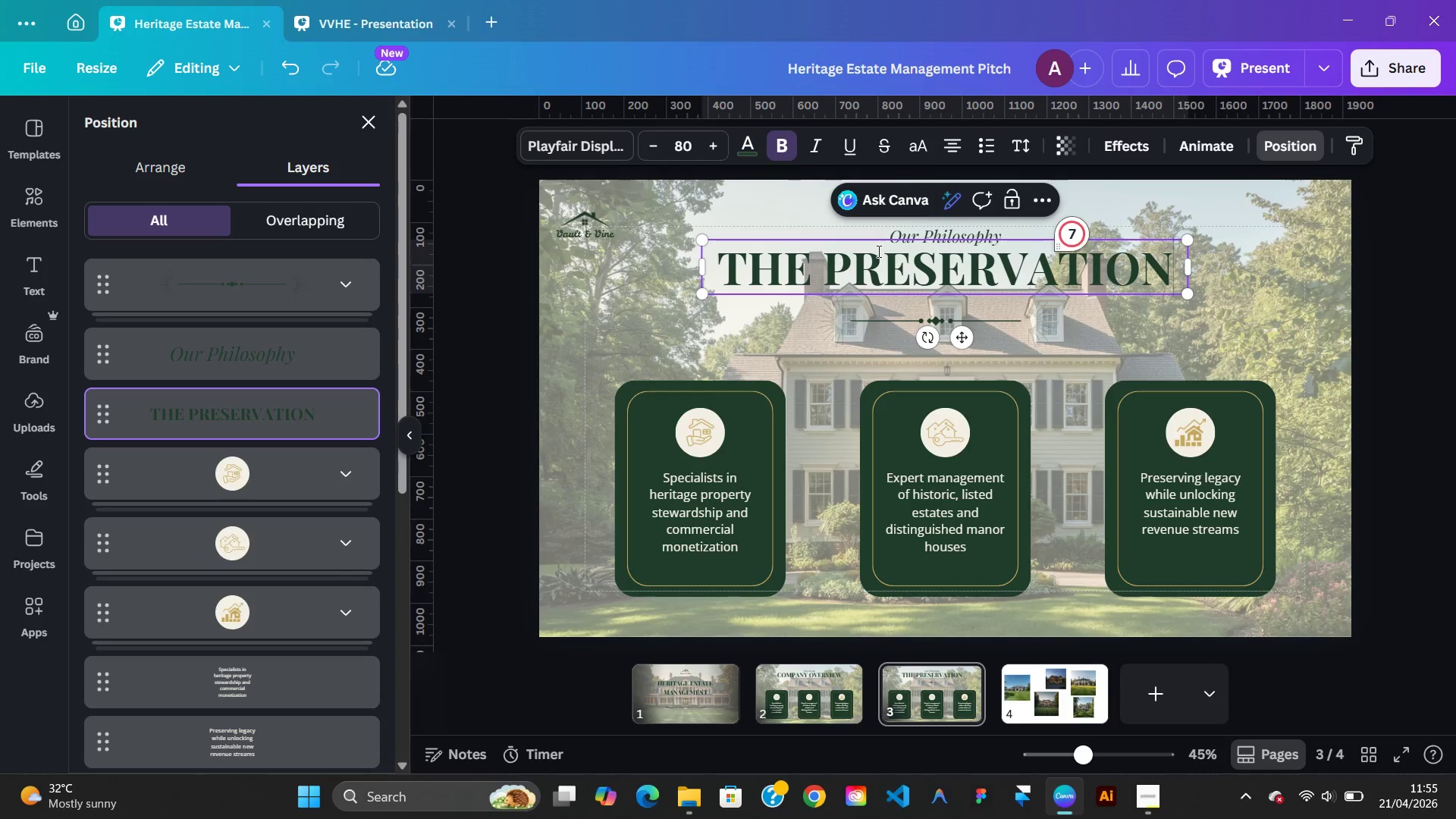 
left_click([395, 34])
 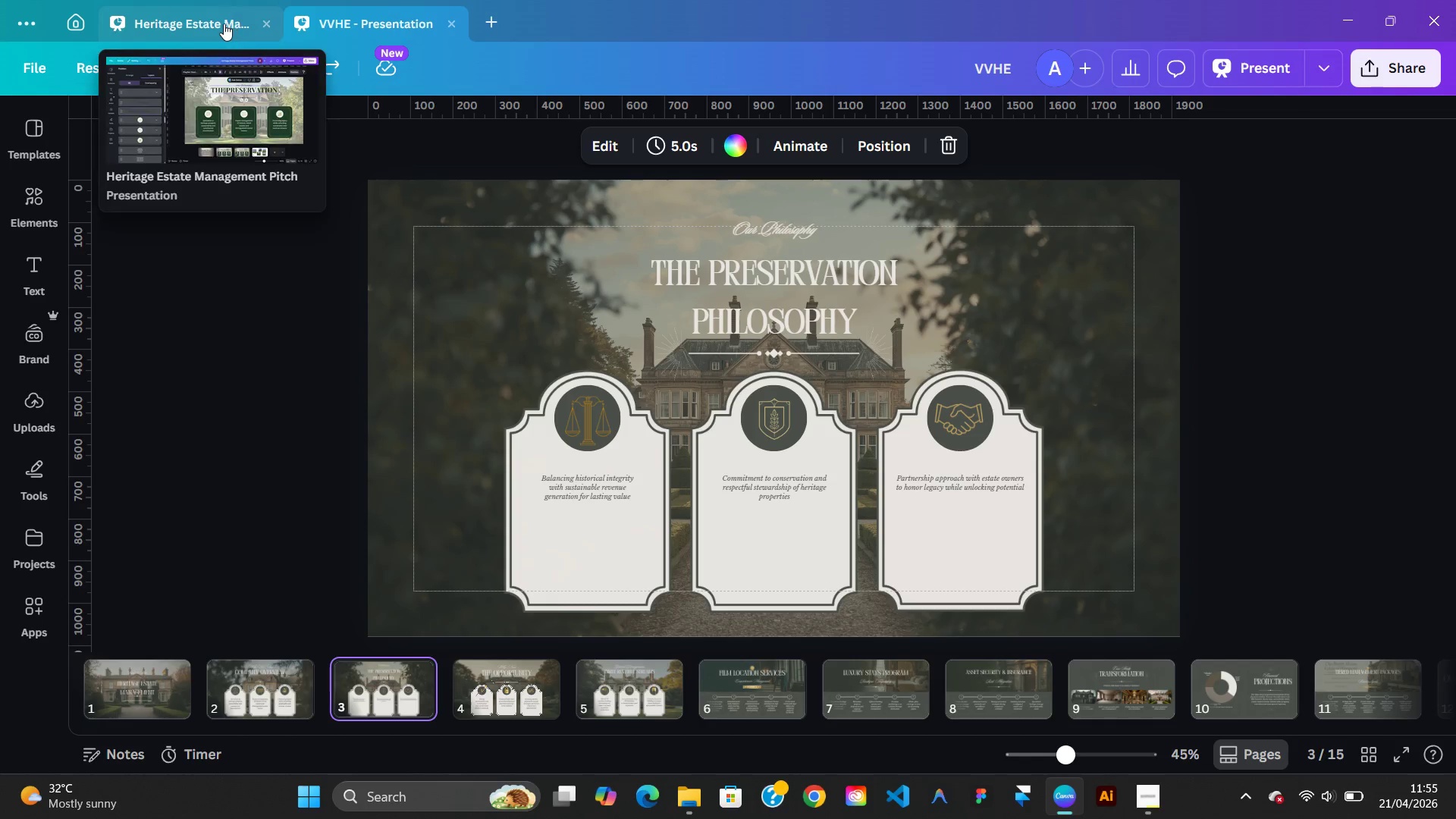 
left_click([194, 22])
 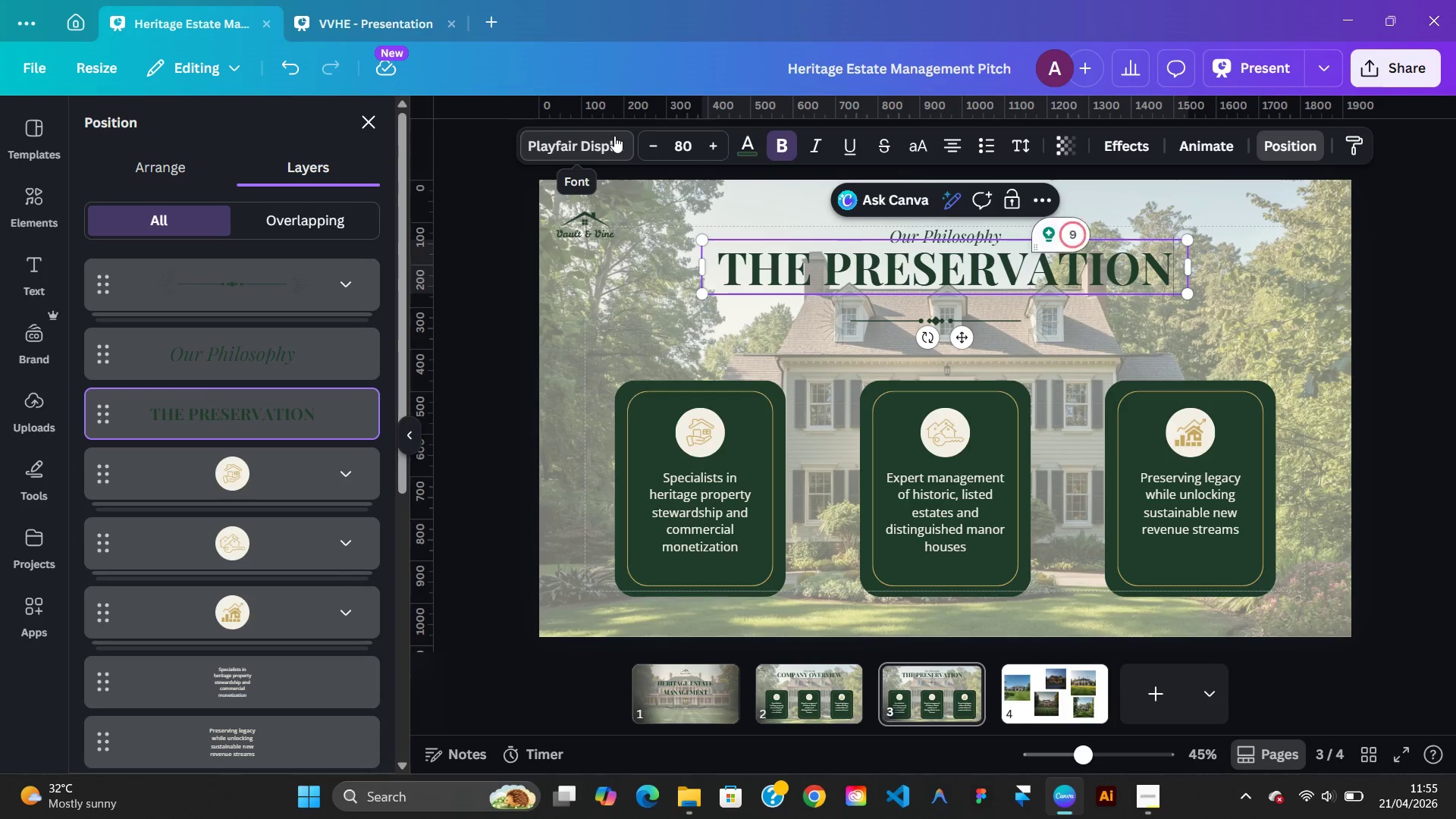 
key(Enter)
 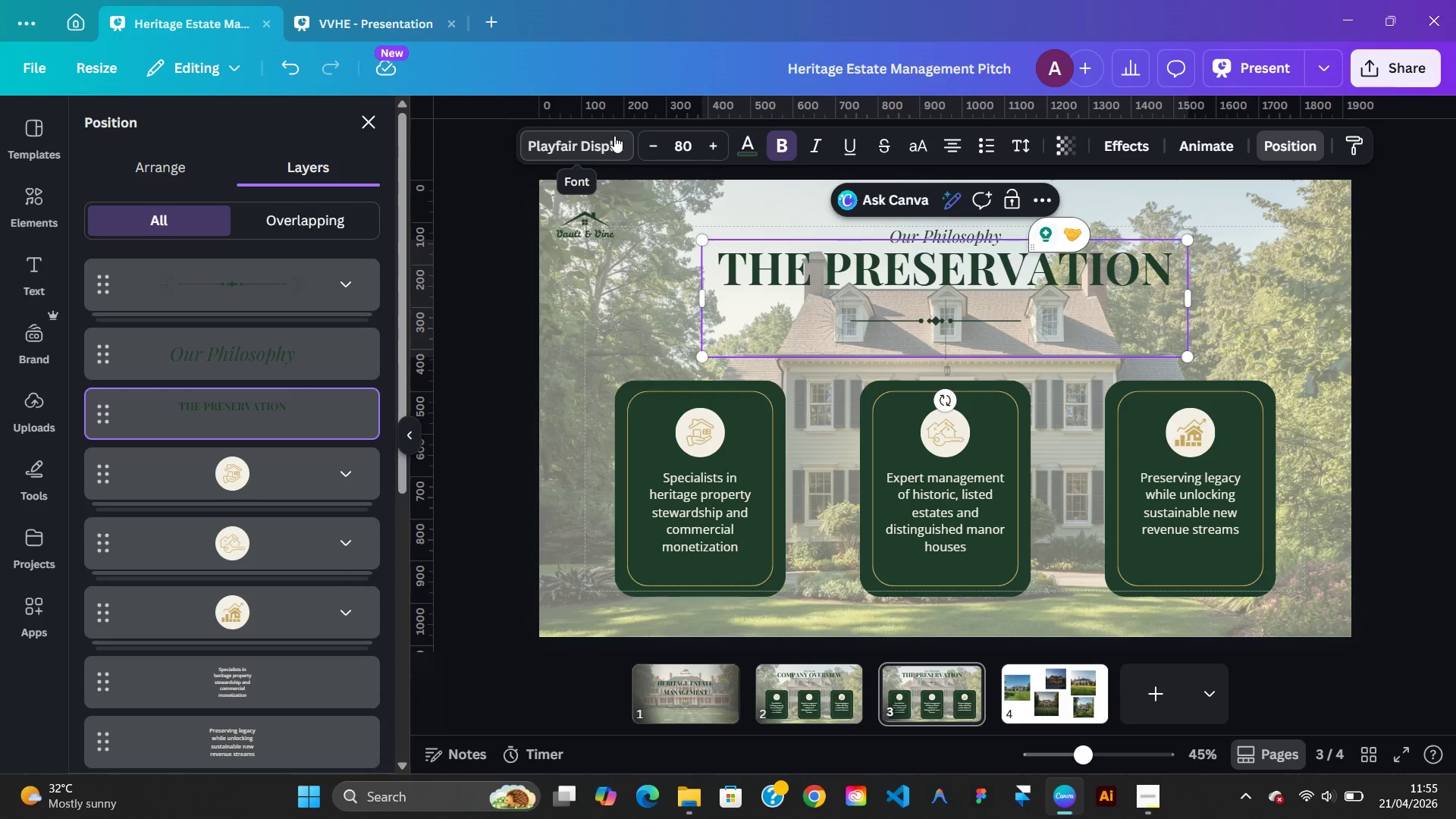 
type(PHOL)
key(Backspace)
key(Backspace)
key(Backspace)
type(ILSOPHY)
 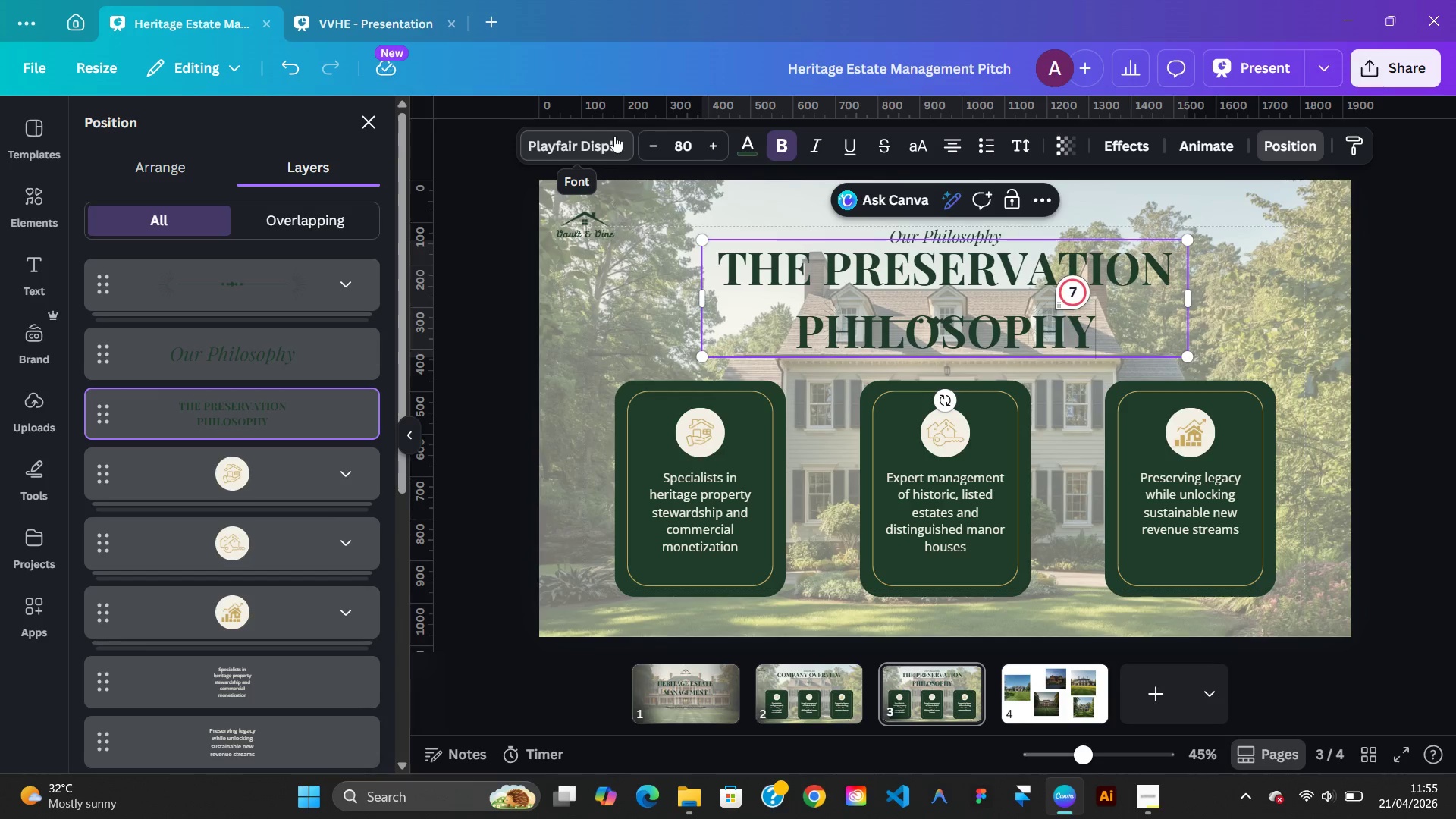 
left_click([342, 33])
 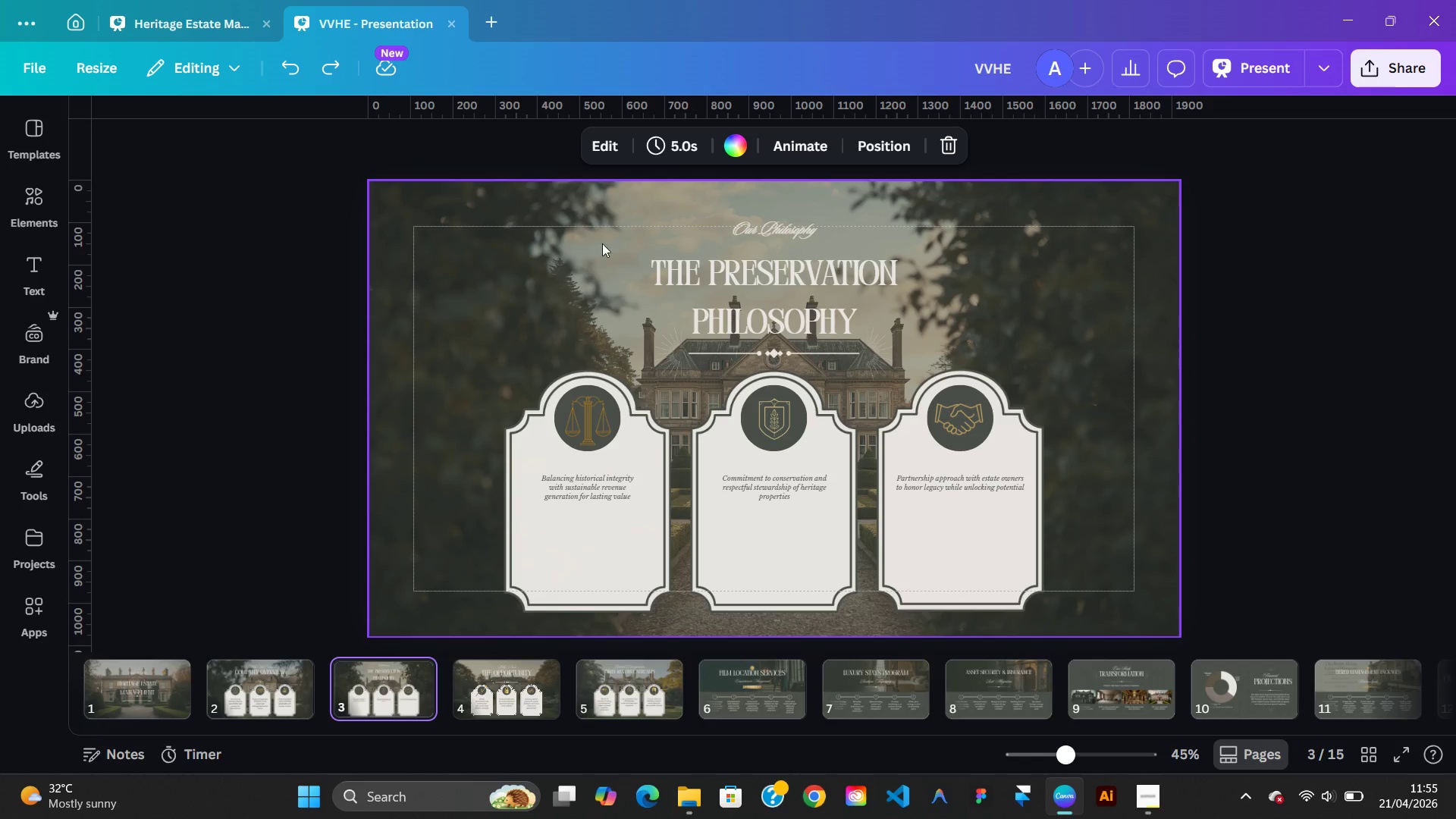 
left_click([664, 291])
 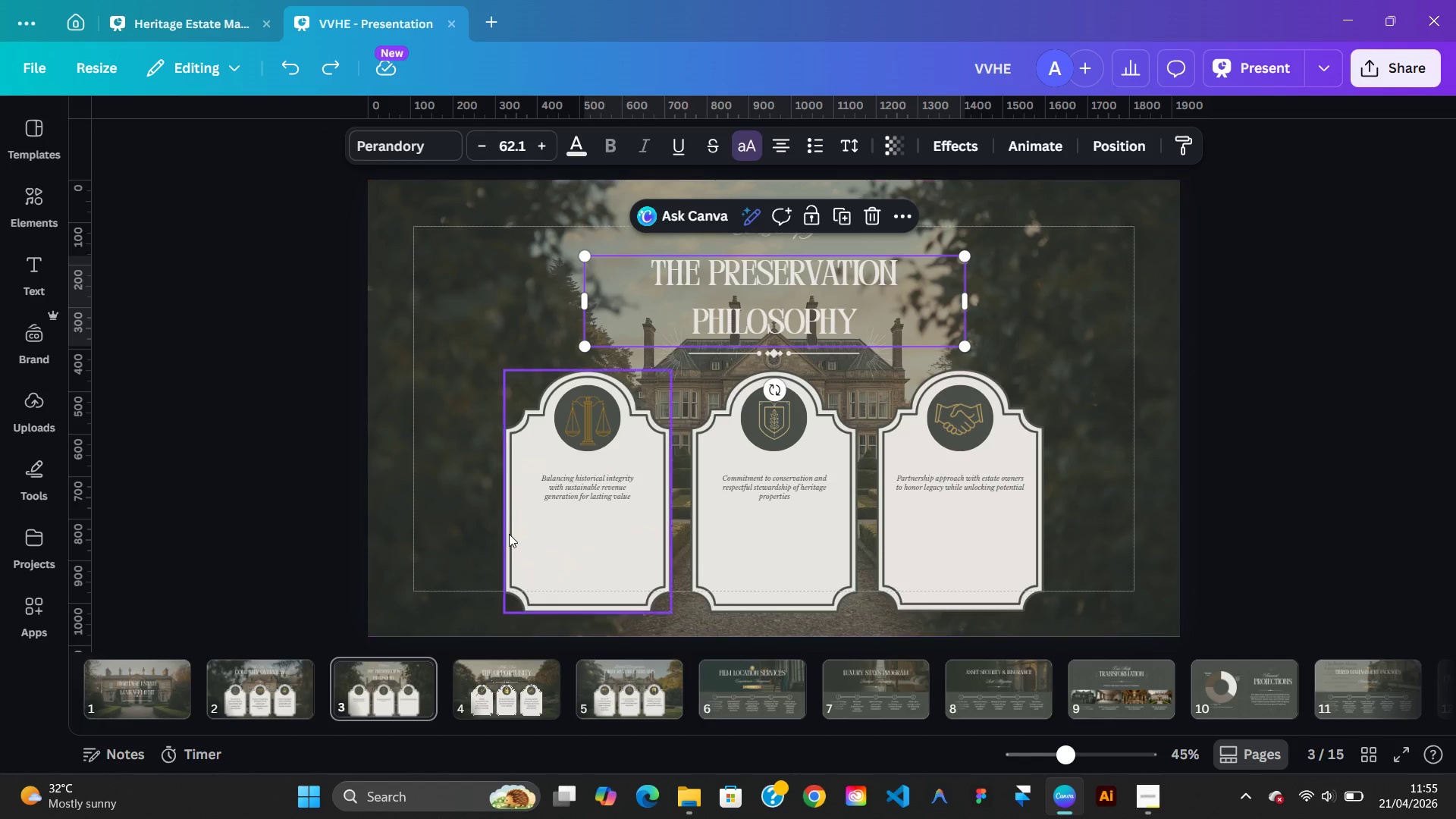 
left_click([305, 692])
 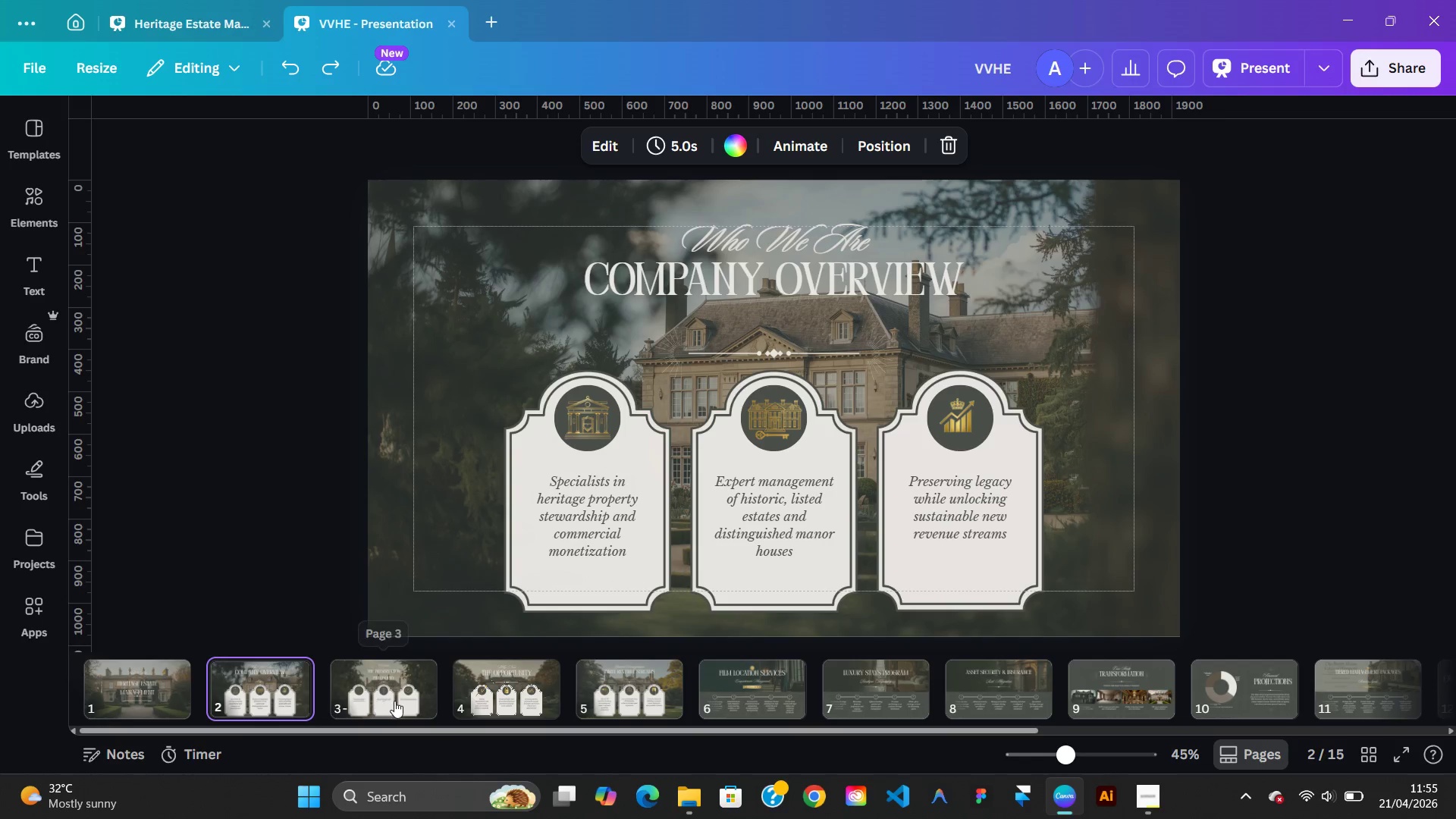 
left_click([413, 698])
 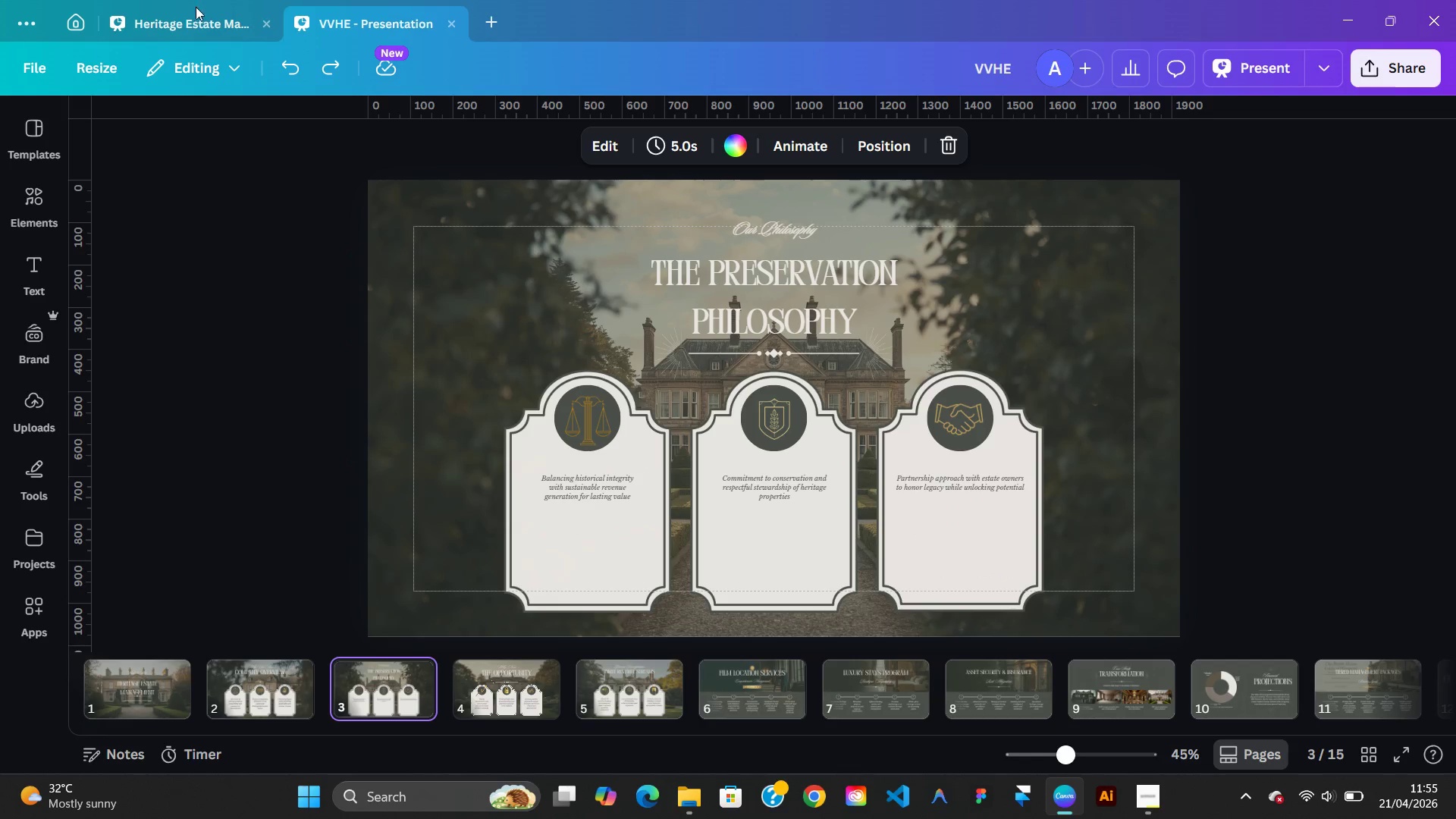 
left_click([190, 33])
 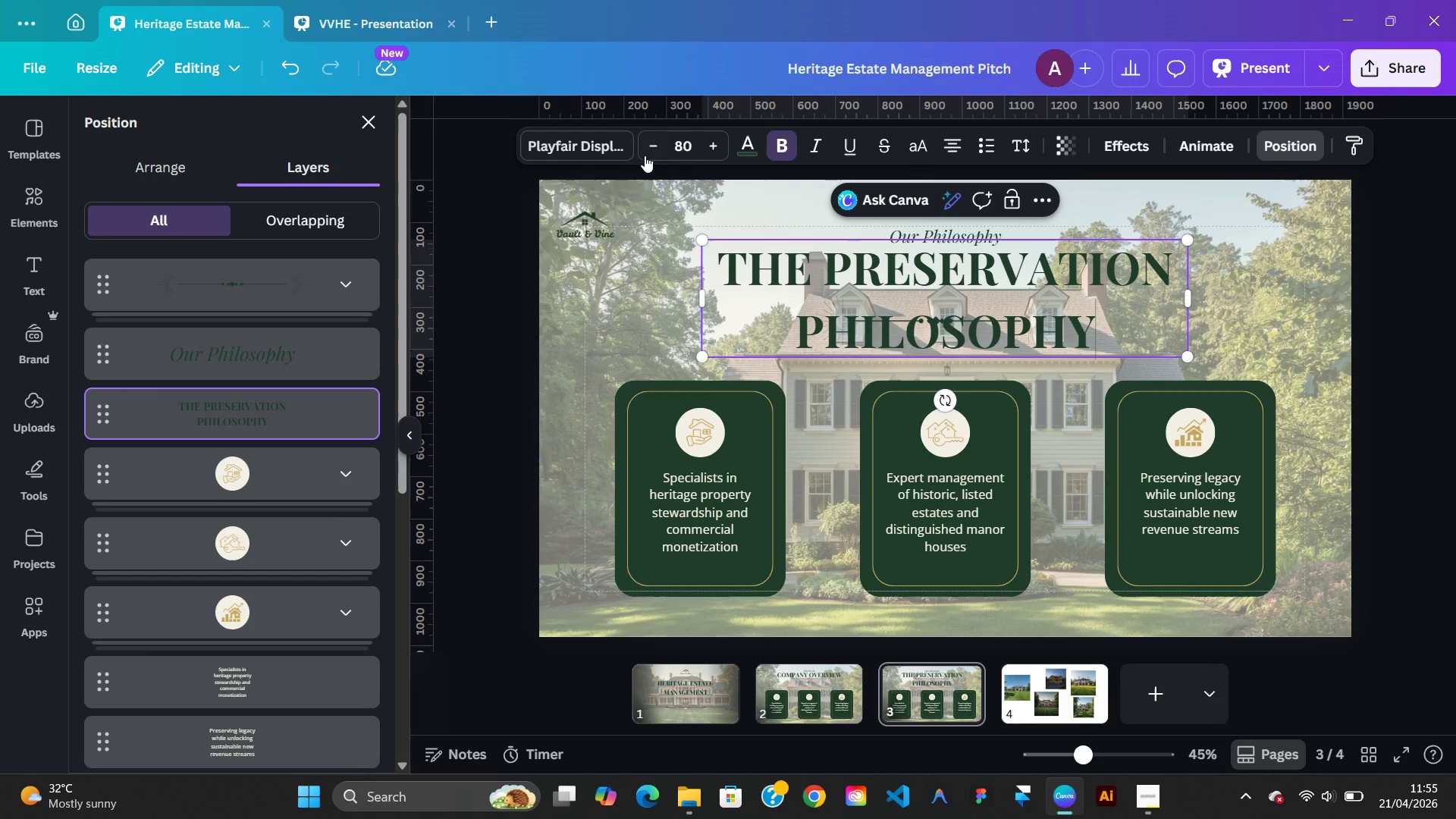 
left_click([645, 148])
 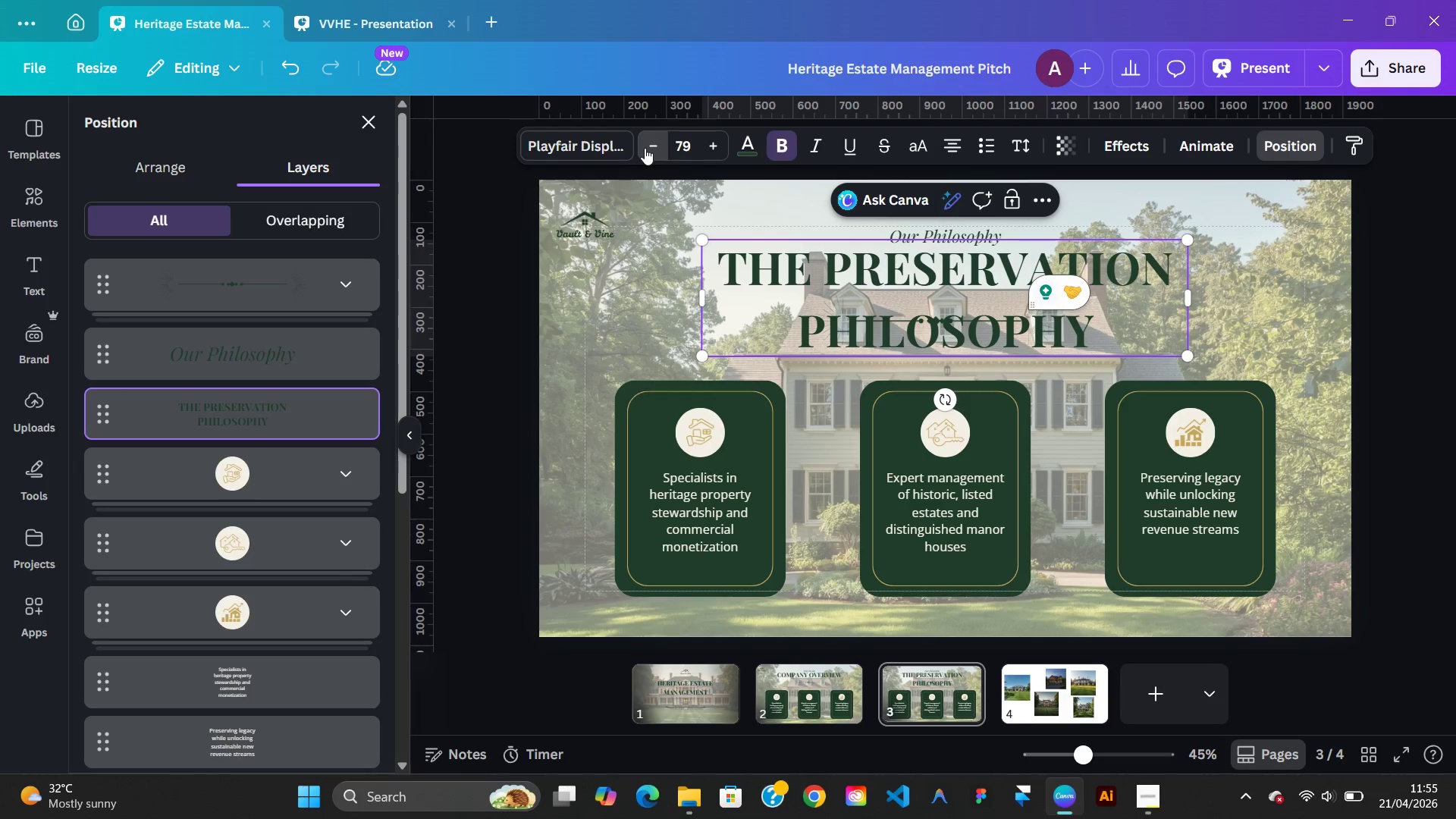 
double_click([645, 148])
 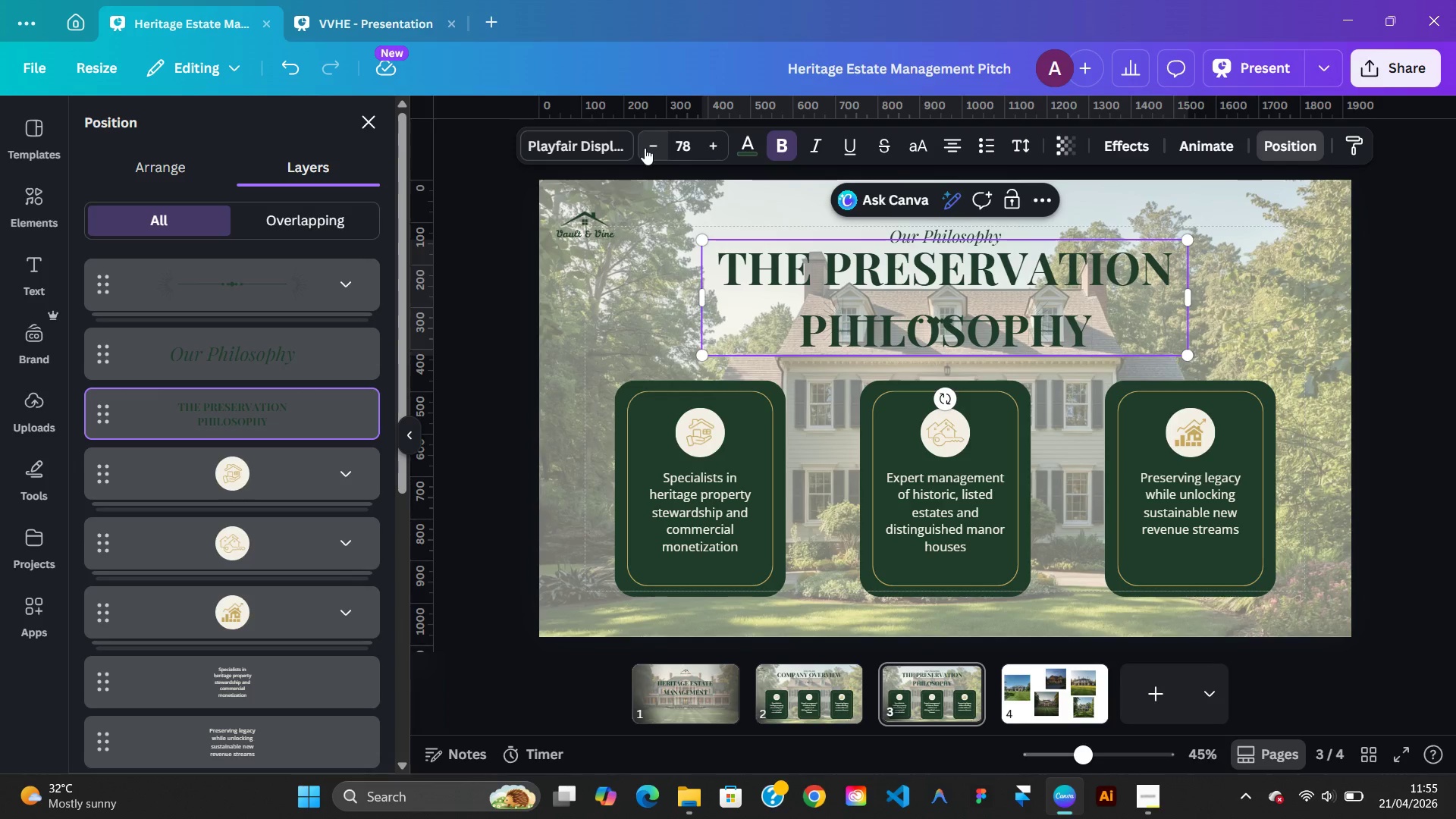 
key(Control+ControlLeft)
 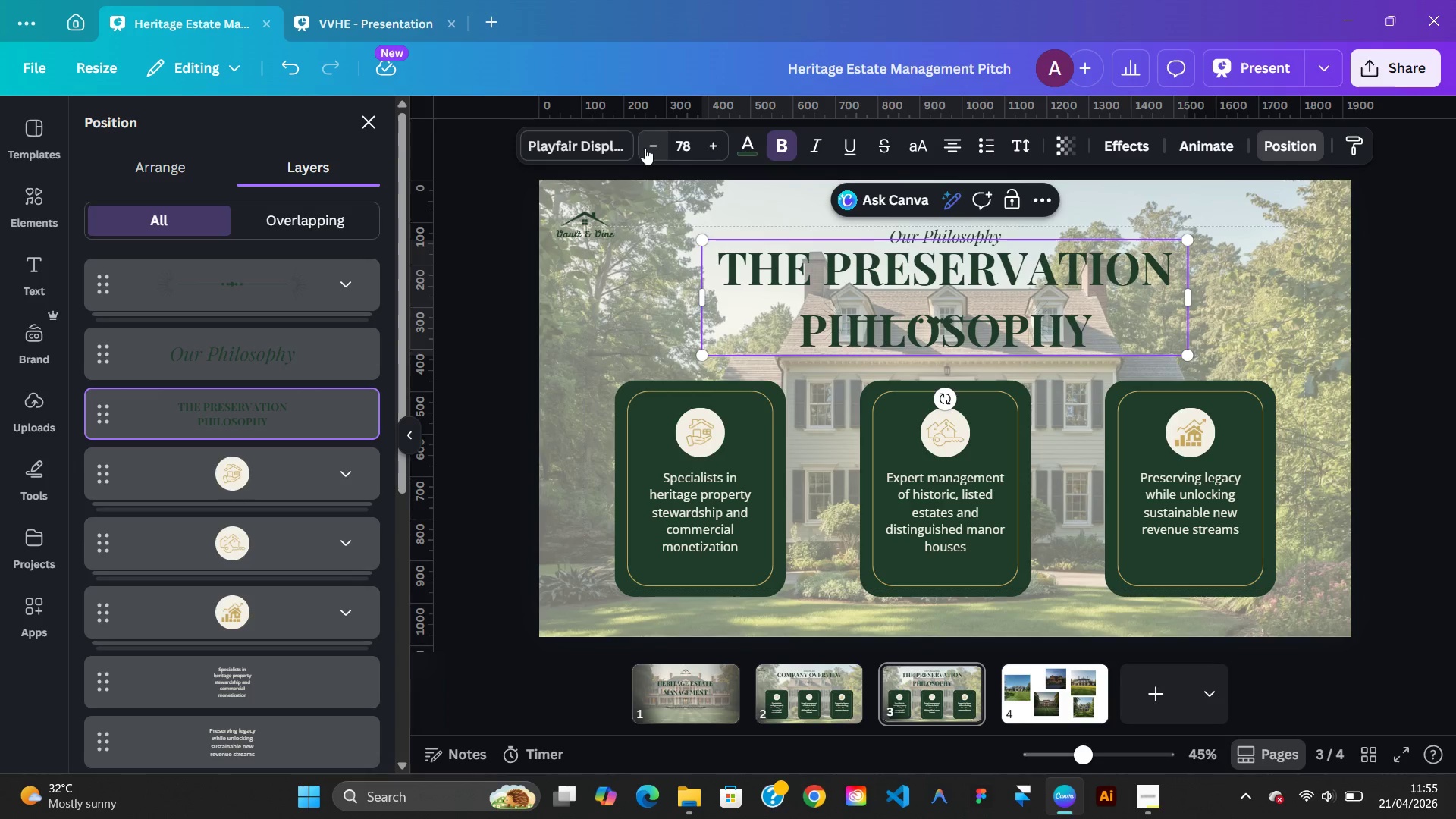 
key(Control+Z)
 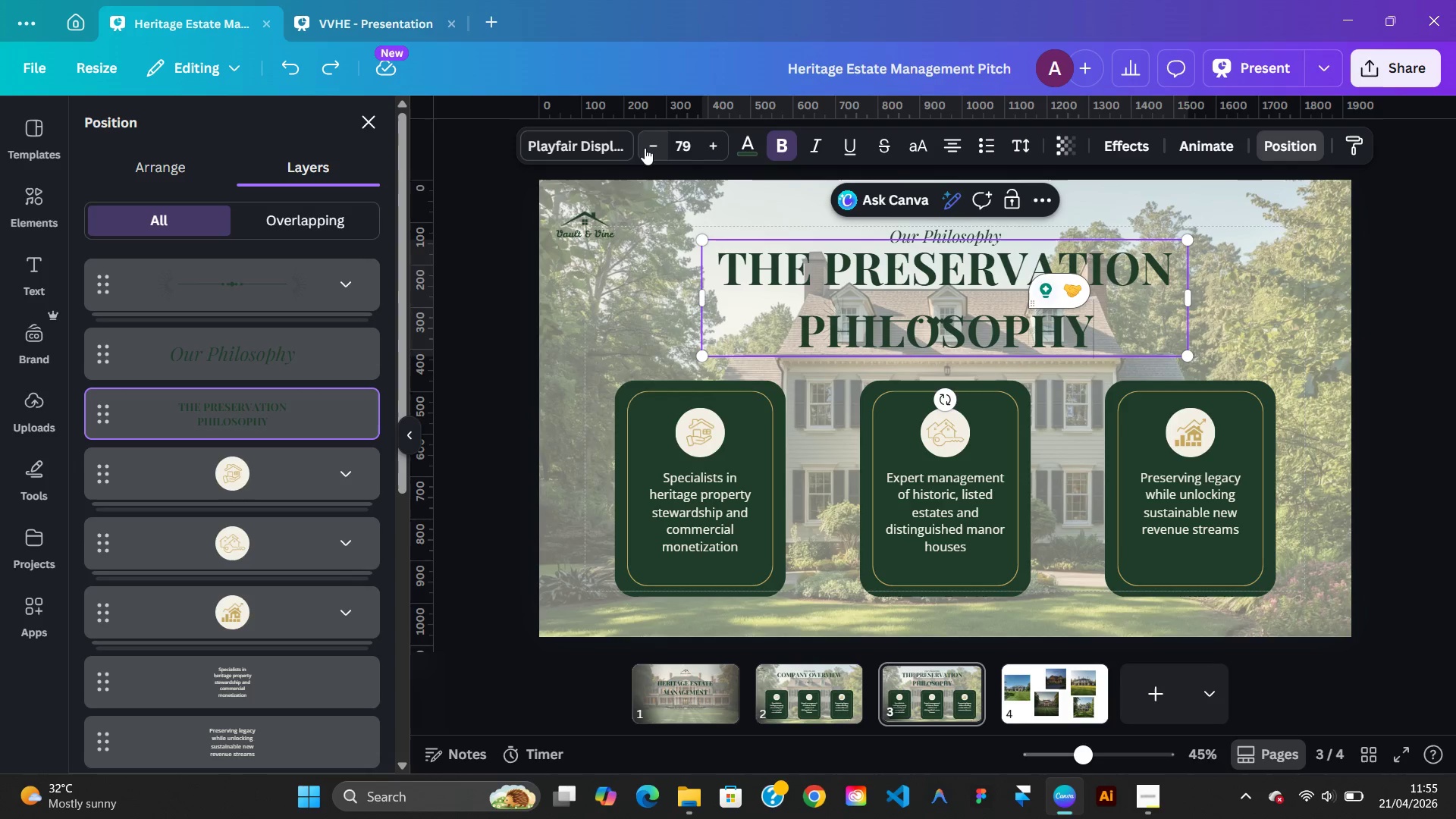 
key(Control+Z)
 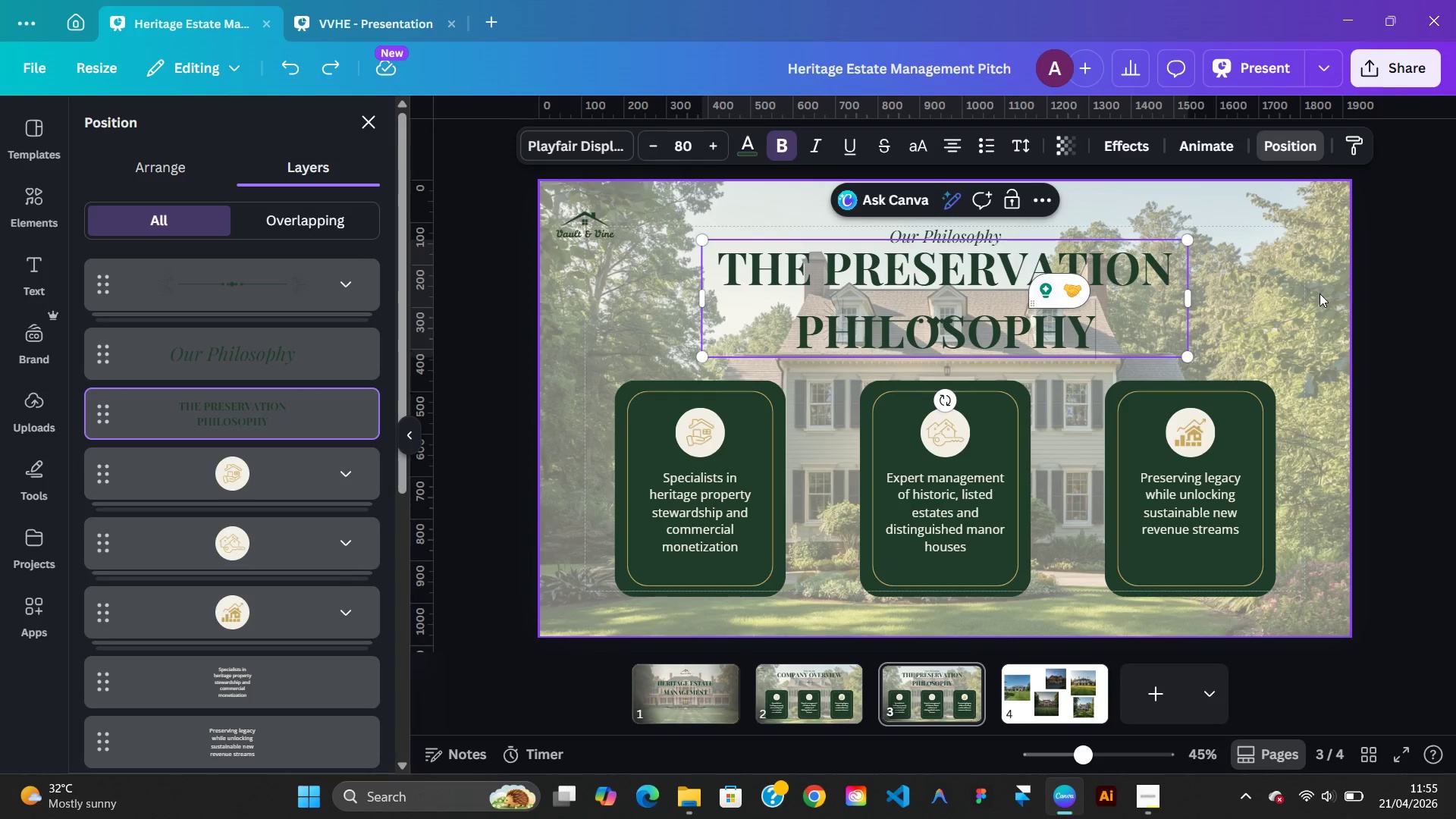 
left_click([1320, 293])
 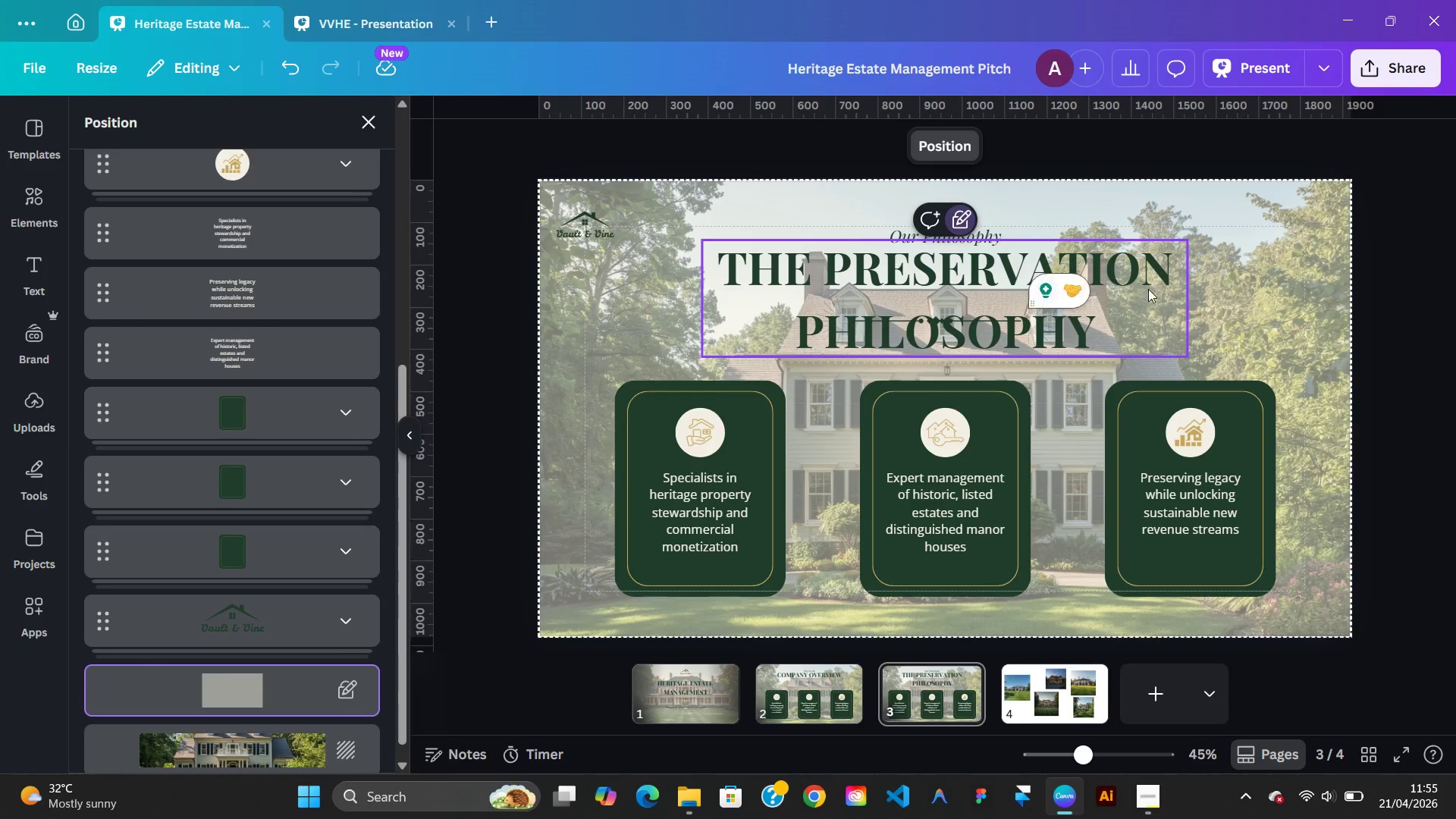 
left_click([1147, 289])
 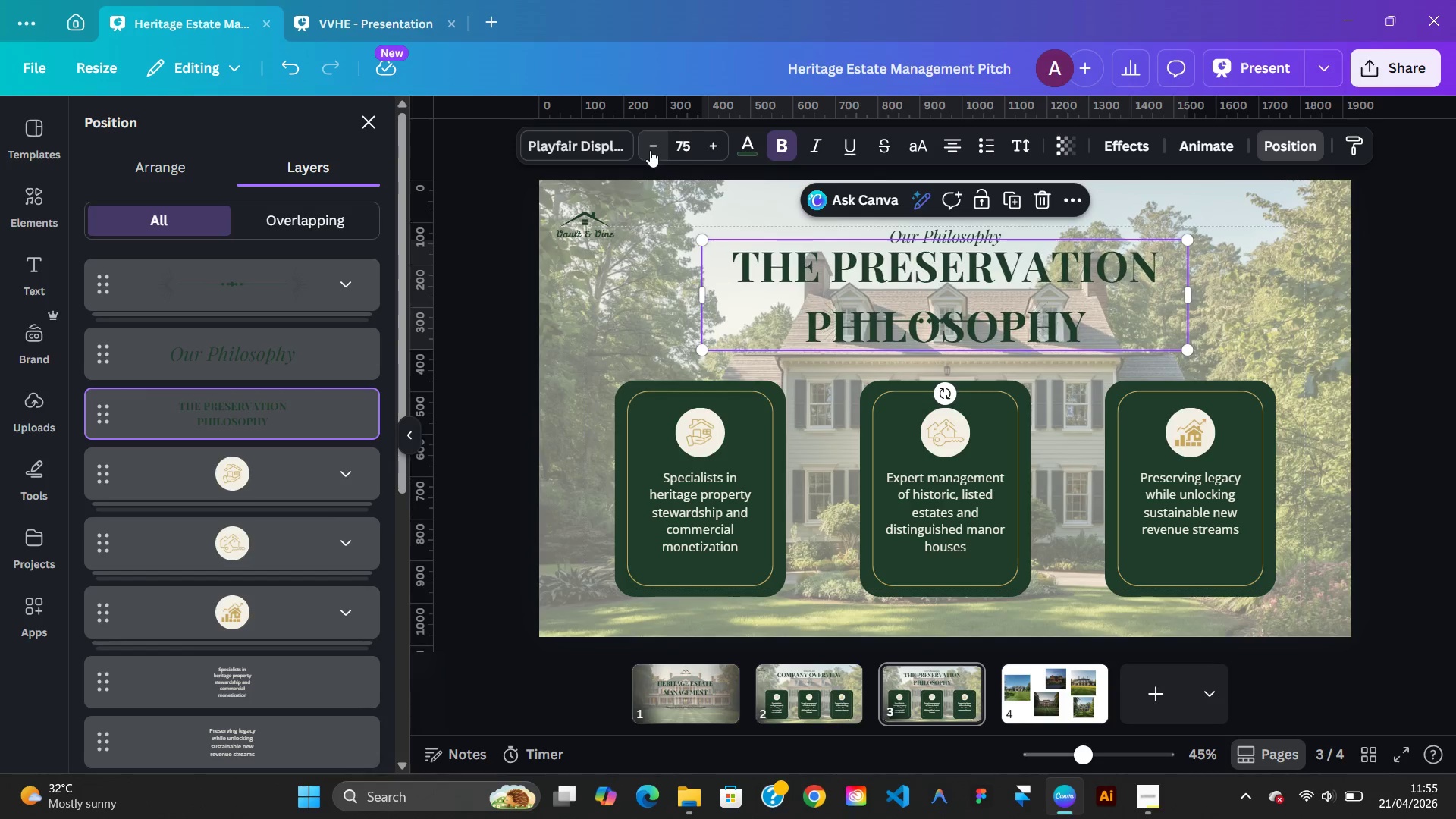 
left_click([650, 150])
 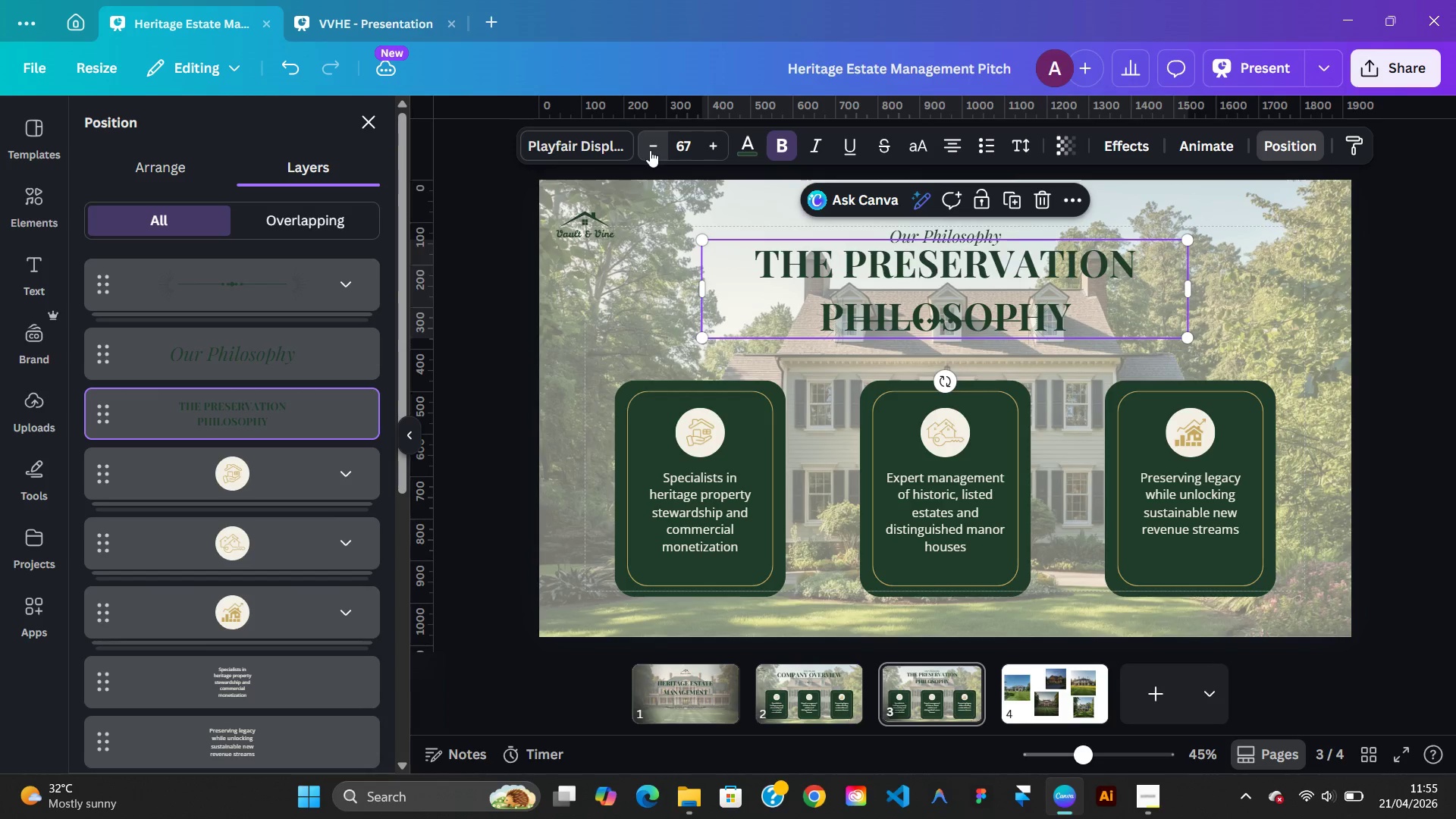 
double_click([650, 150])
 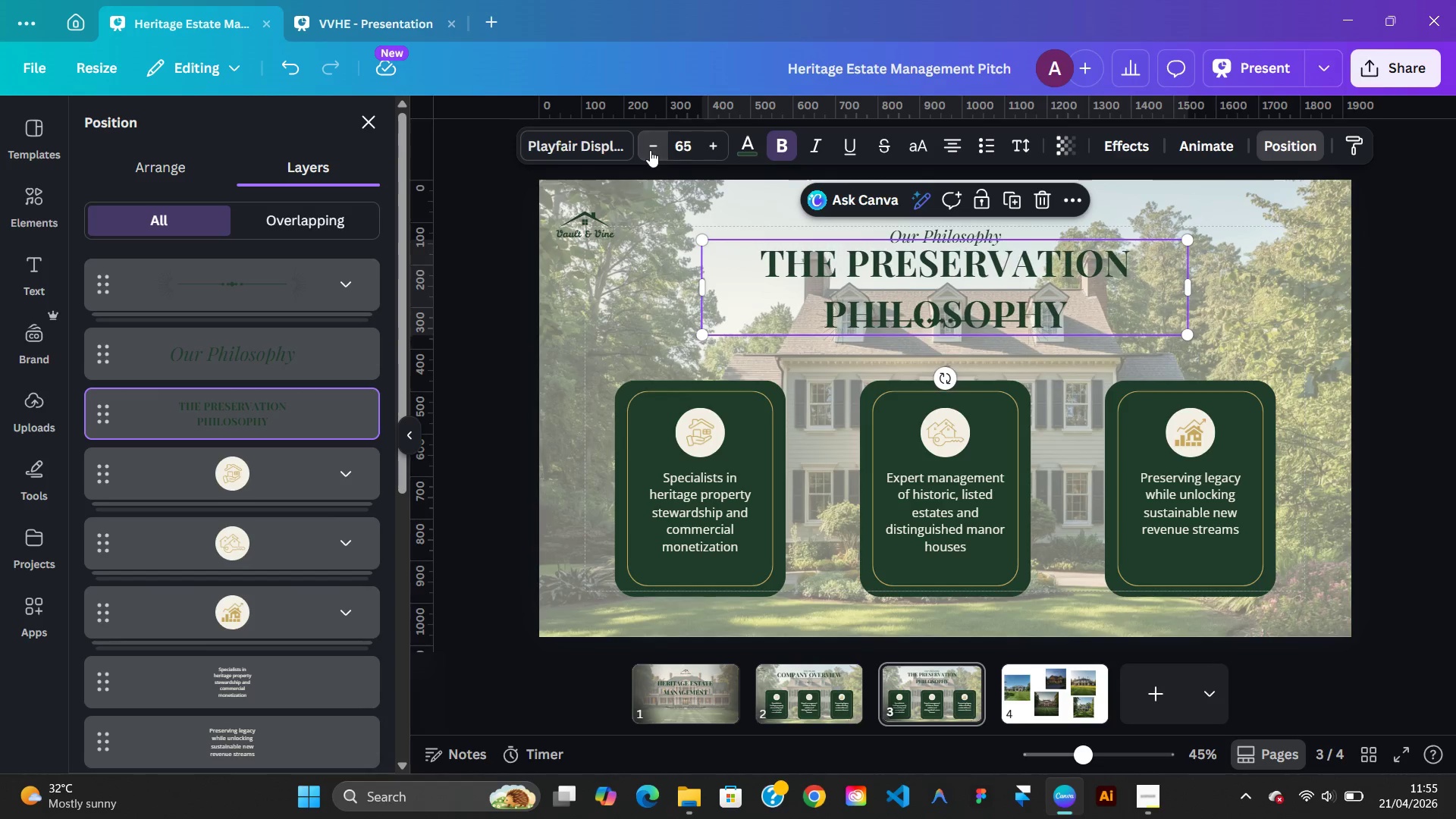 
triple_click([650, 150])
 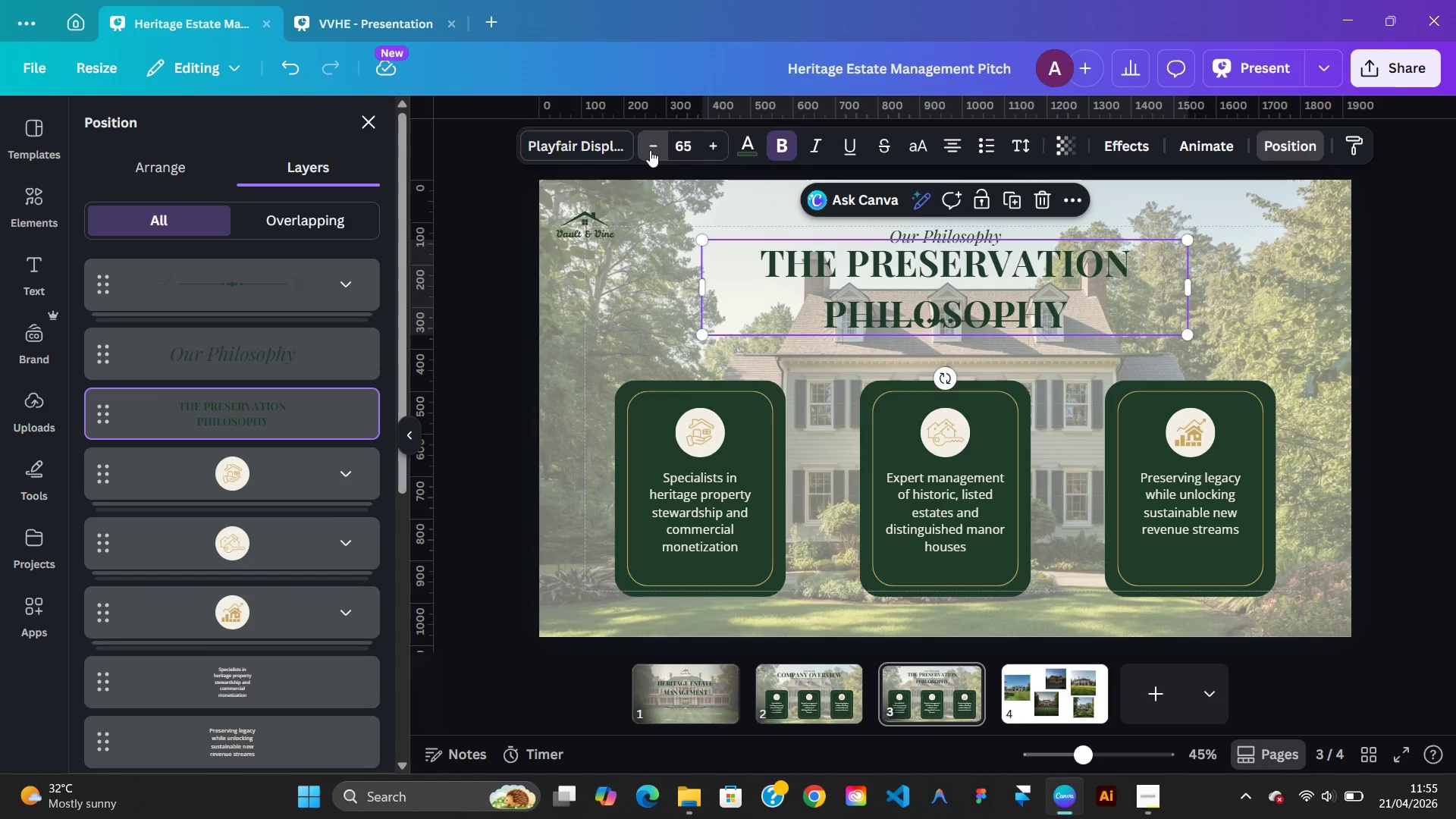 
triple_click([650, 150])
 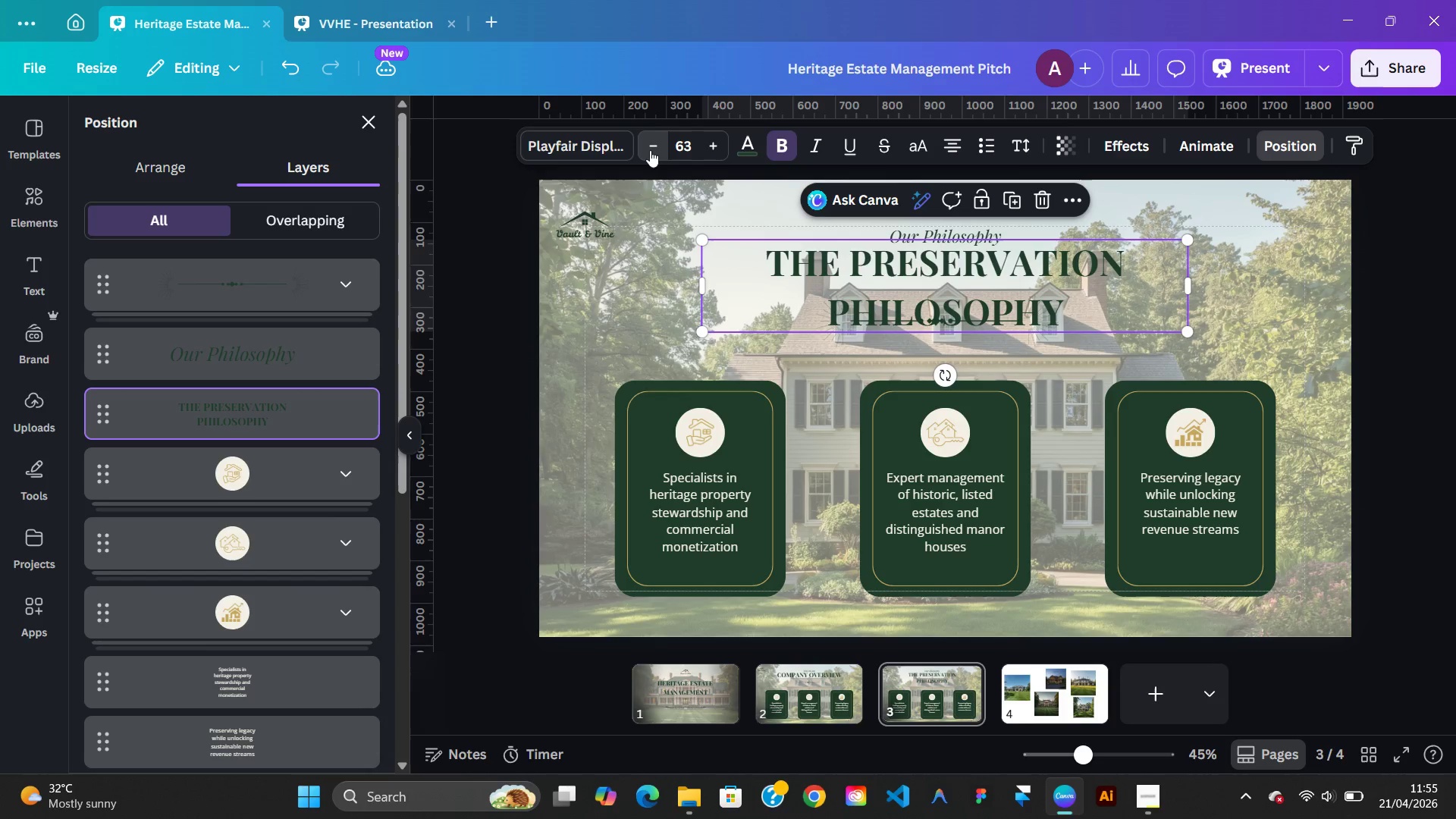 
double_click([650, 150])
 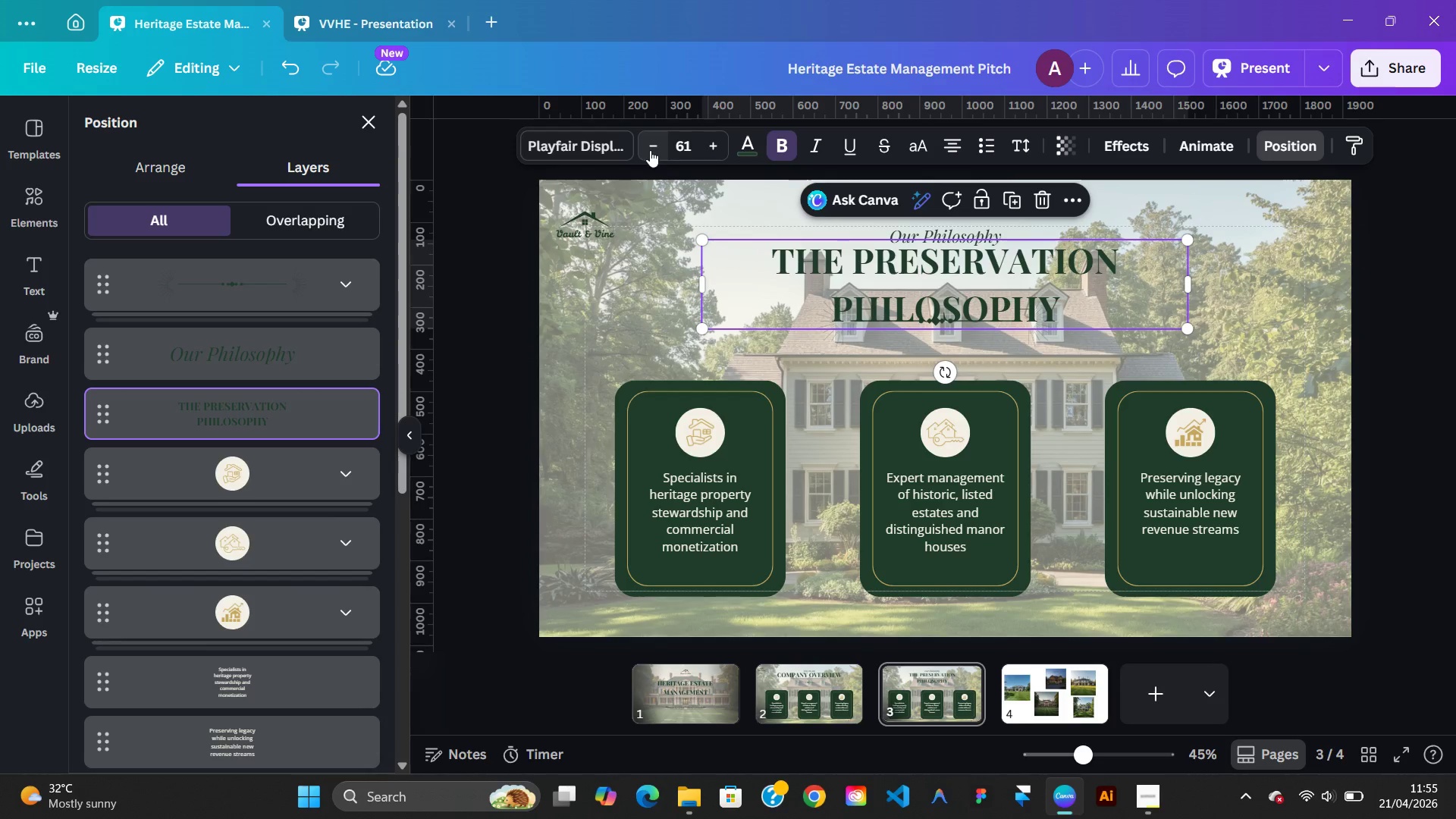 
left_click([650, 150])
 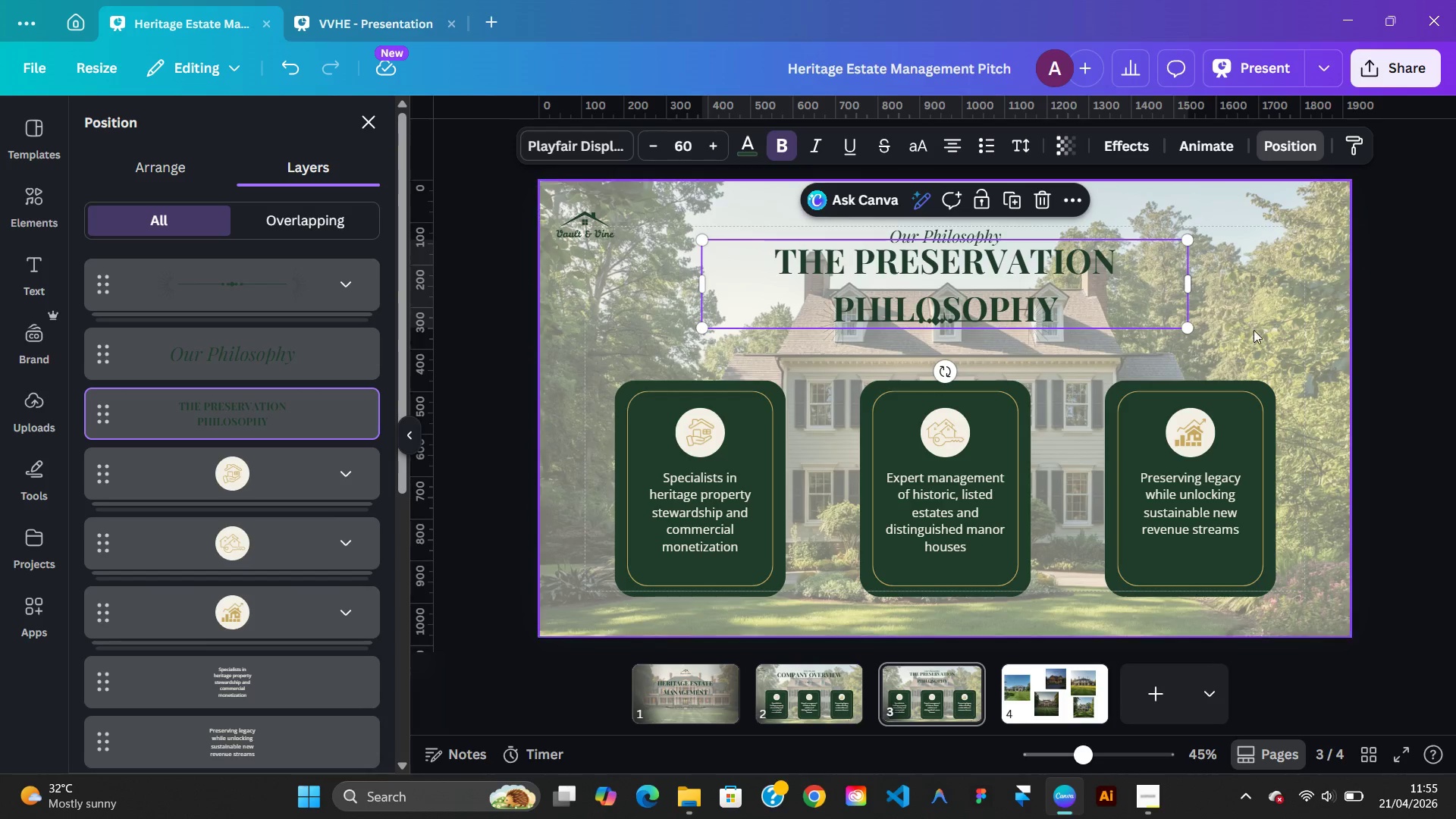 
left_click([1257, 332])
 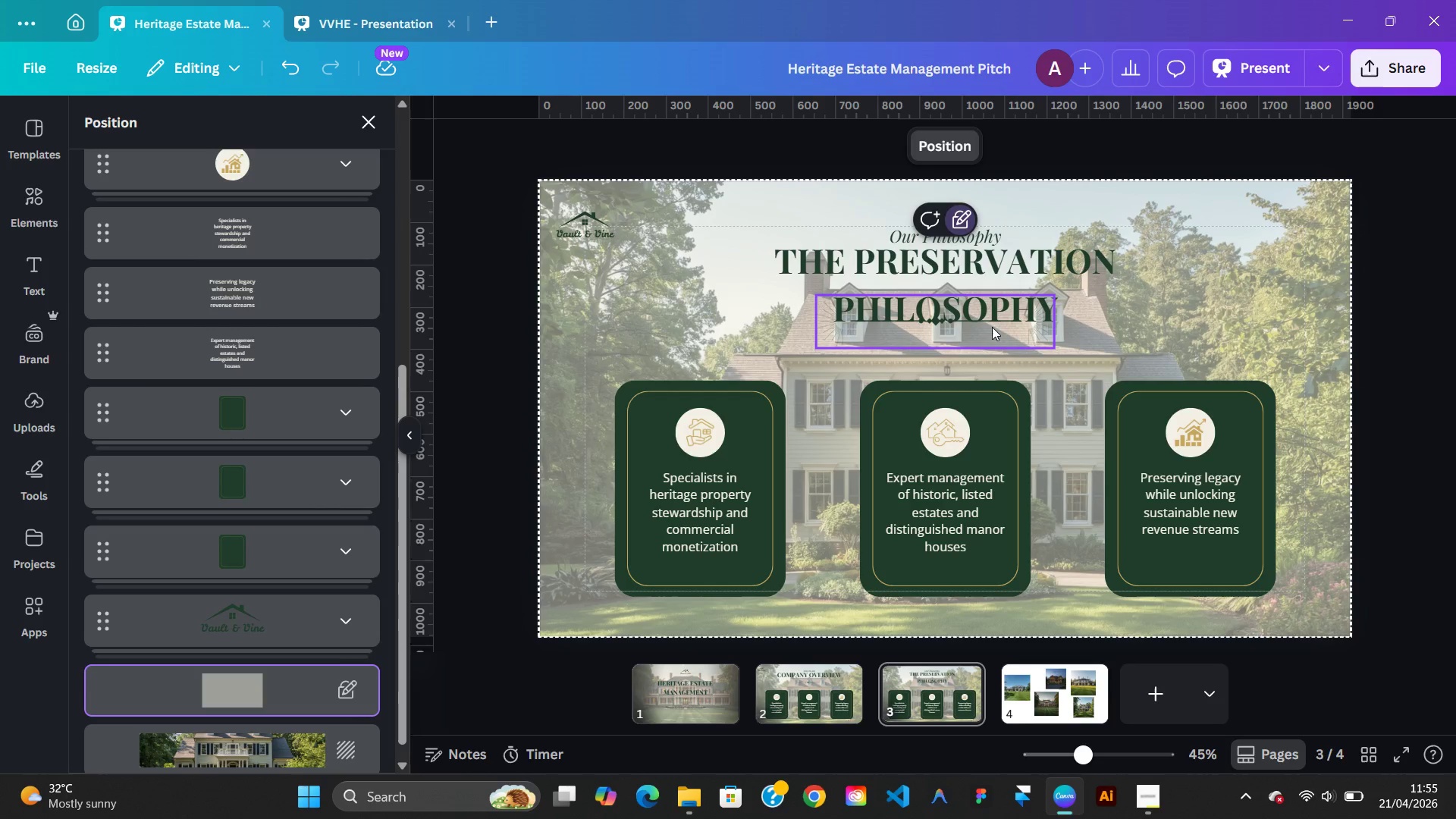 
left_click_drag(start_coordinate=[992, 327], to_coordinate=[995, 356])
 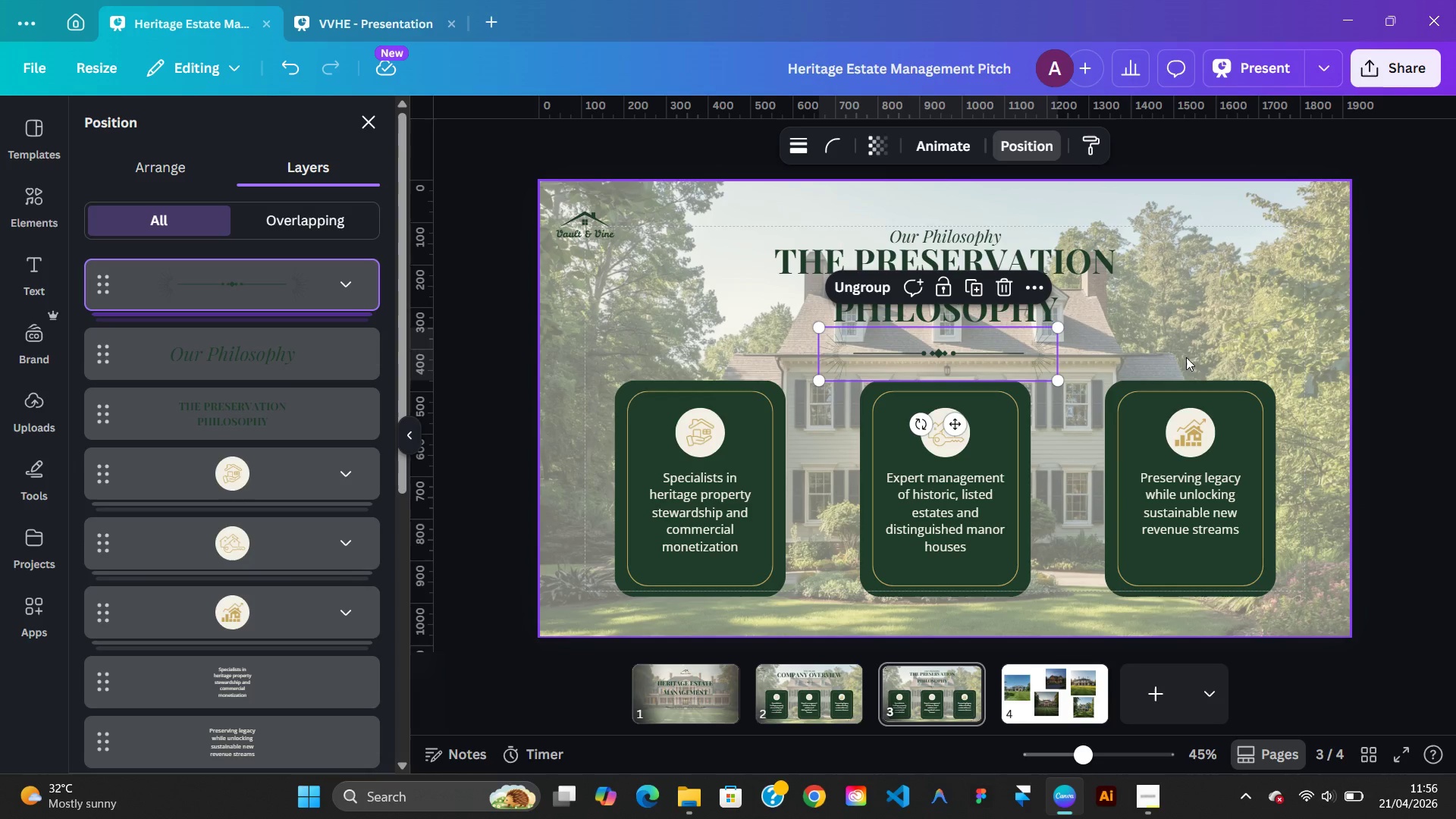 
left_click([1186, 357])
 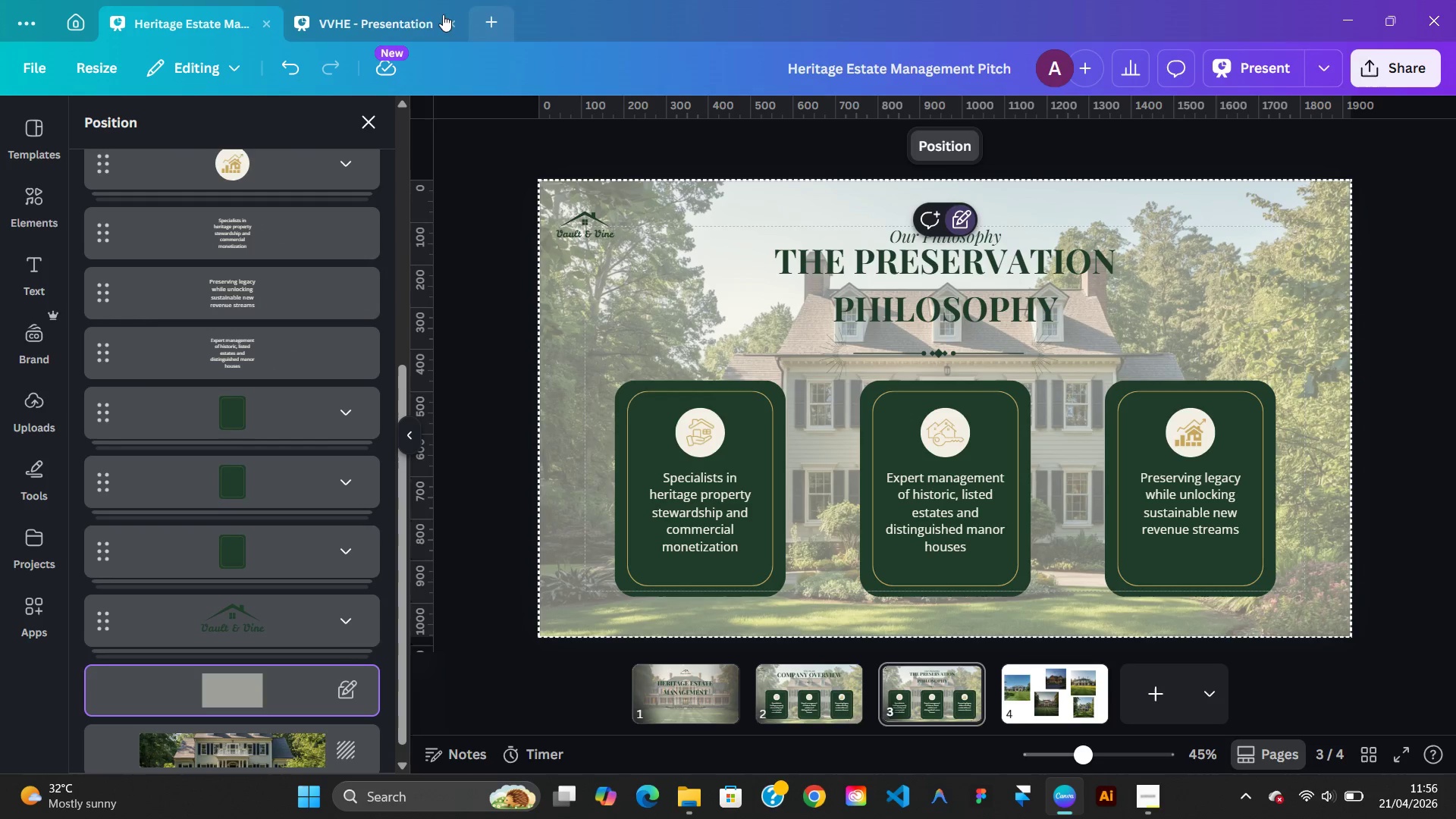 
left_click([403, 10])
 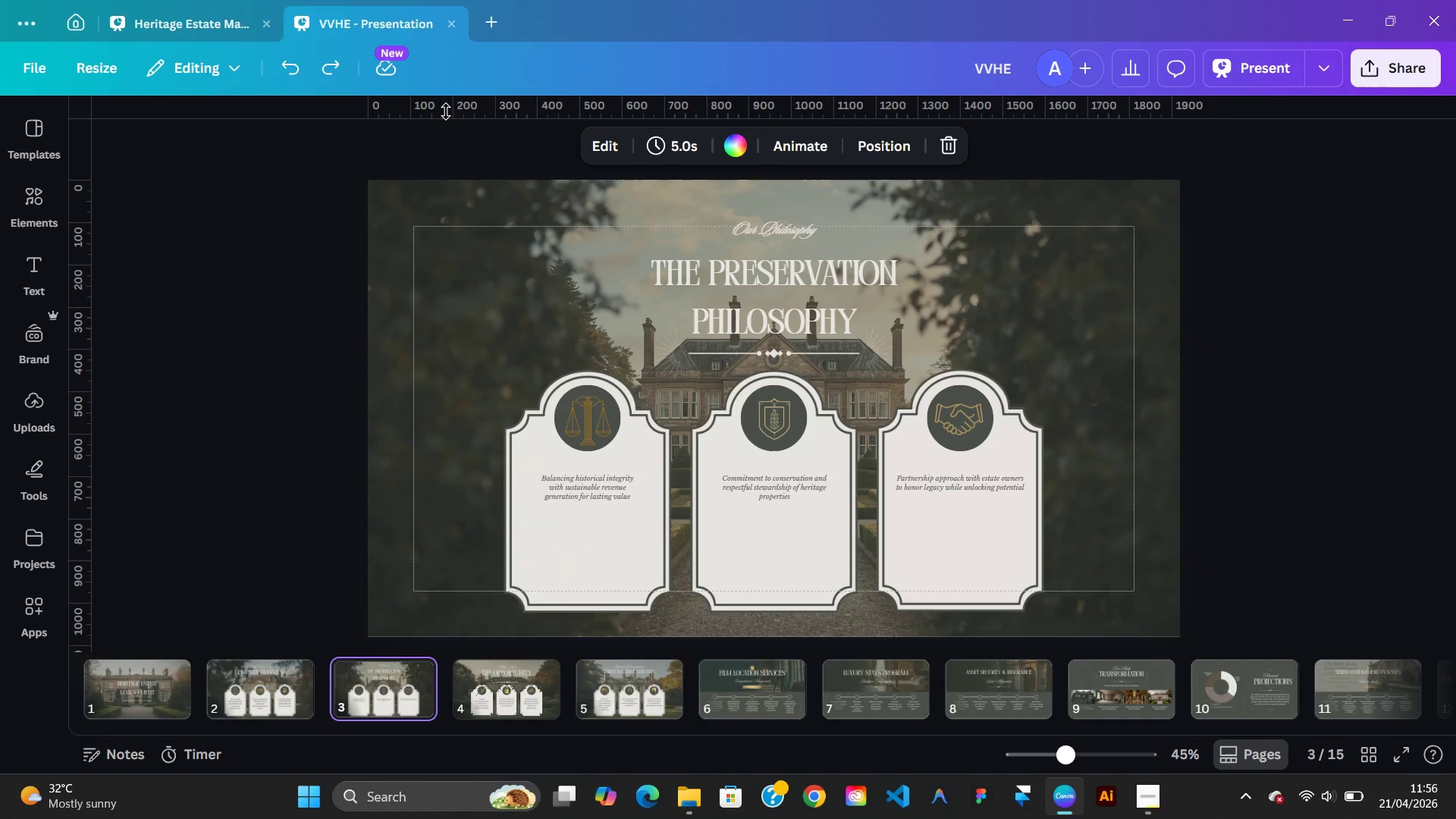 
left_click([252, 30])
 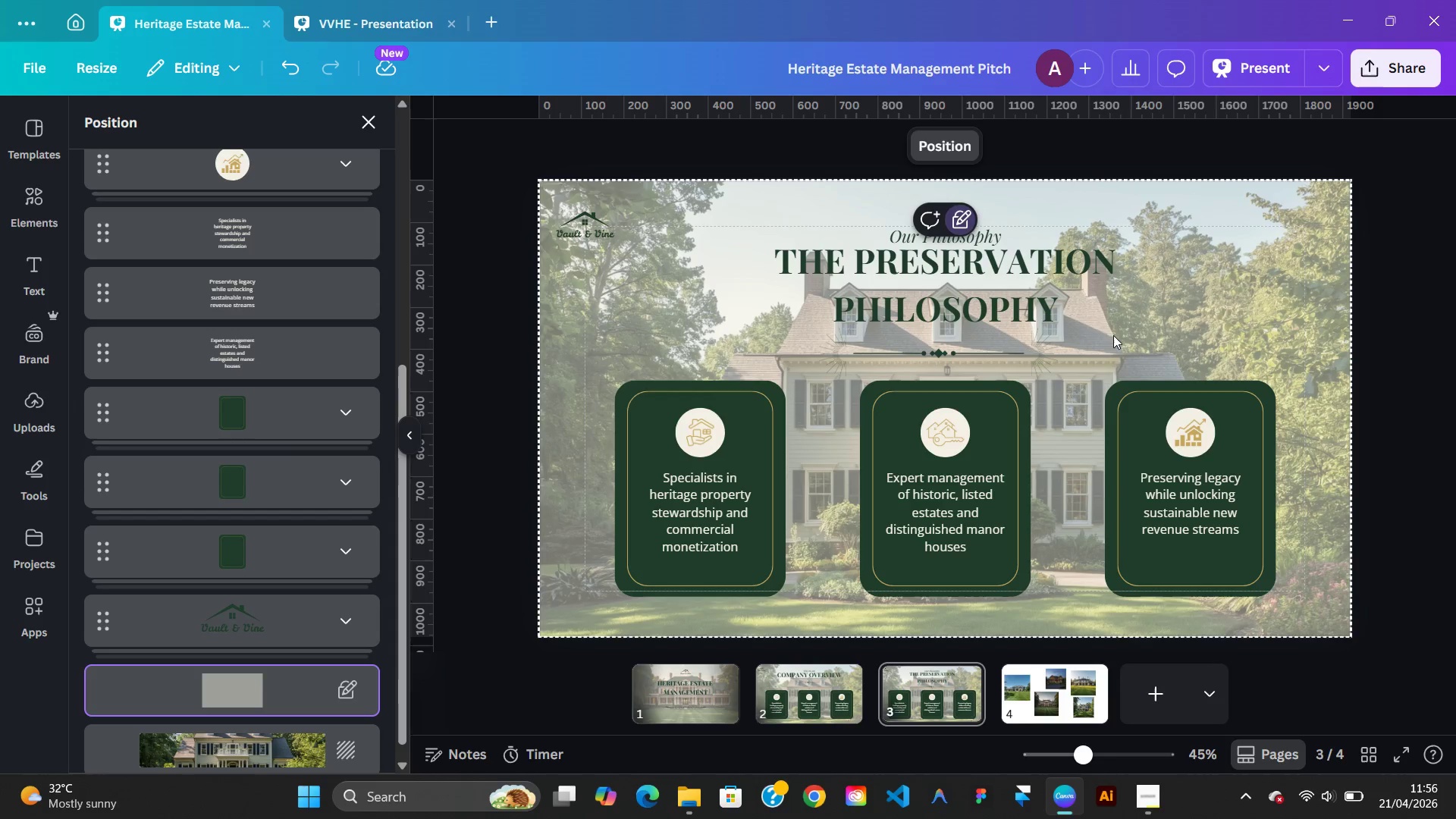 
left_click([1117, 334])
 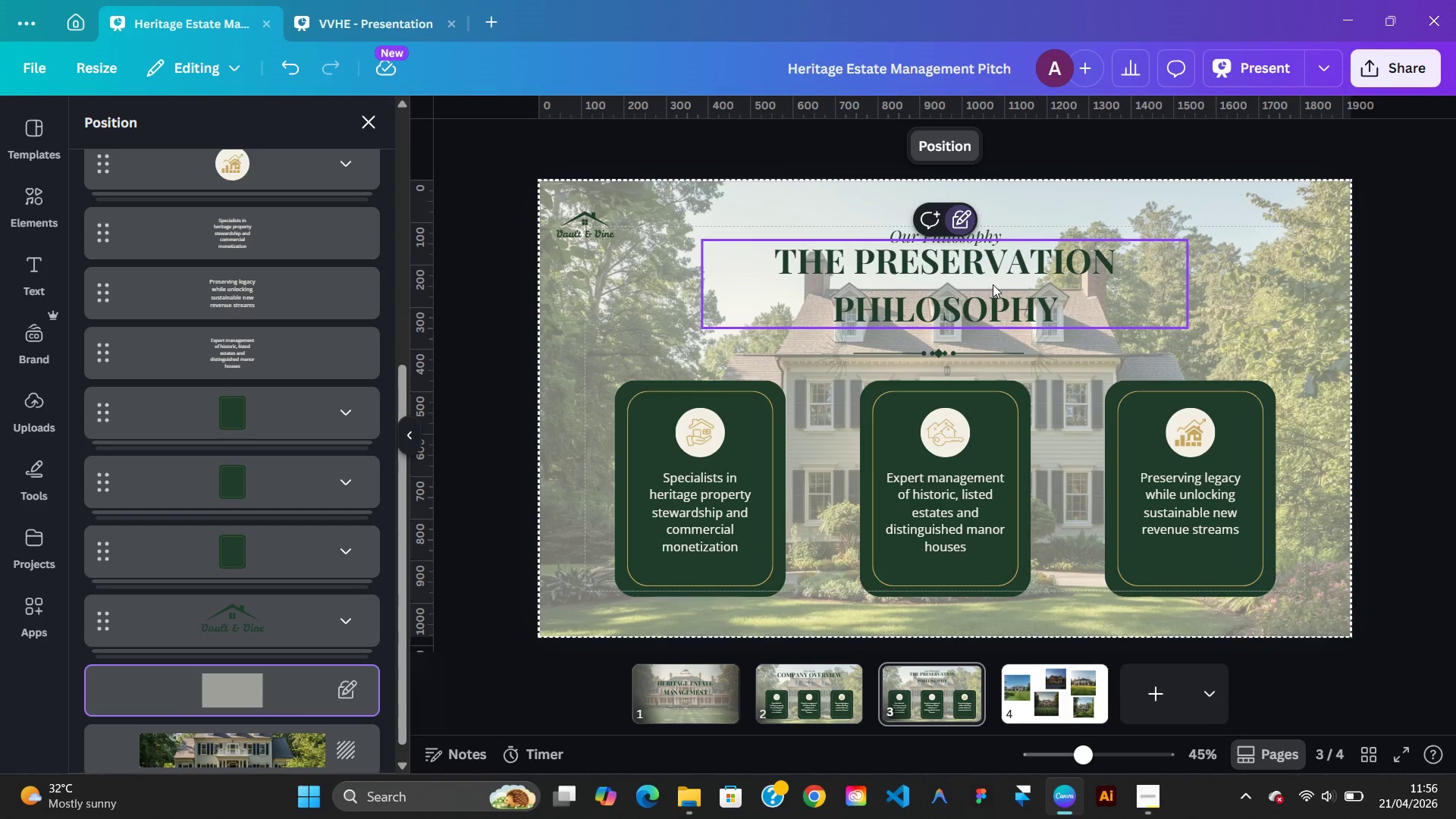 
left_click([993, 284])
 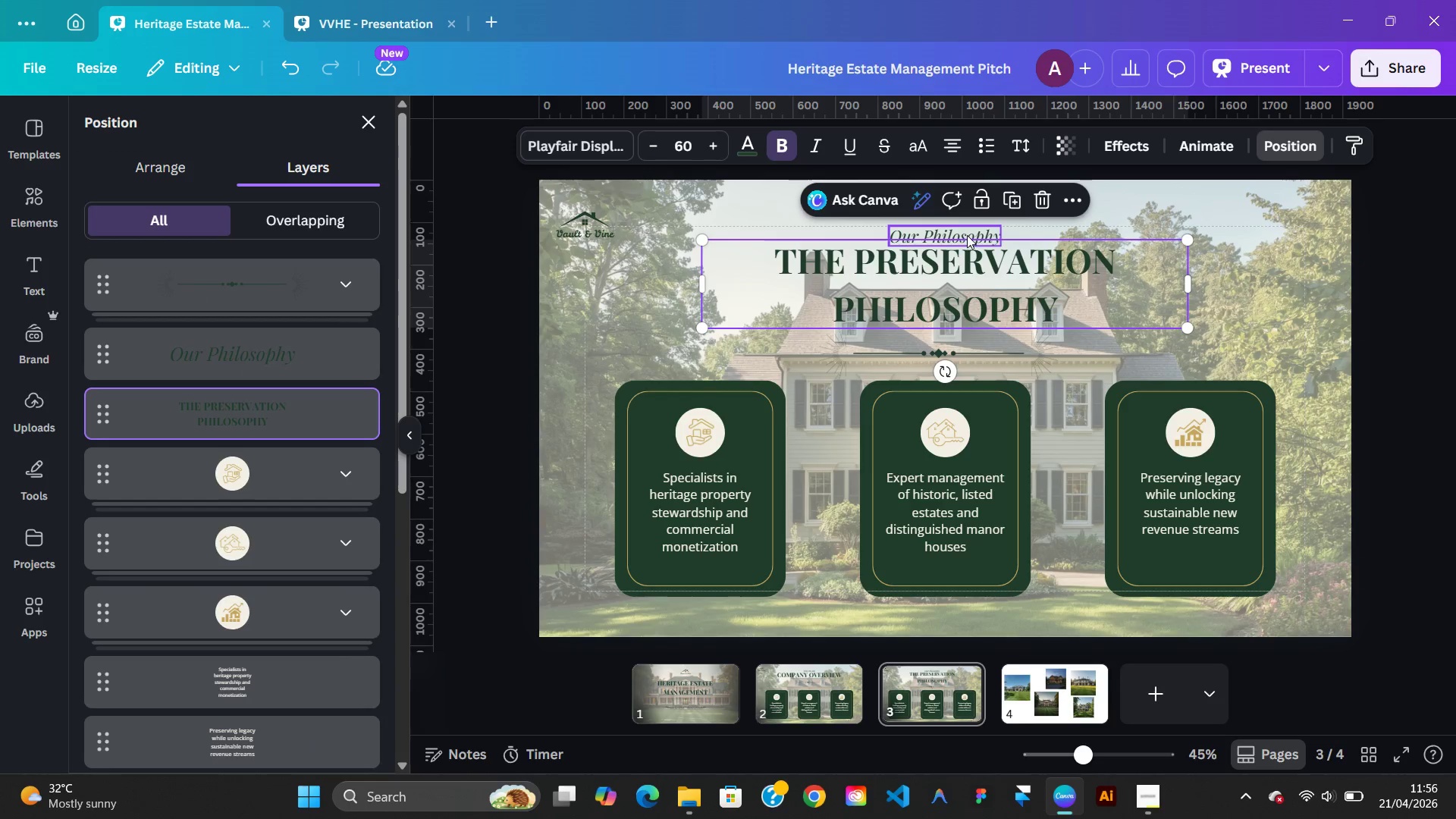 
left_click([967, 235])
 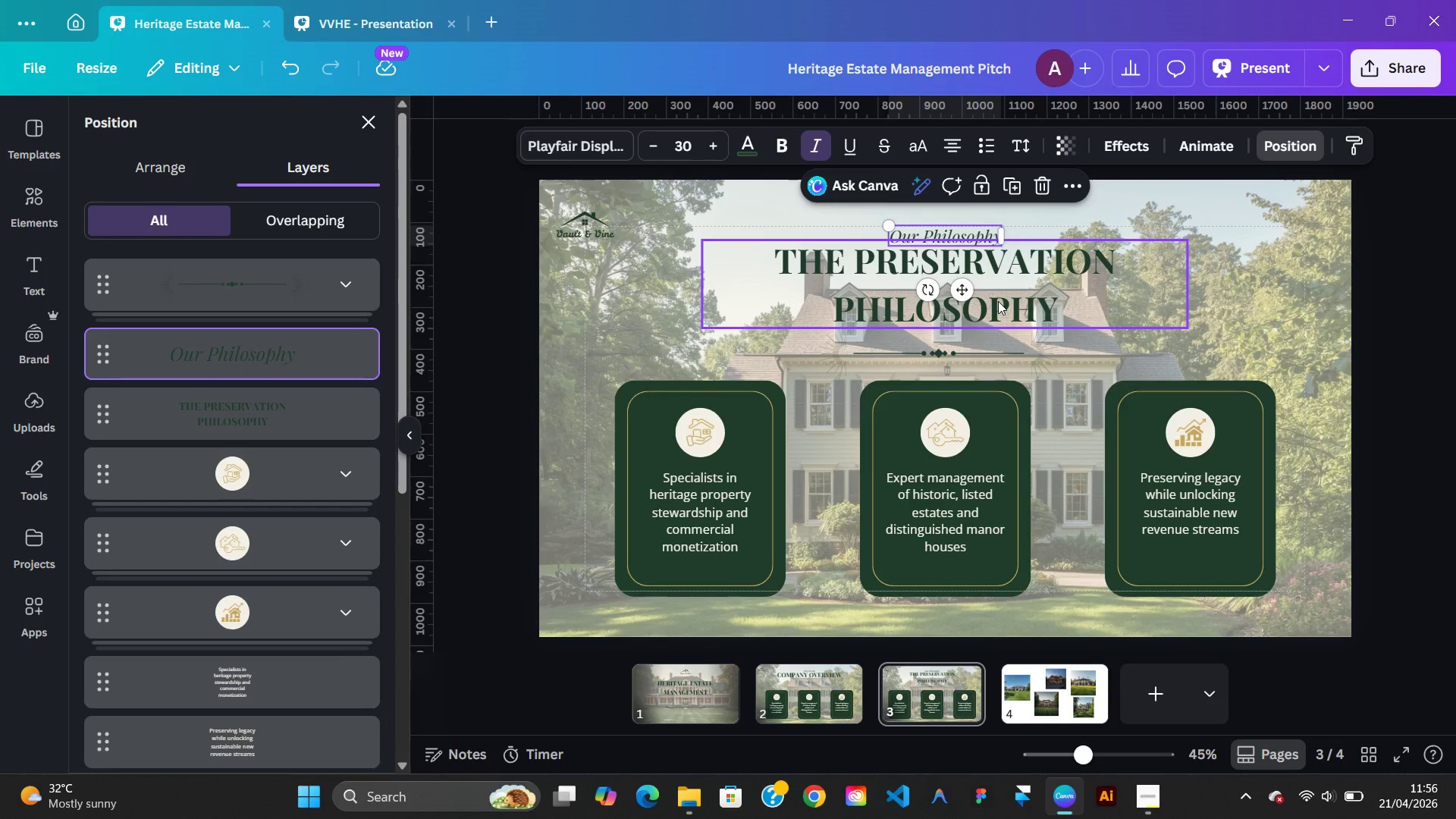 
left_click([998, 301])
 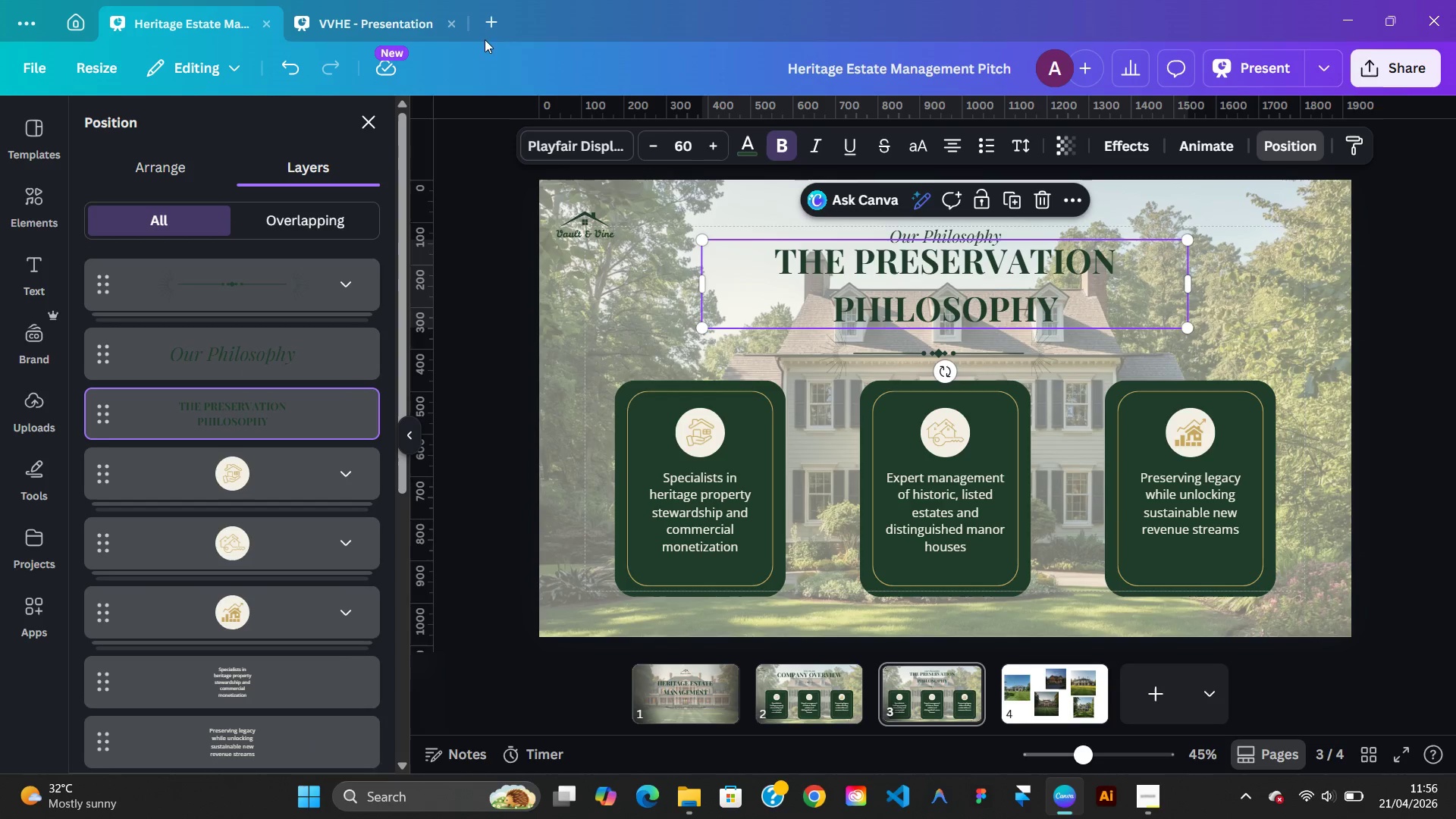 
left_click([378, 35])
 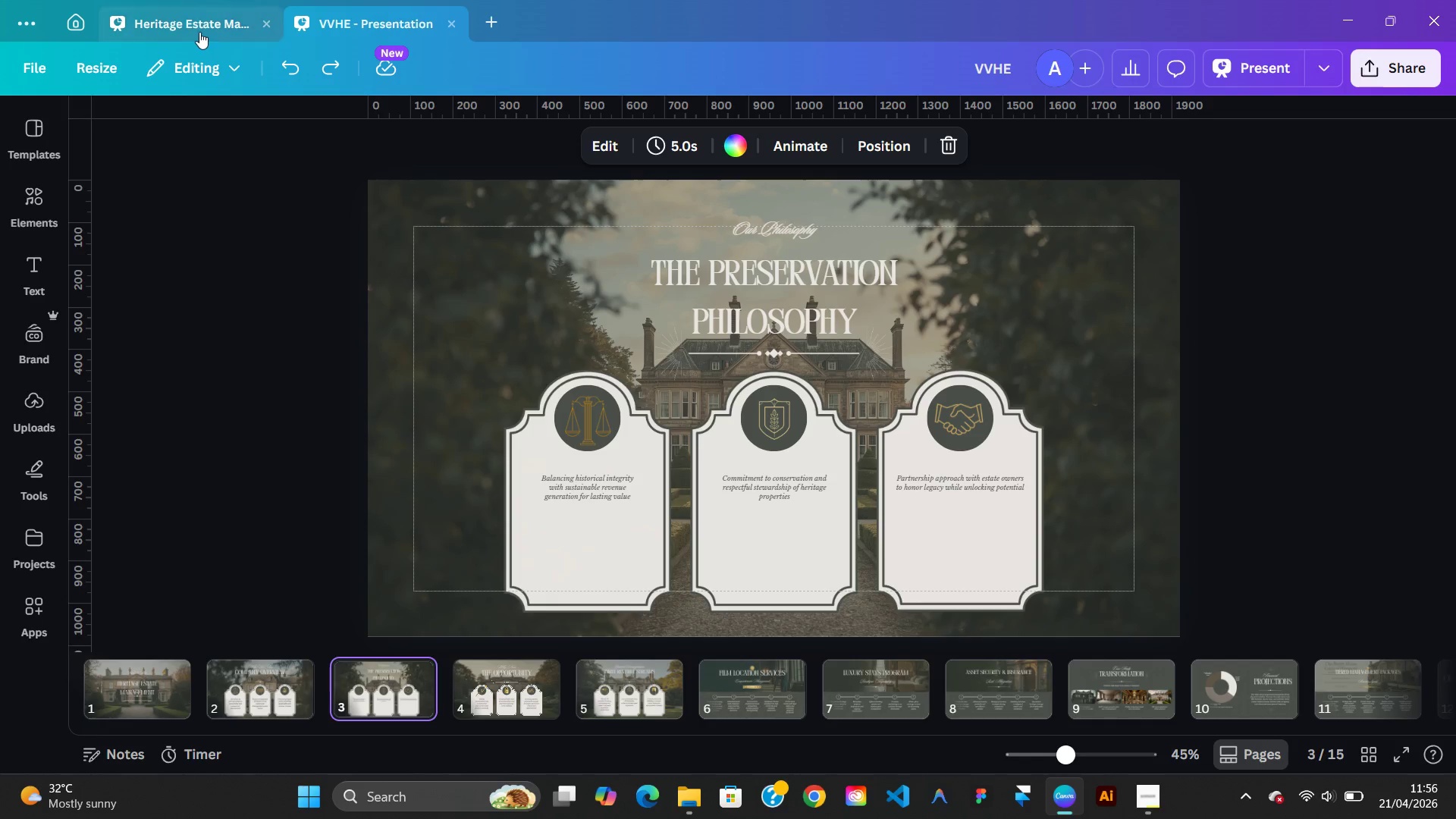 
left_click([197, 30])
 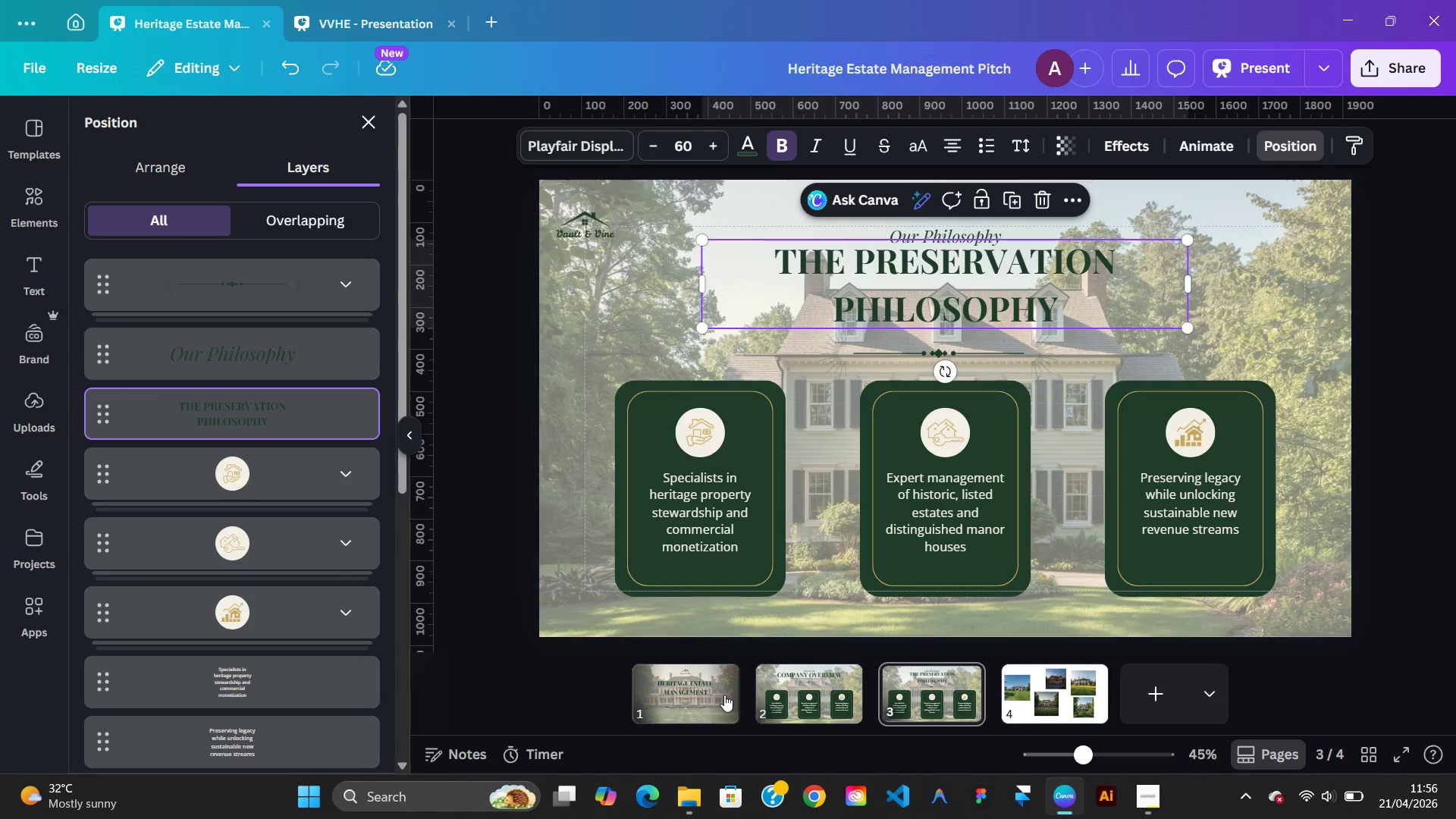 
left_click([796, 681])
 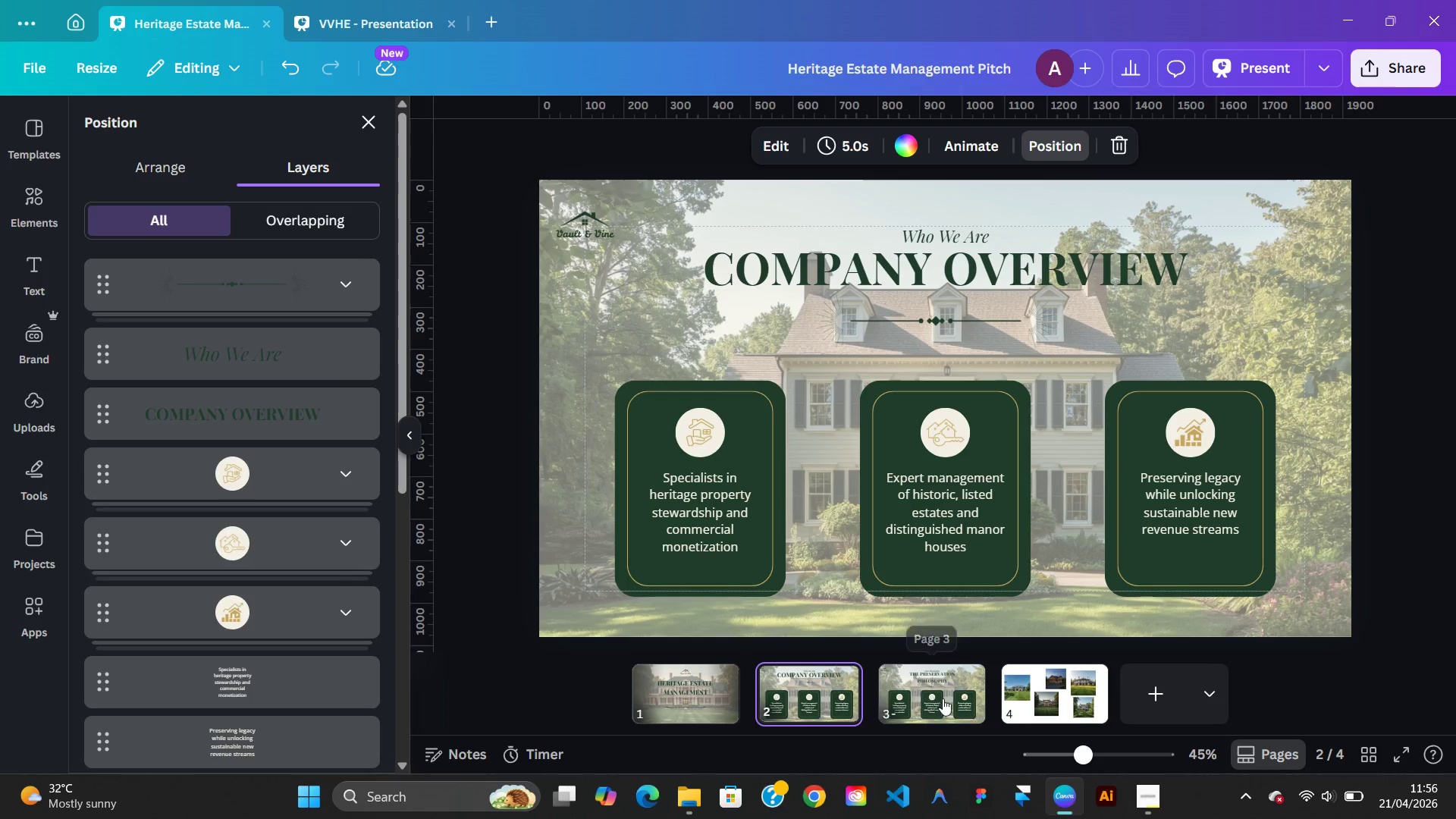 
left_click([947, 699])
 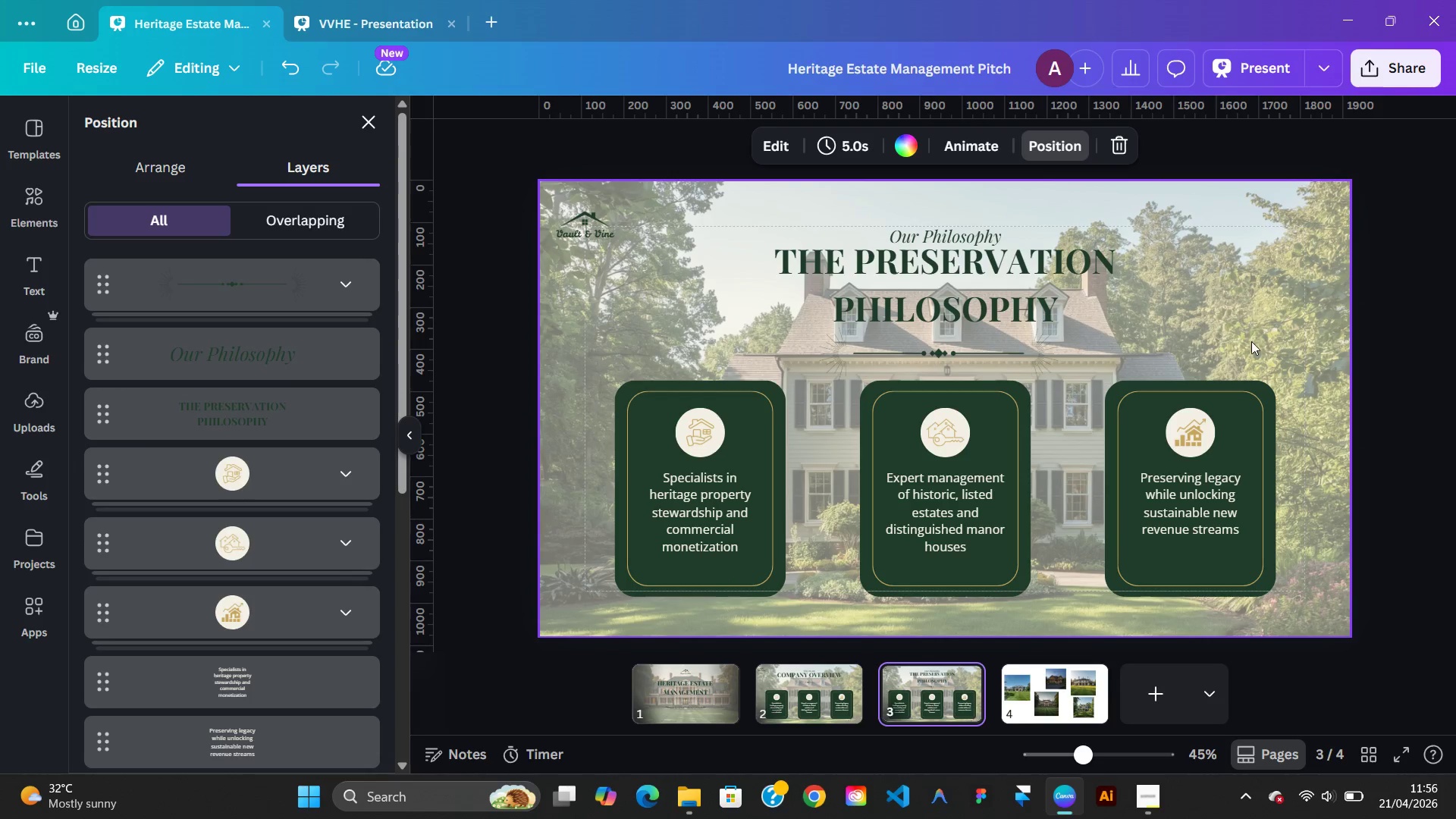 
left_click([1026, 692])
 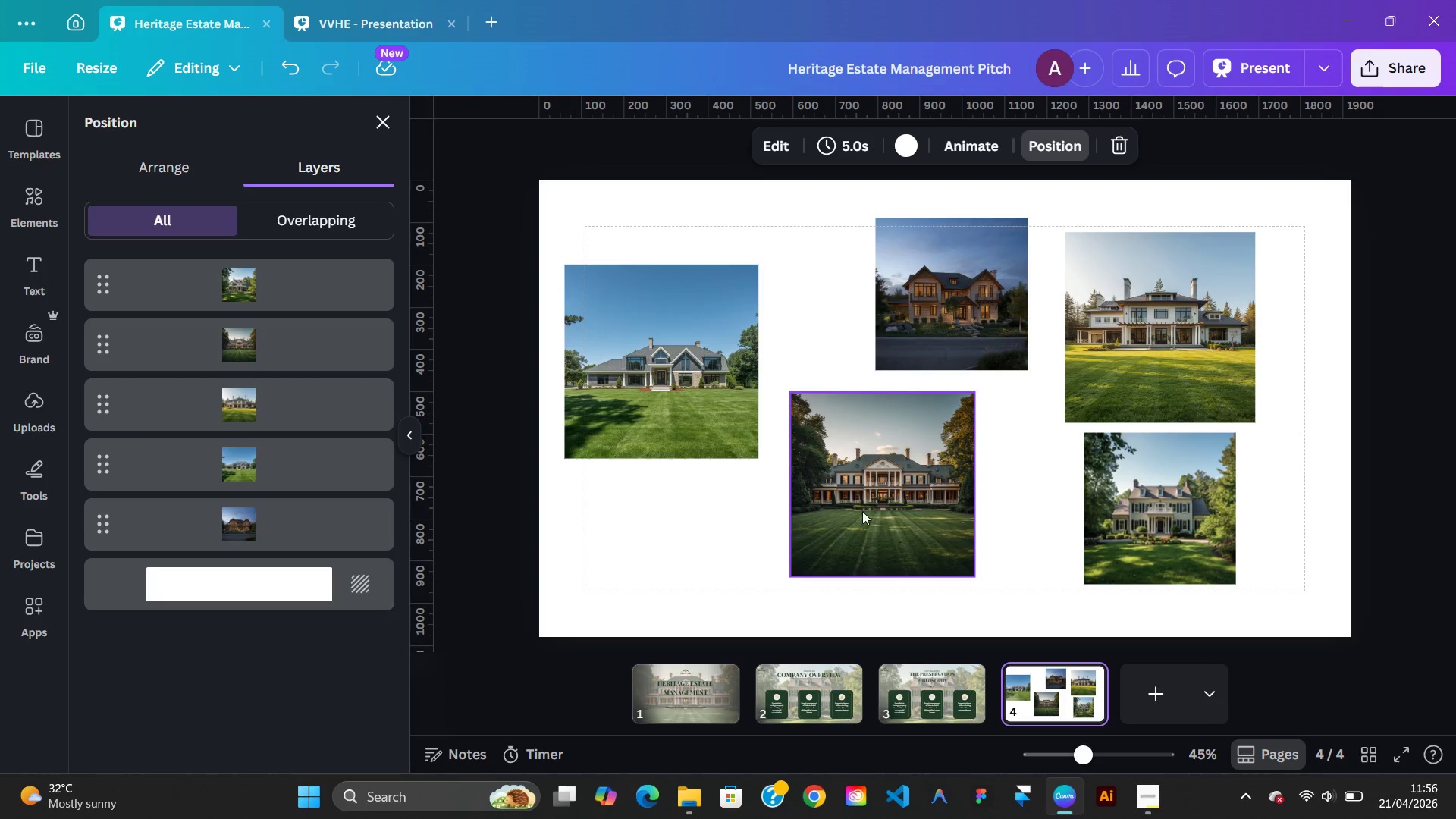 
wait(7.3)
 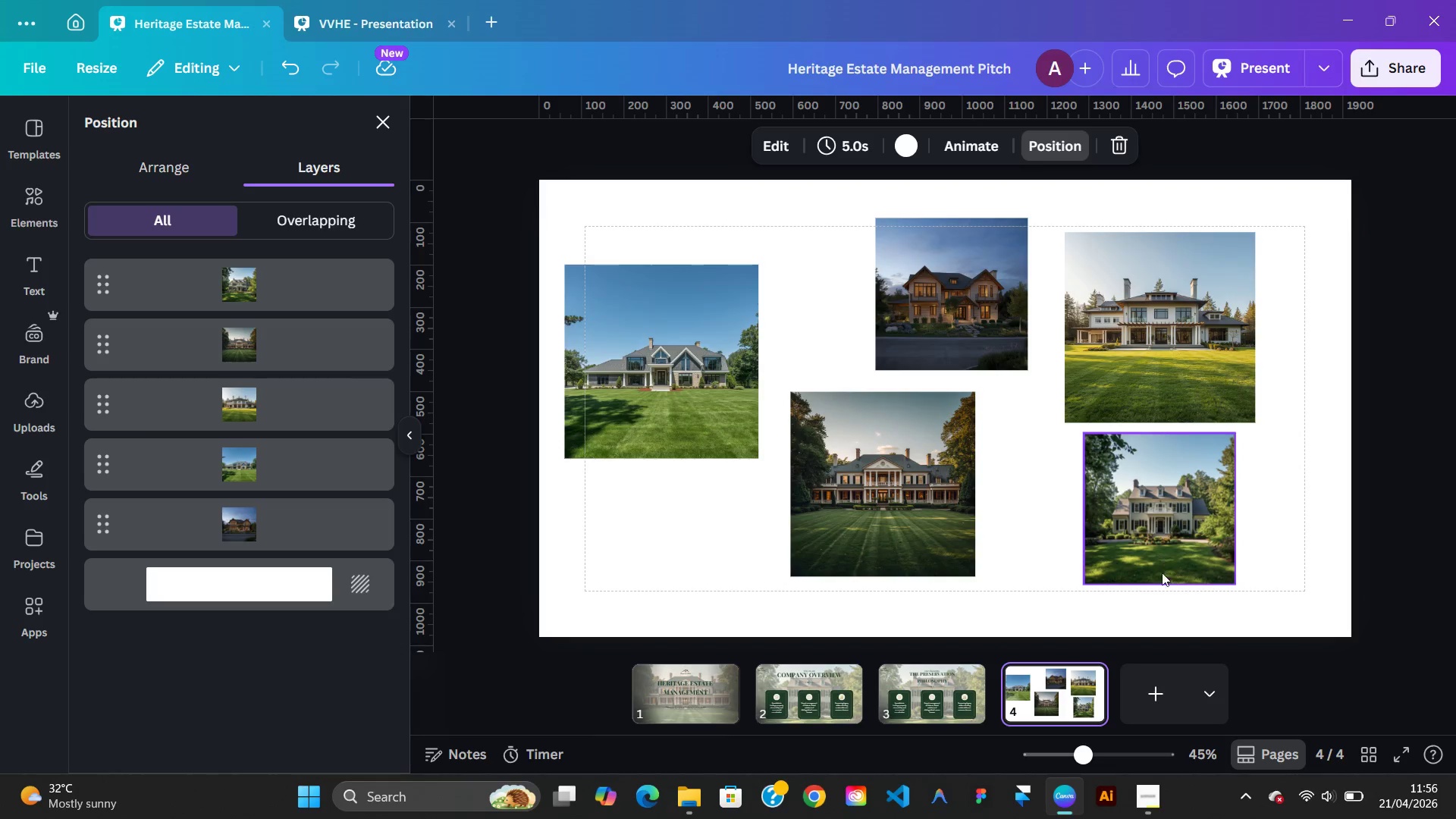 
left_click([799, 704])
 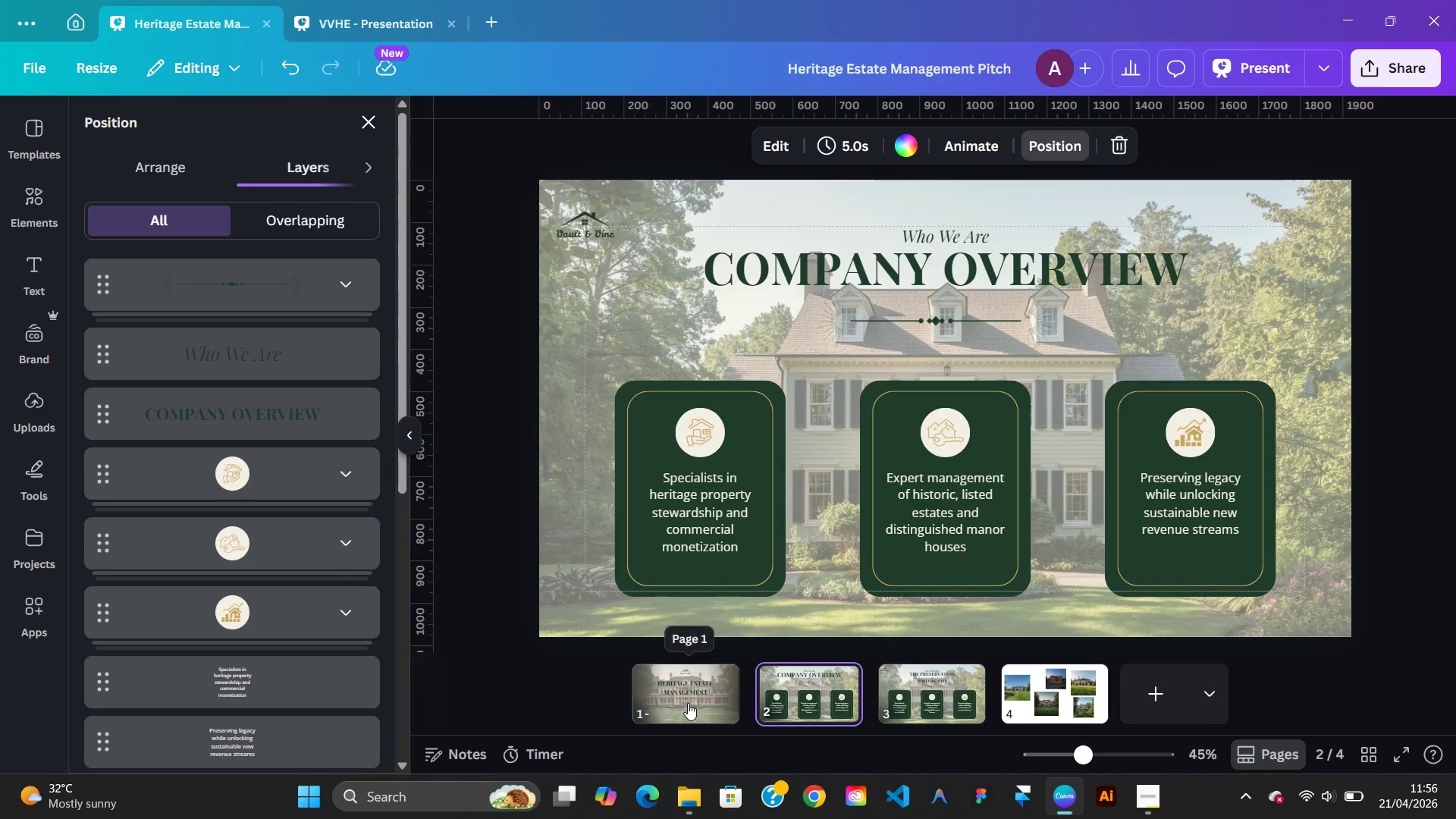 
left_click([688, 703])
 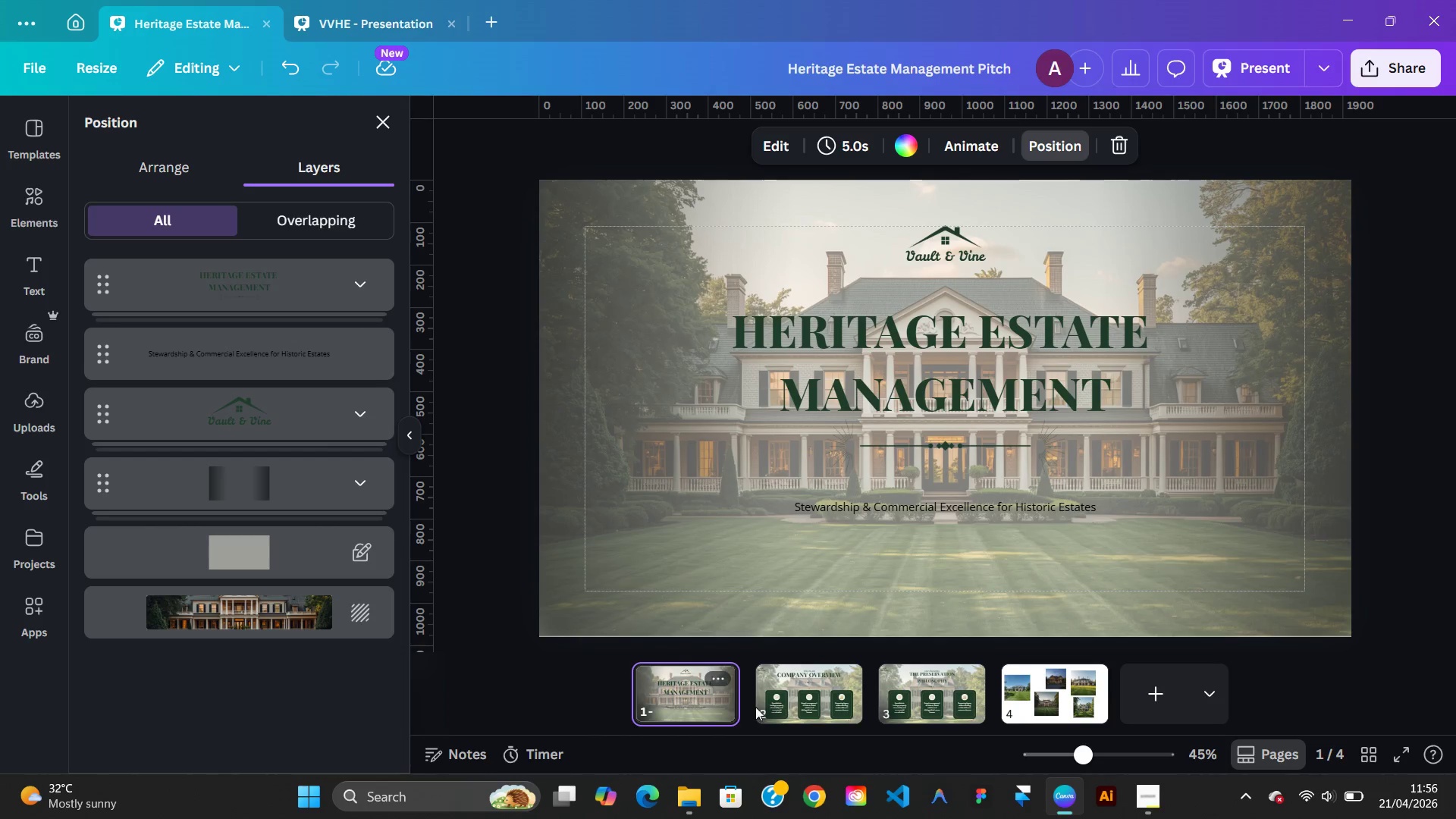 
left_click([790, 706])
 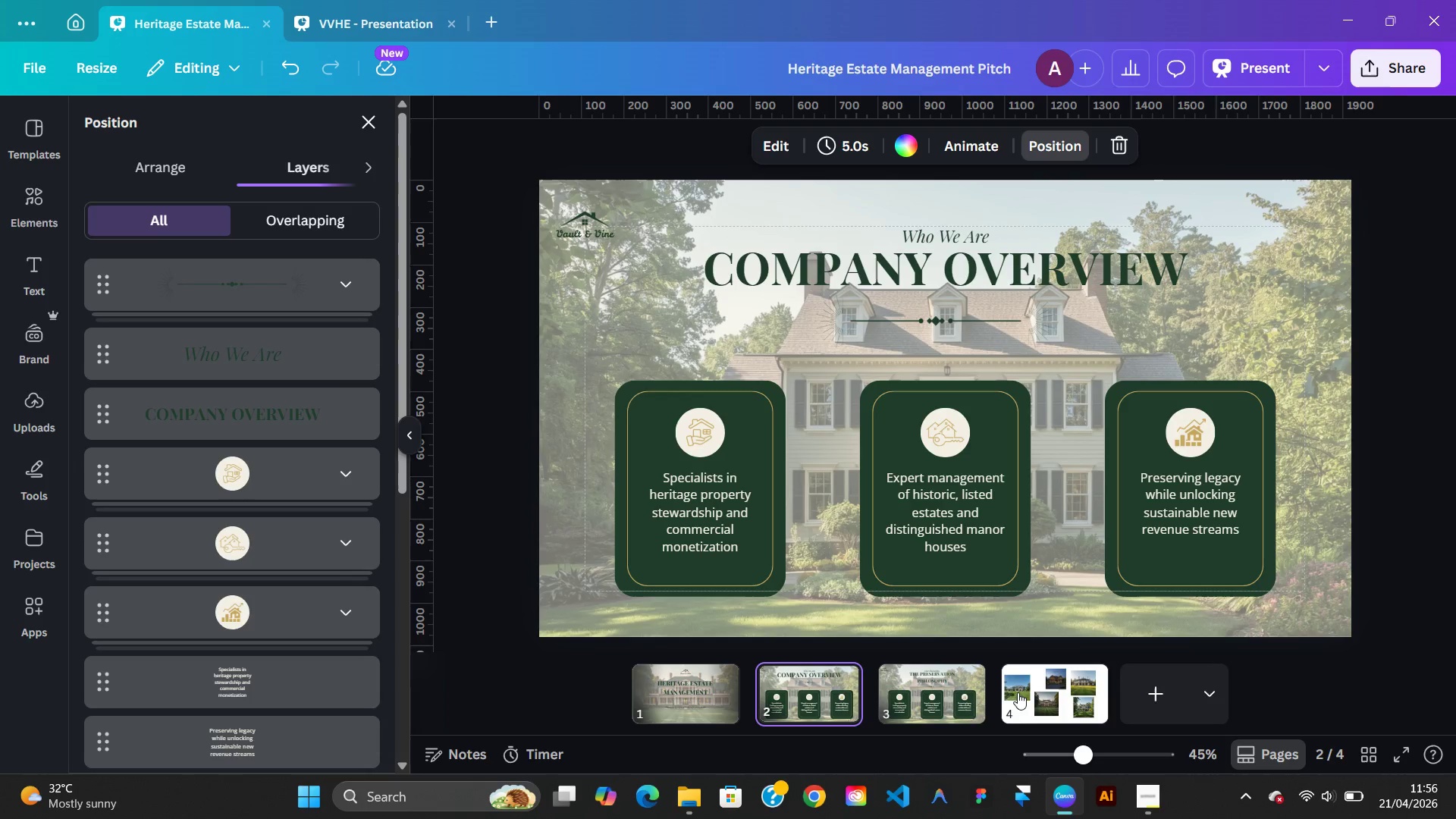 
left_click([1023, 694])
 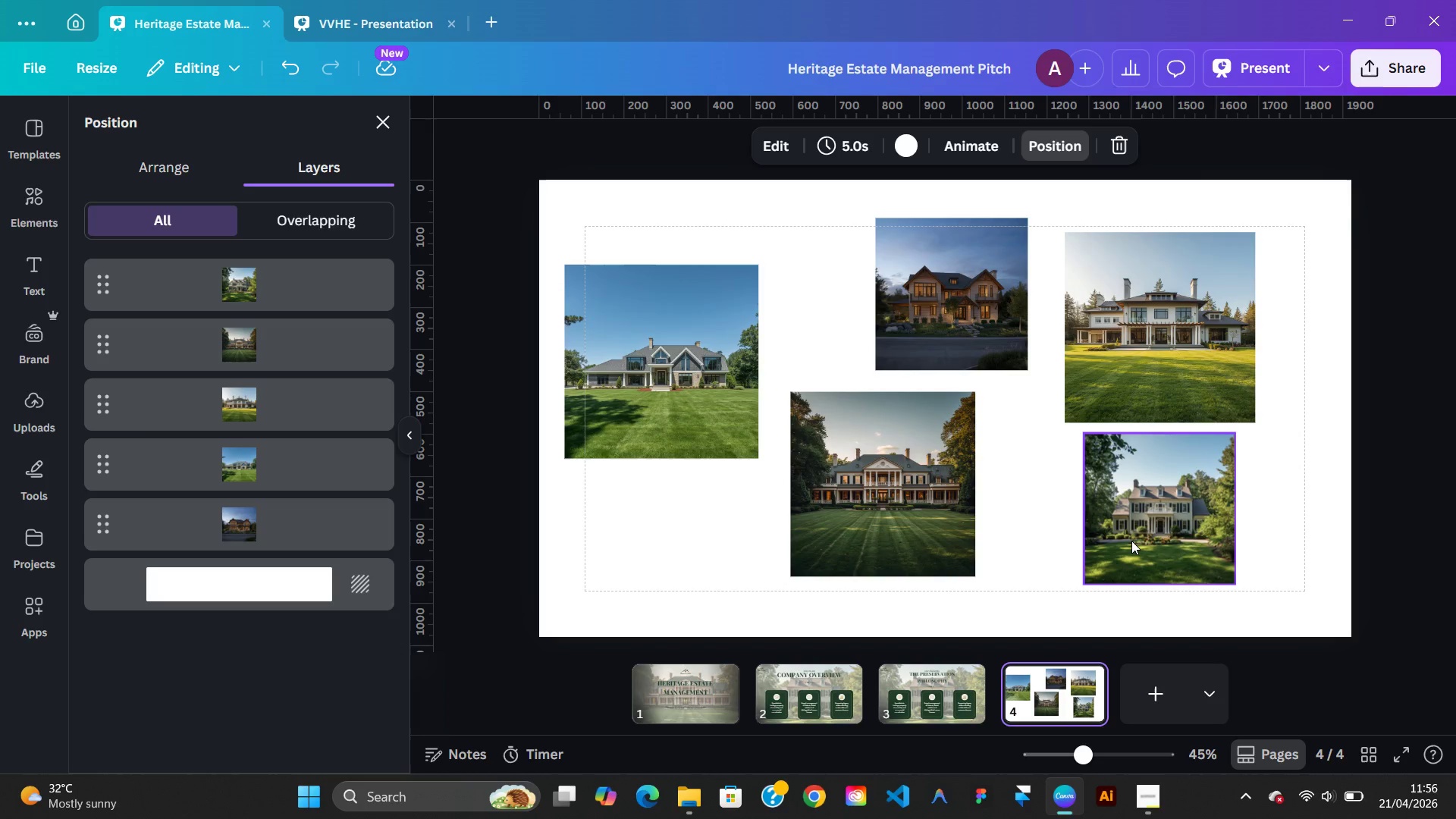 
wait(10.92)
 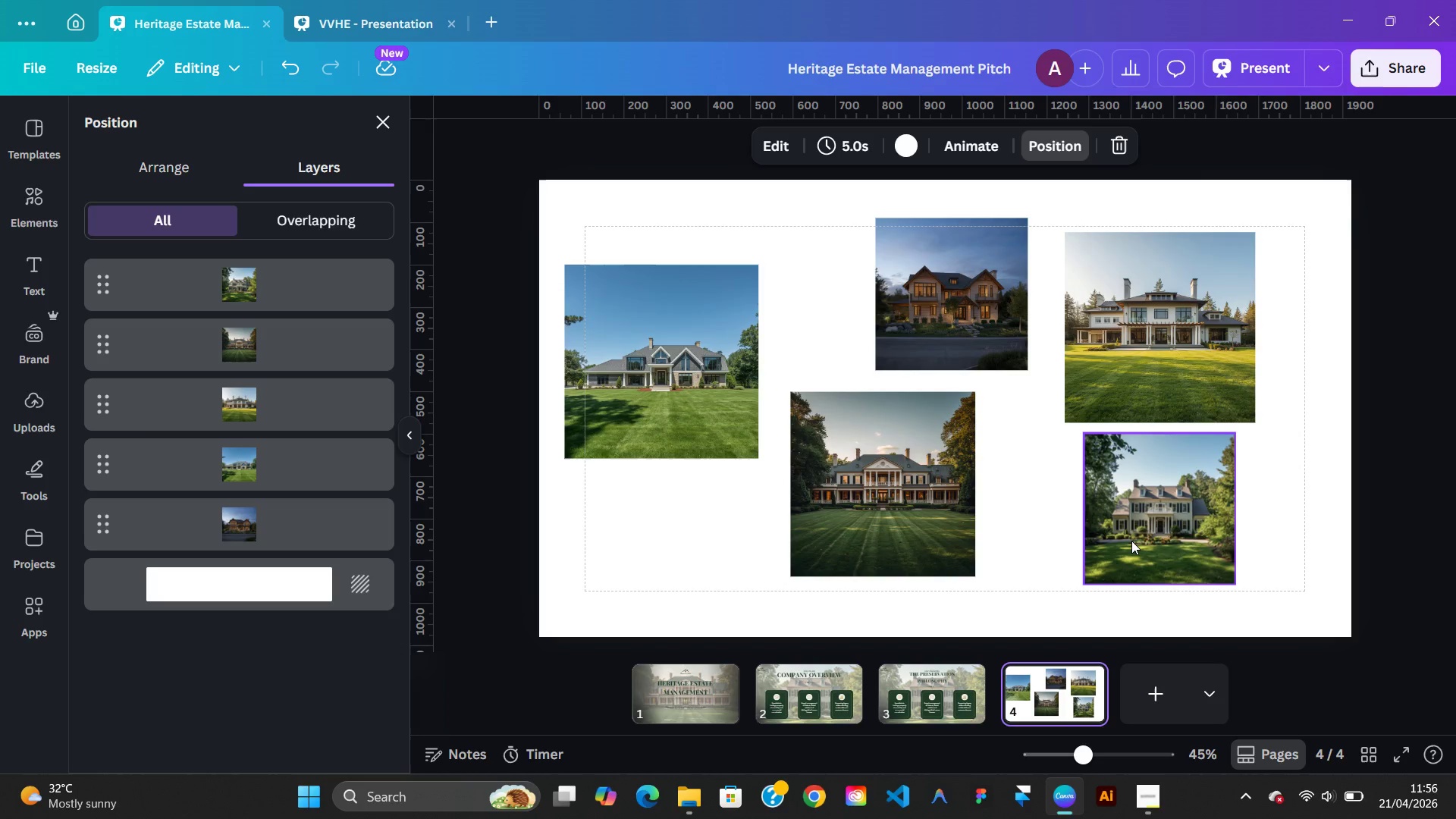 
left_click([723, 703])
 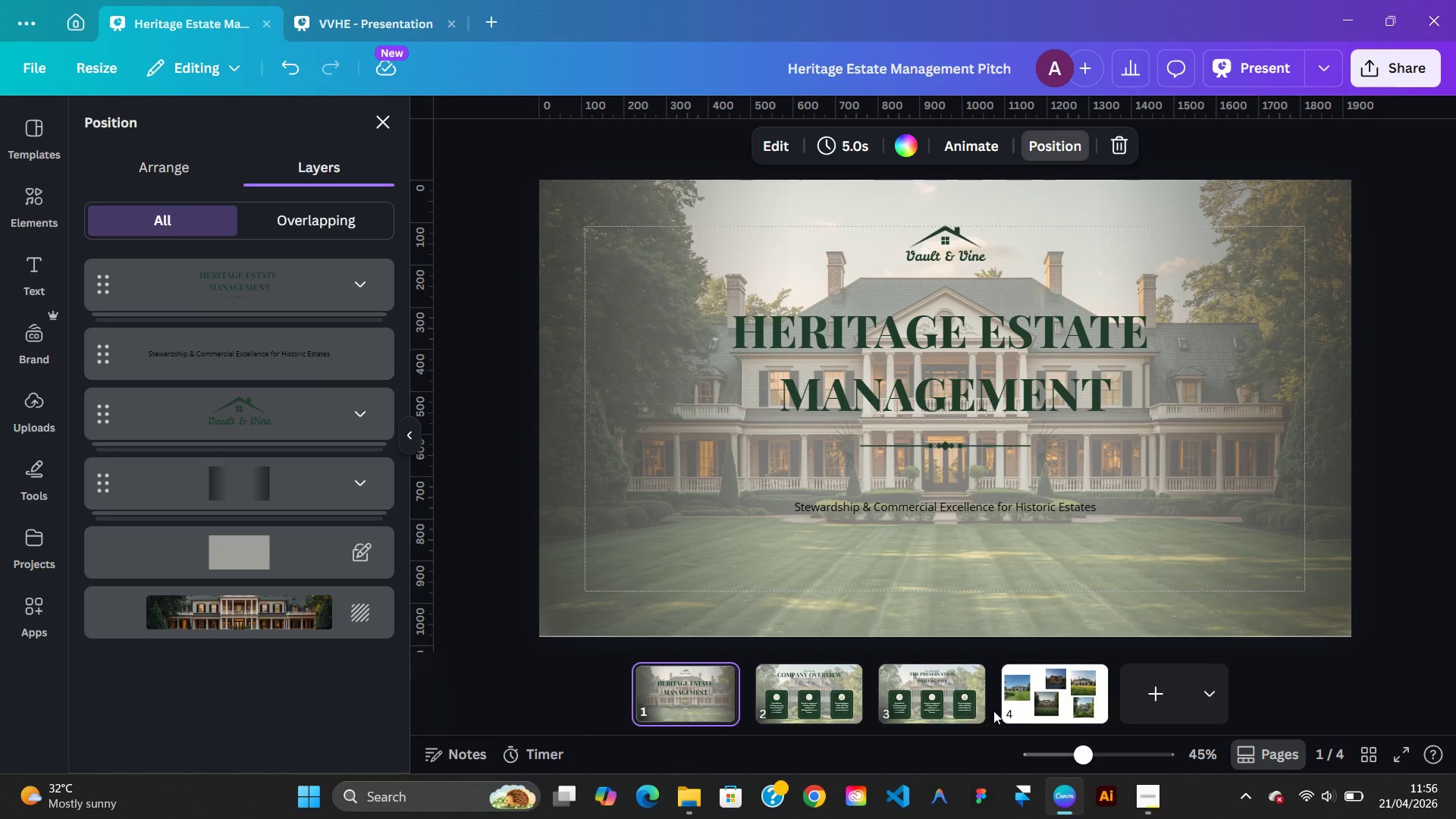 
left_click([1009, 710])
 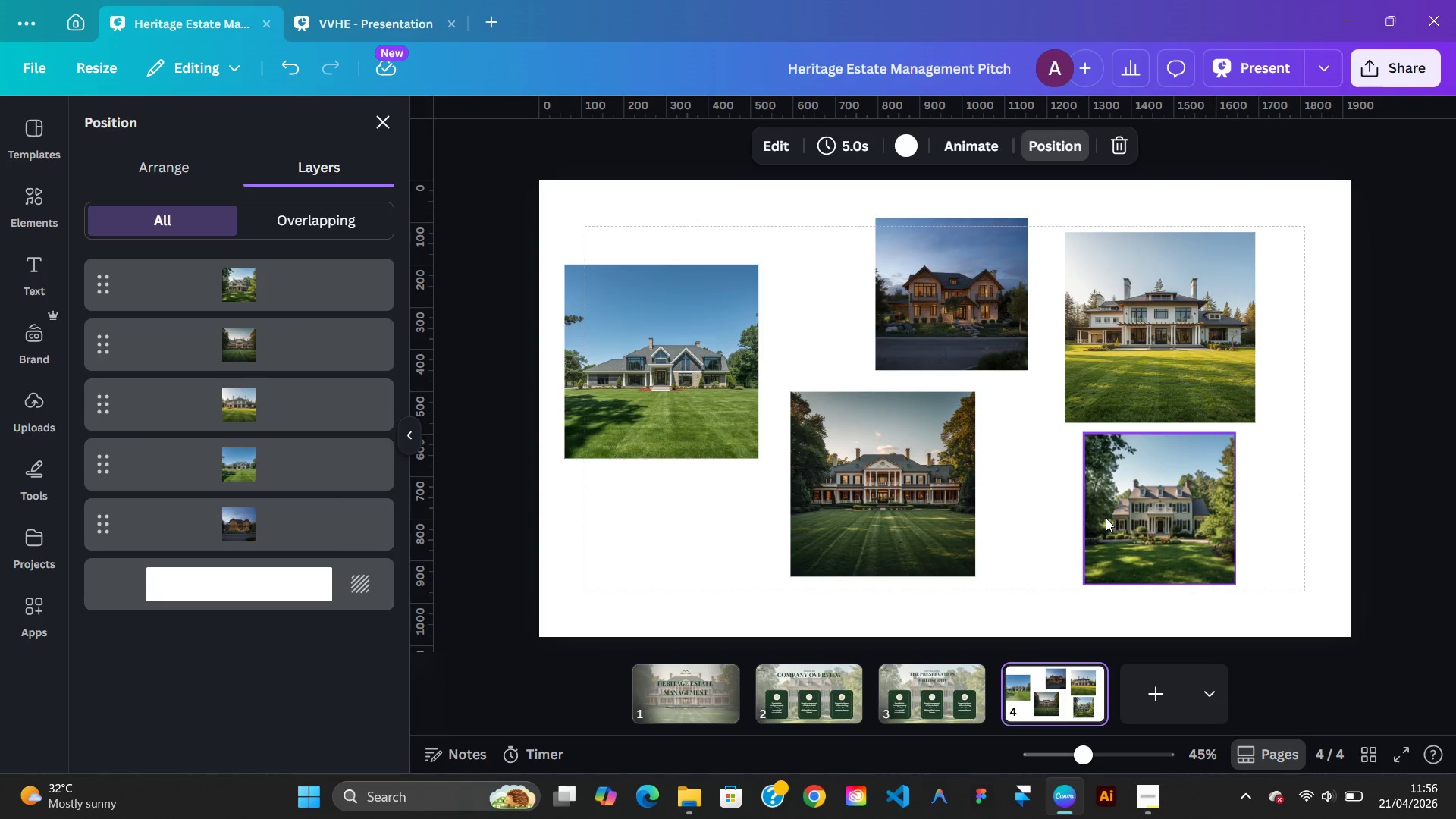 
right_click([1156, 353])
 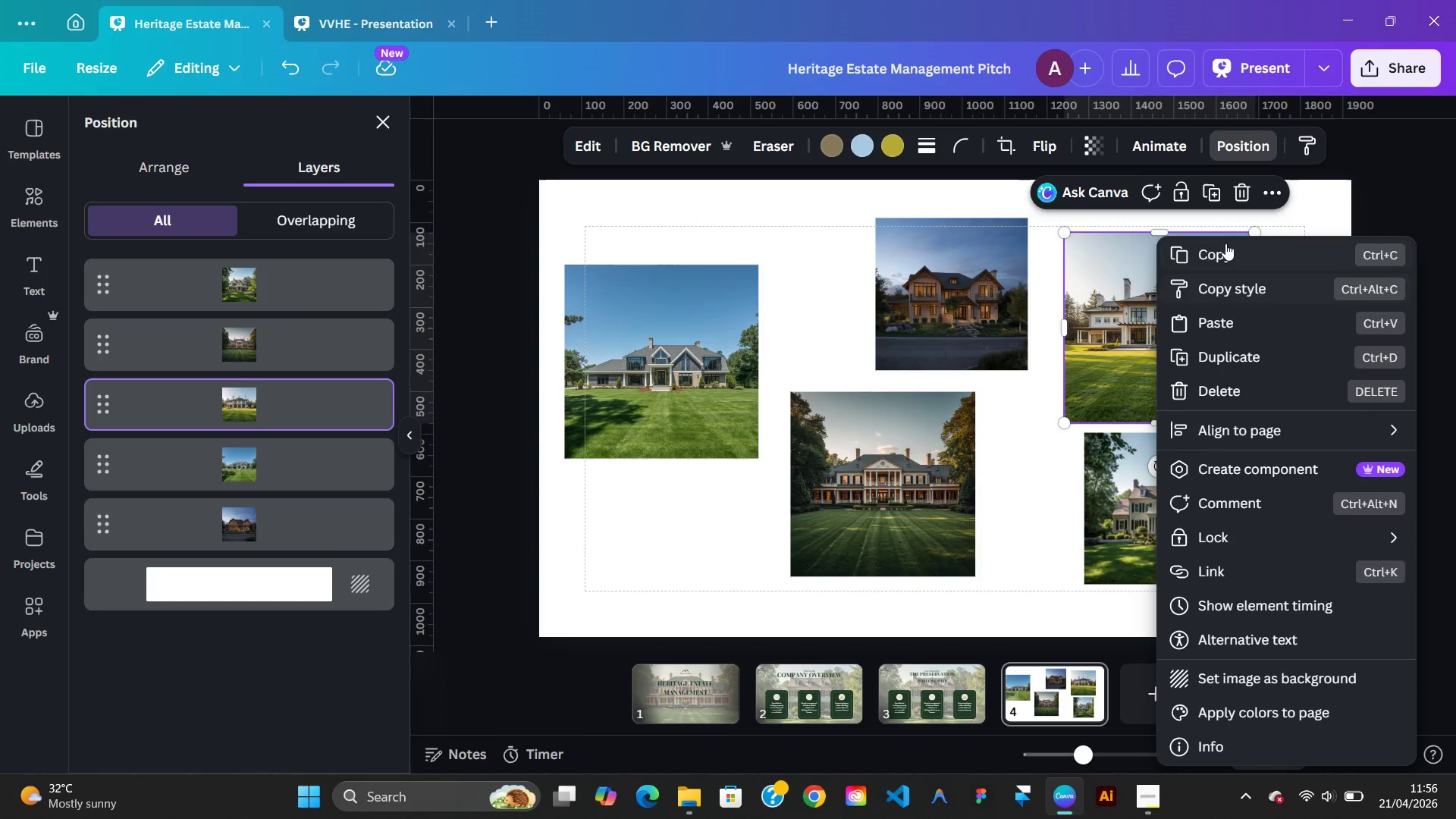 
left_click([1223, 243])
 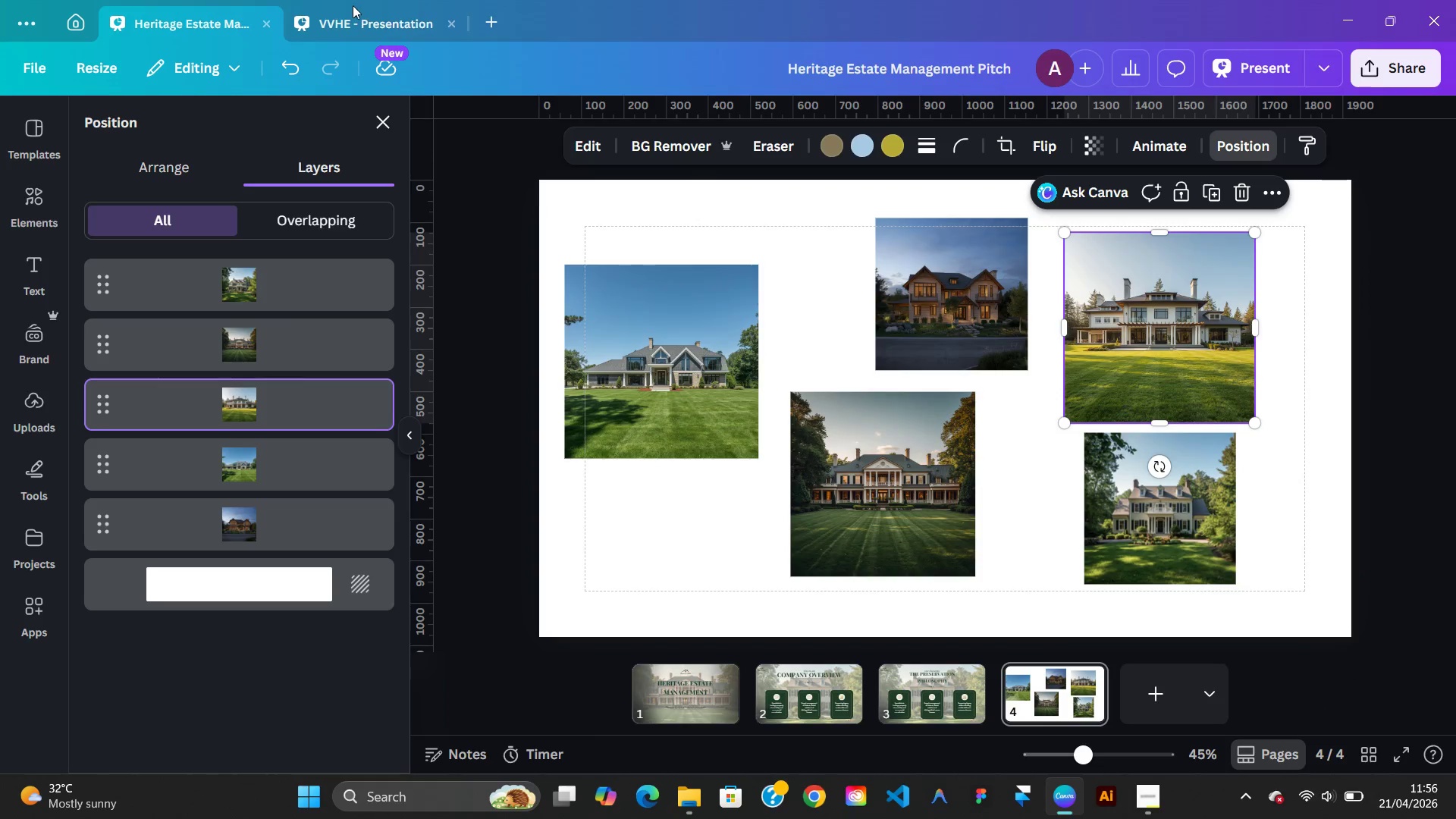 
left_click([362, 16])
 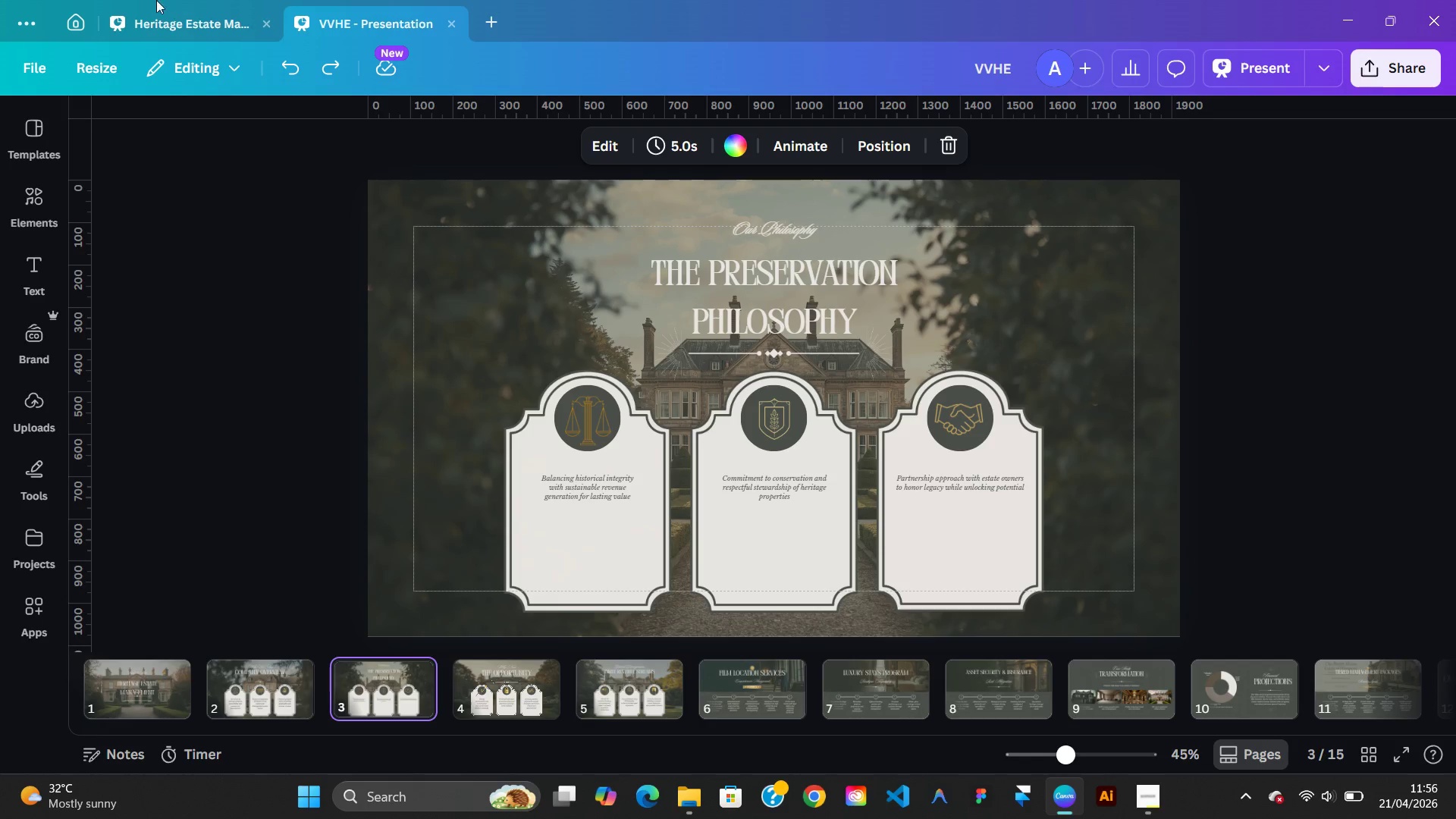 
left_click([155, 19])
 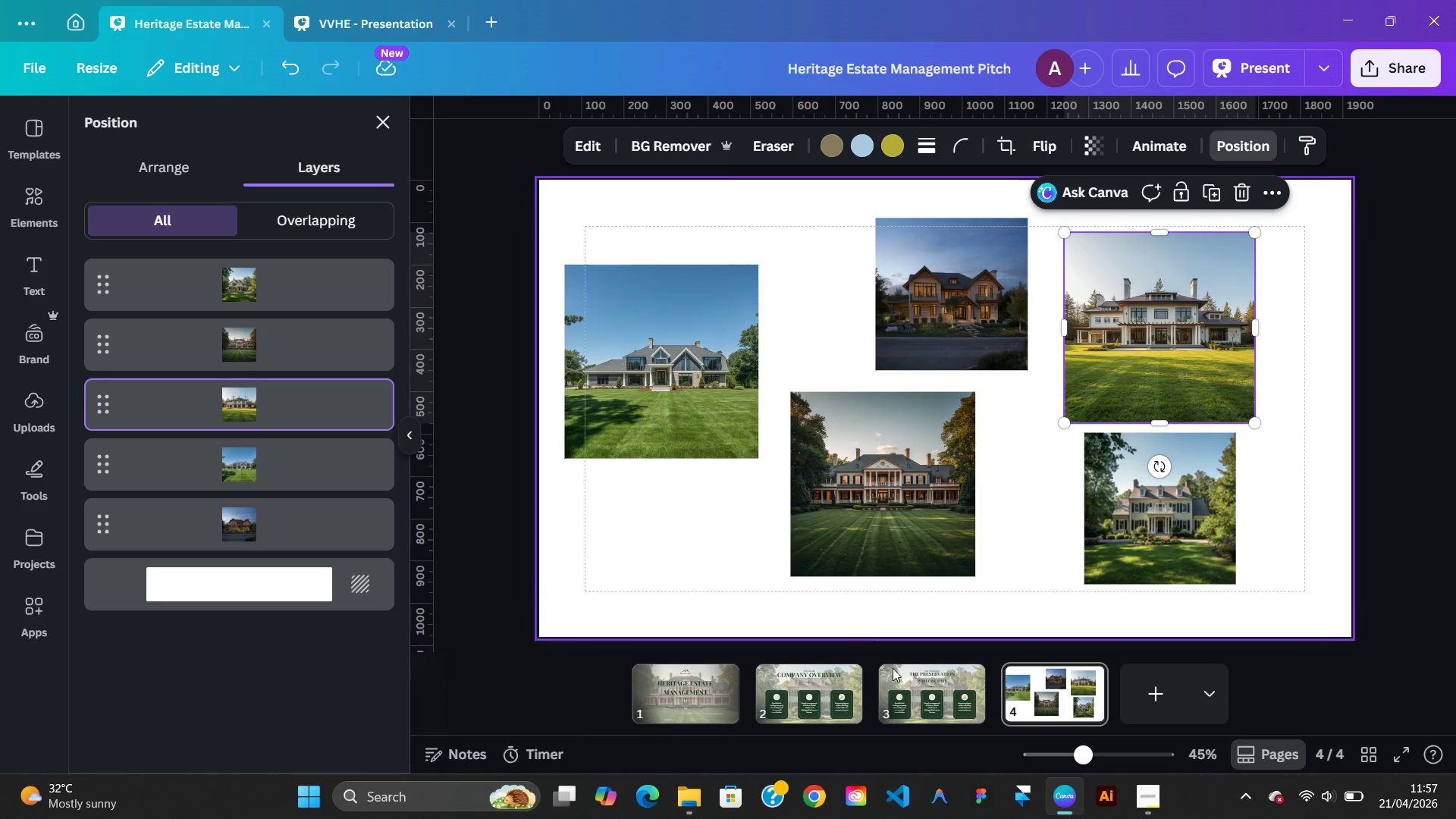 
left_click([898, 674])
 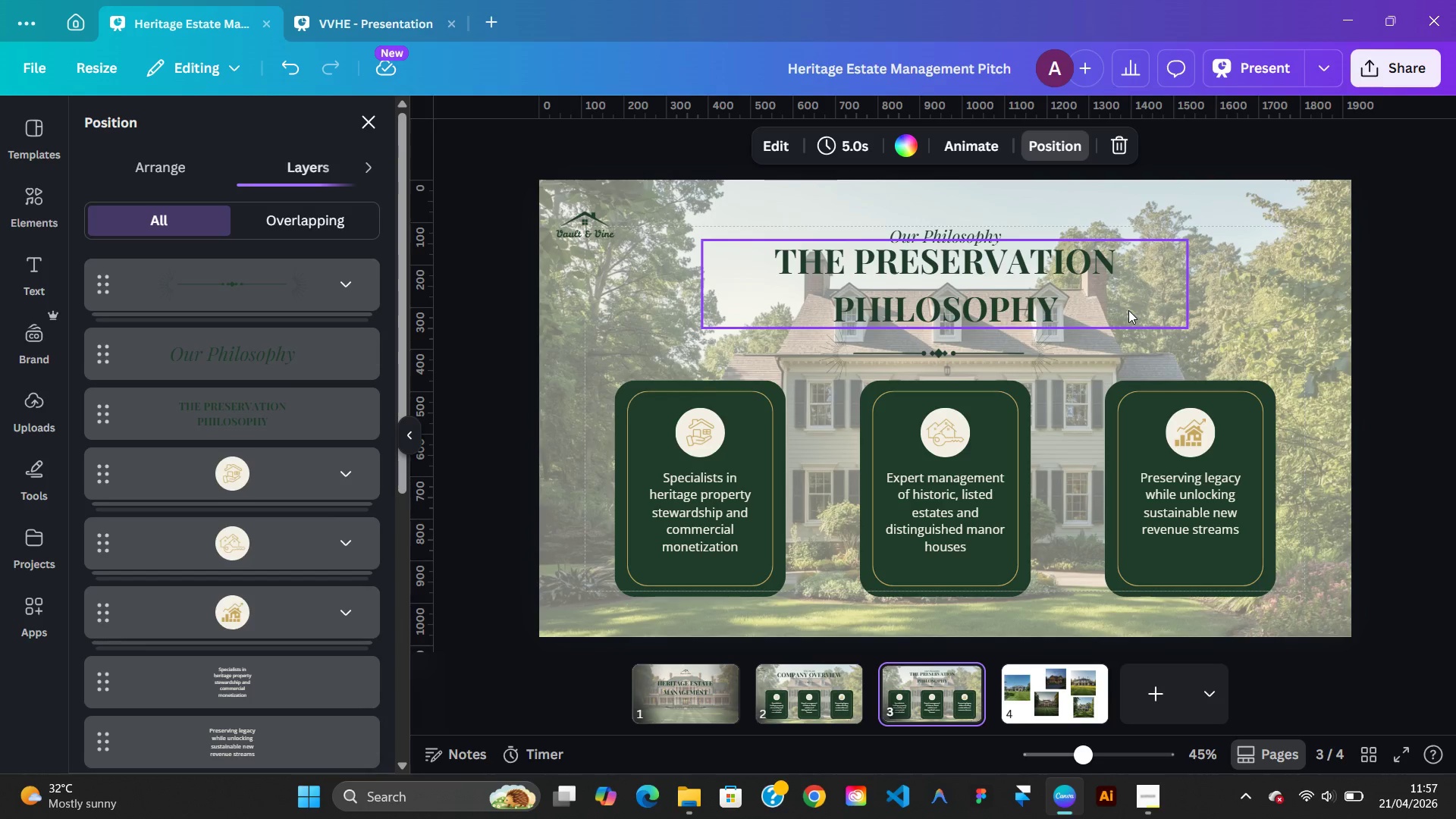 
right_click([1239, 301])
 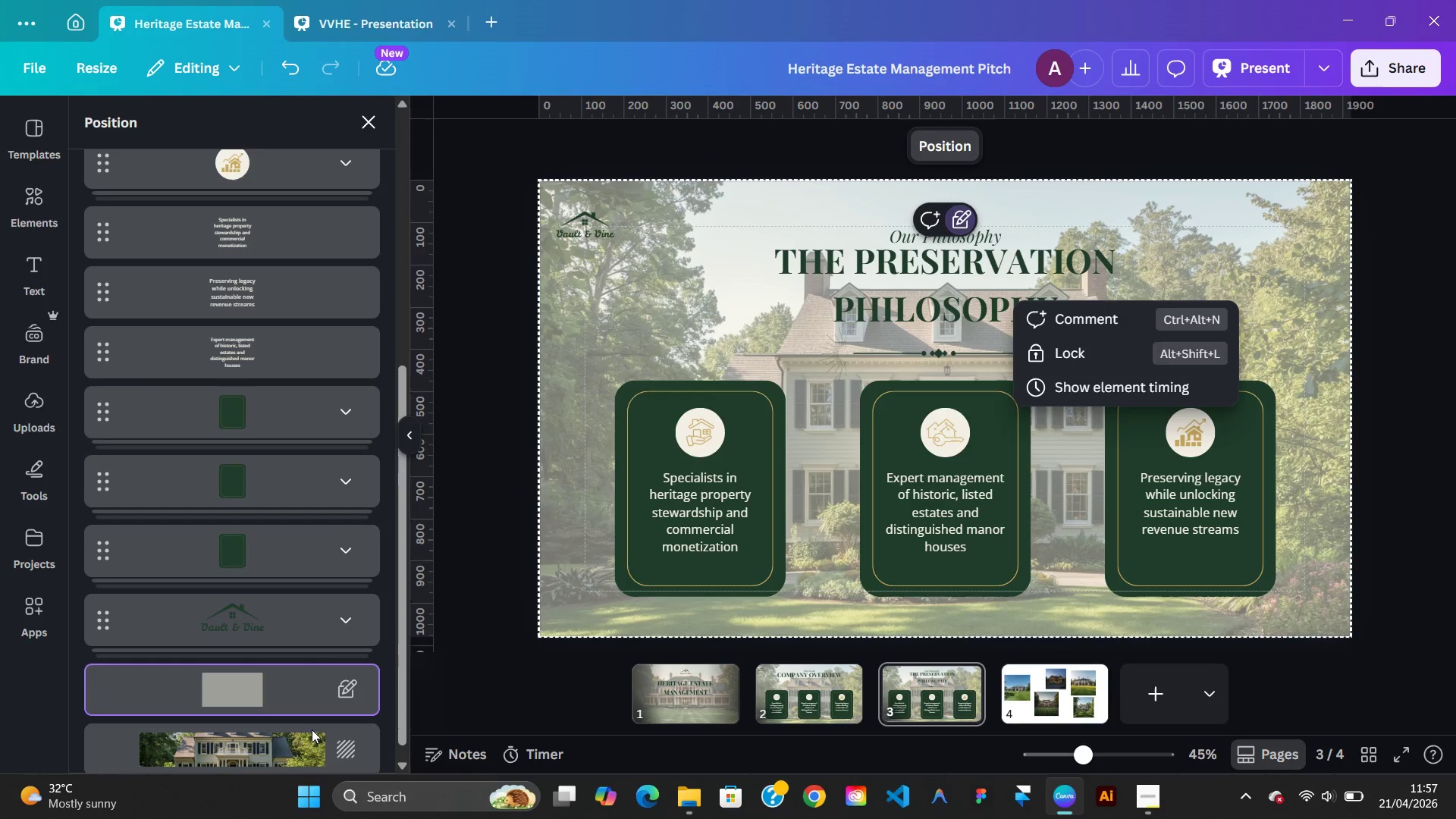 
left_click([275, 730])
 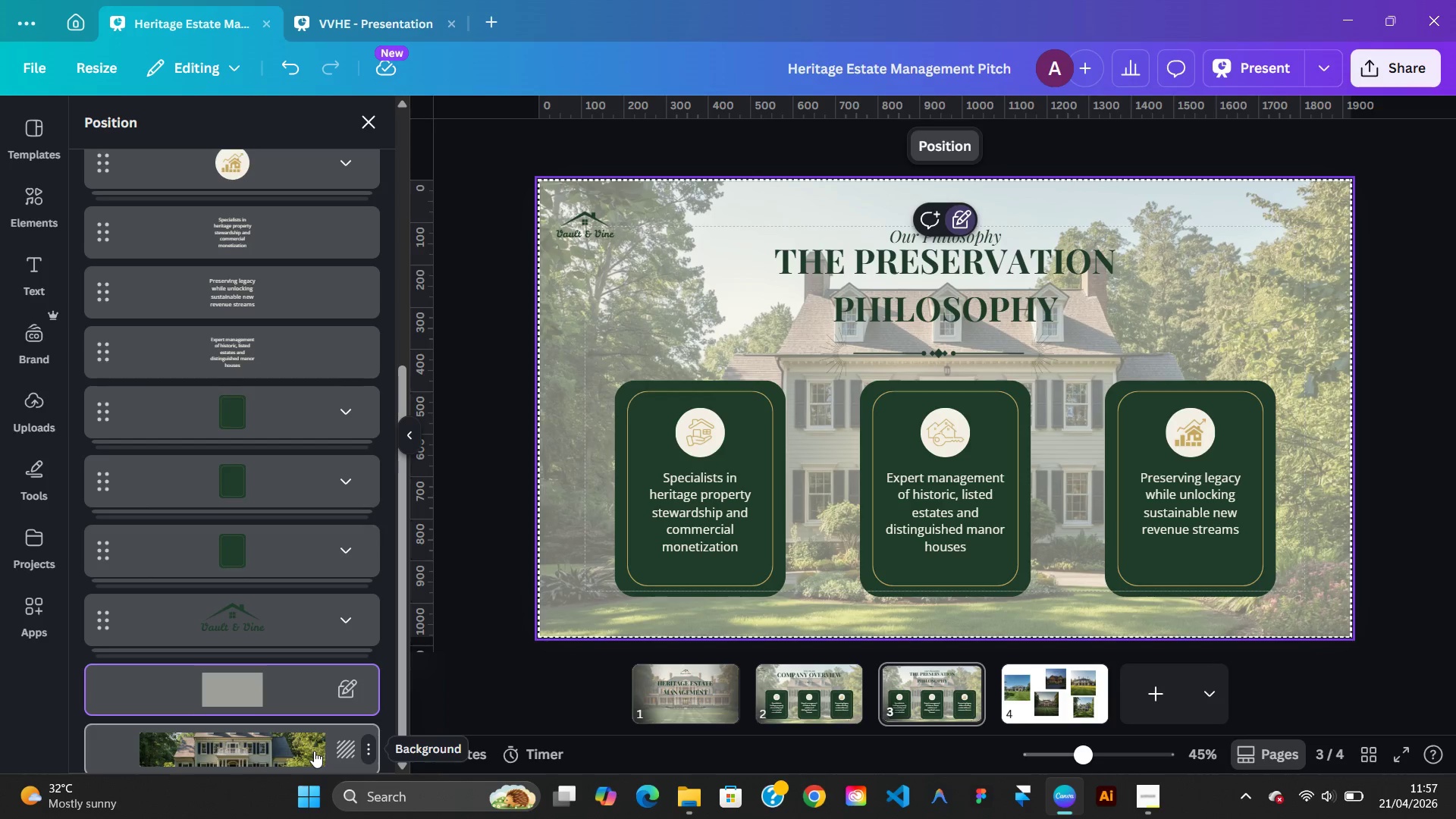 
right_click([314, 751])
 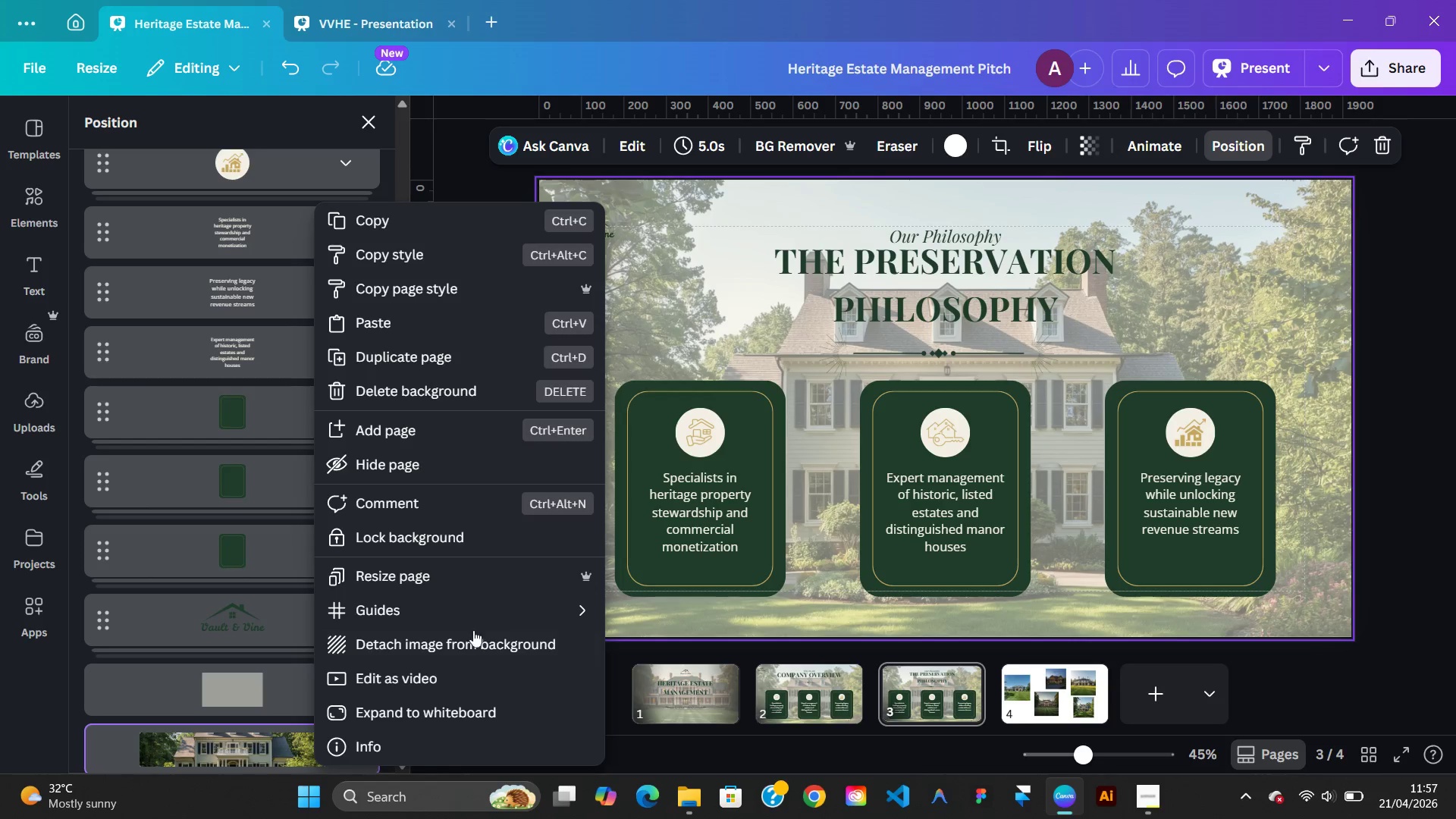 
left_click([473, 635])
 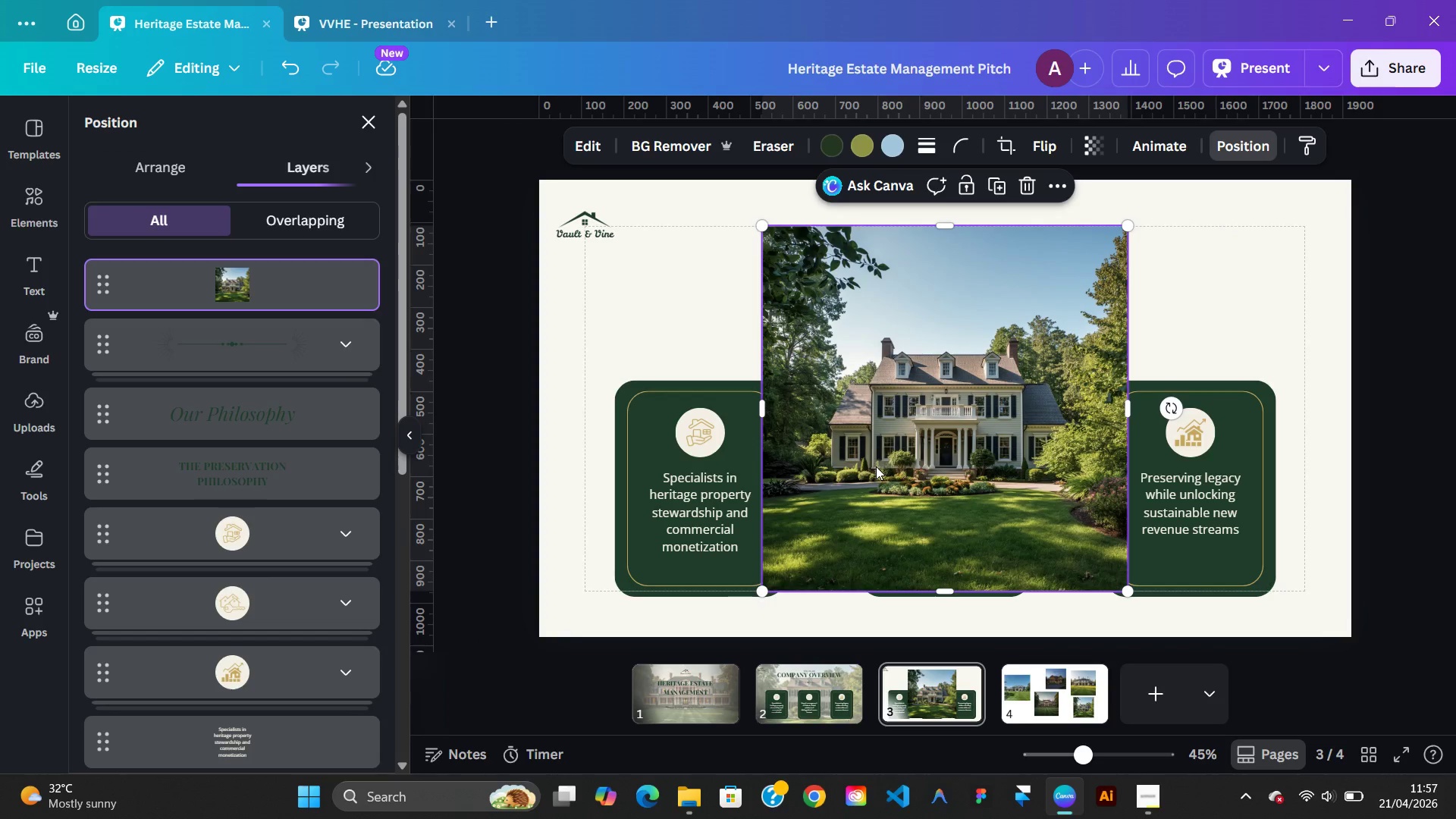 
key(Delete)
 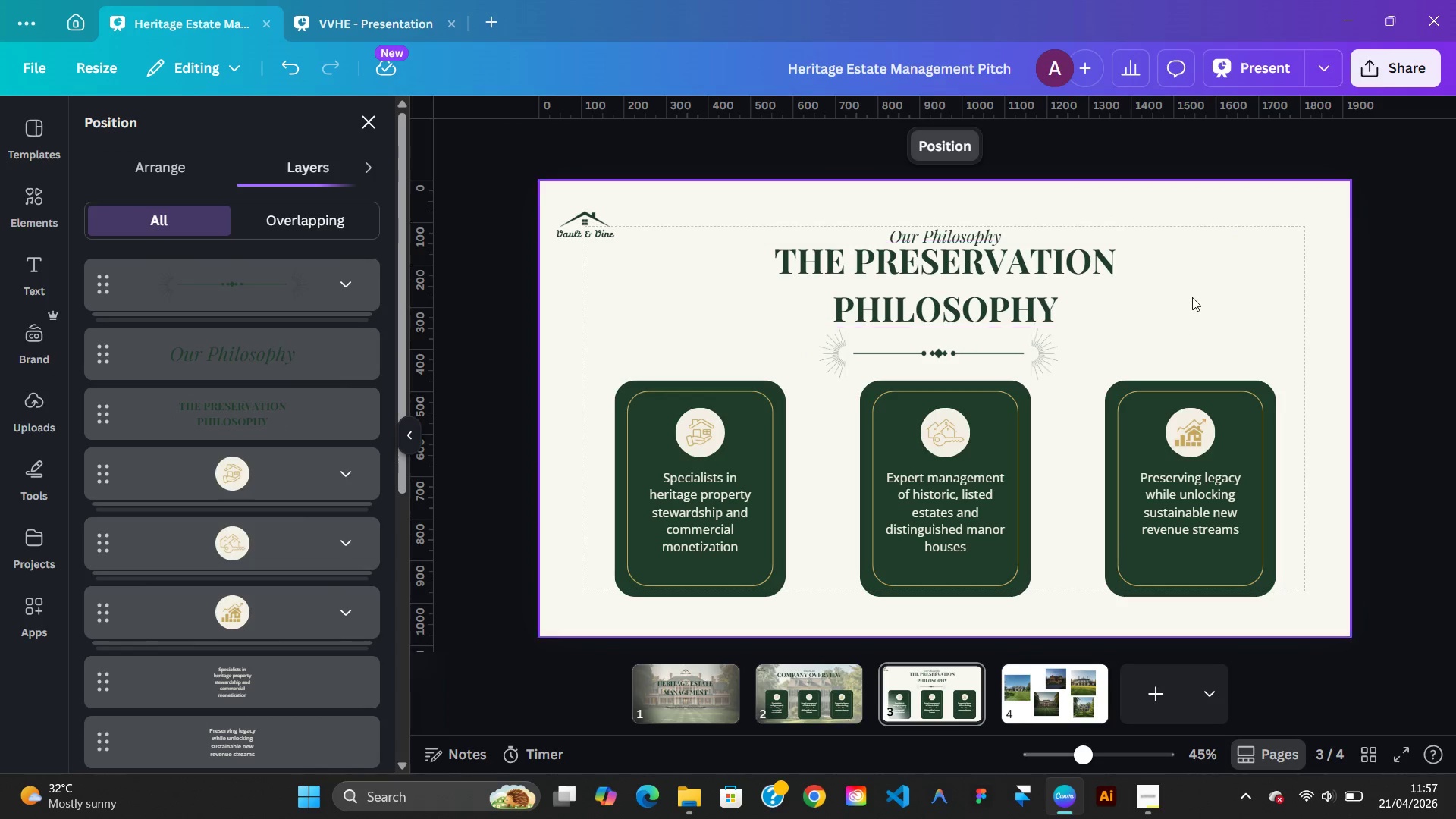 
right_click([1192, 297])
 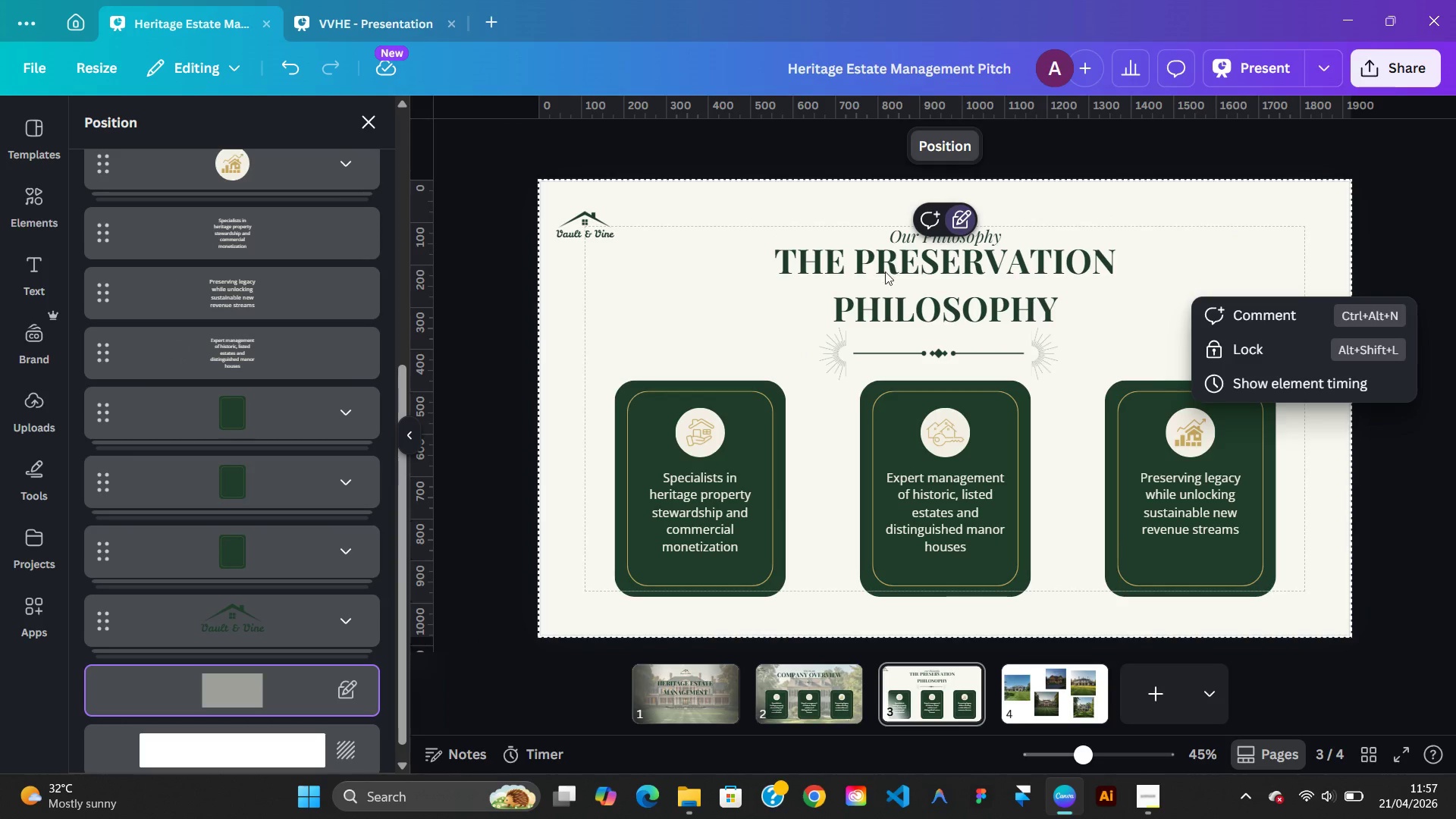 
left_click([692, 276])
 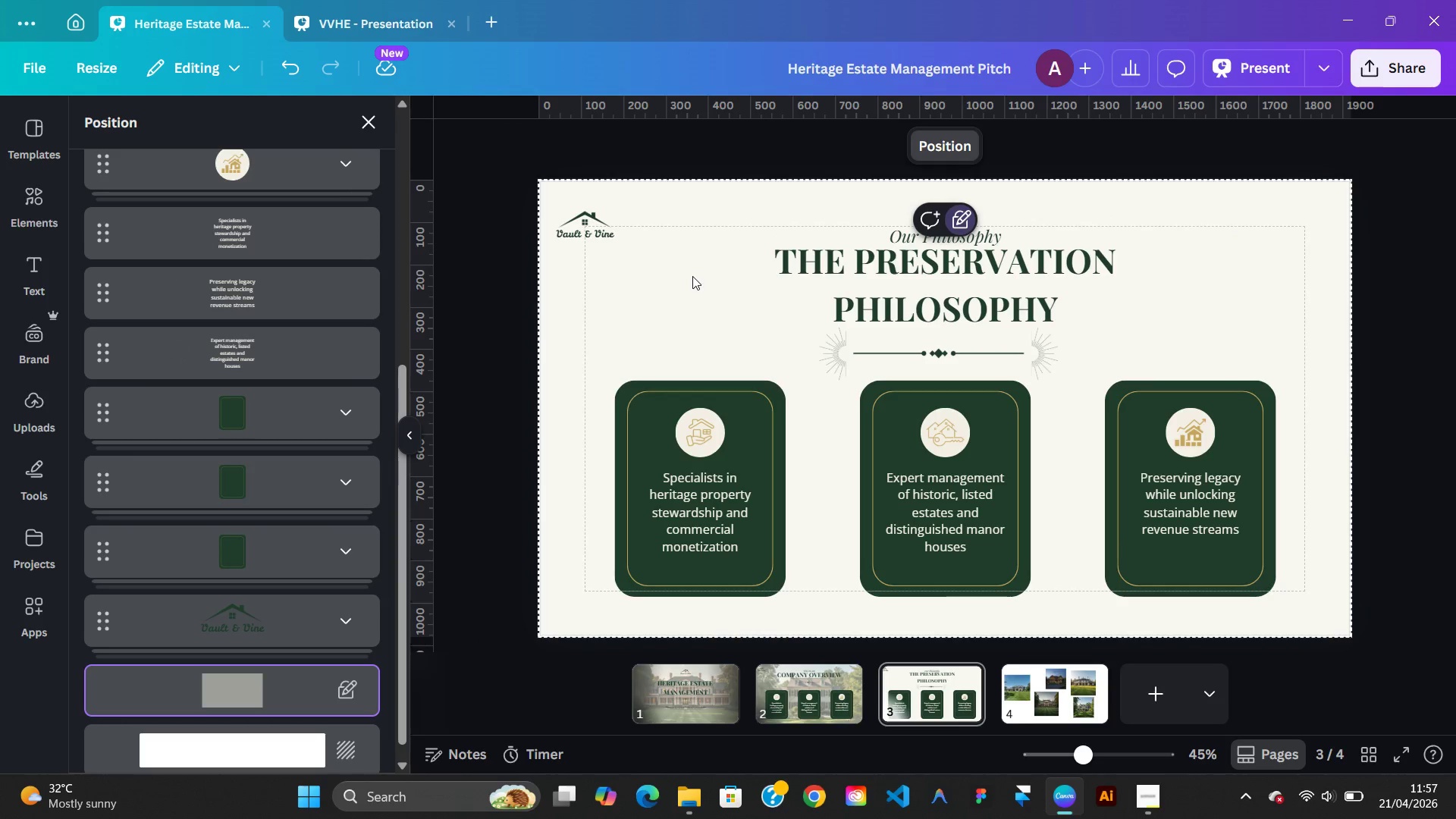 
right_click([692, 276])
 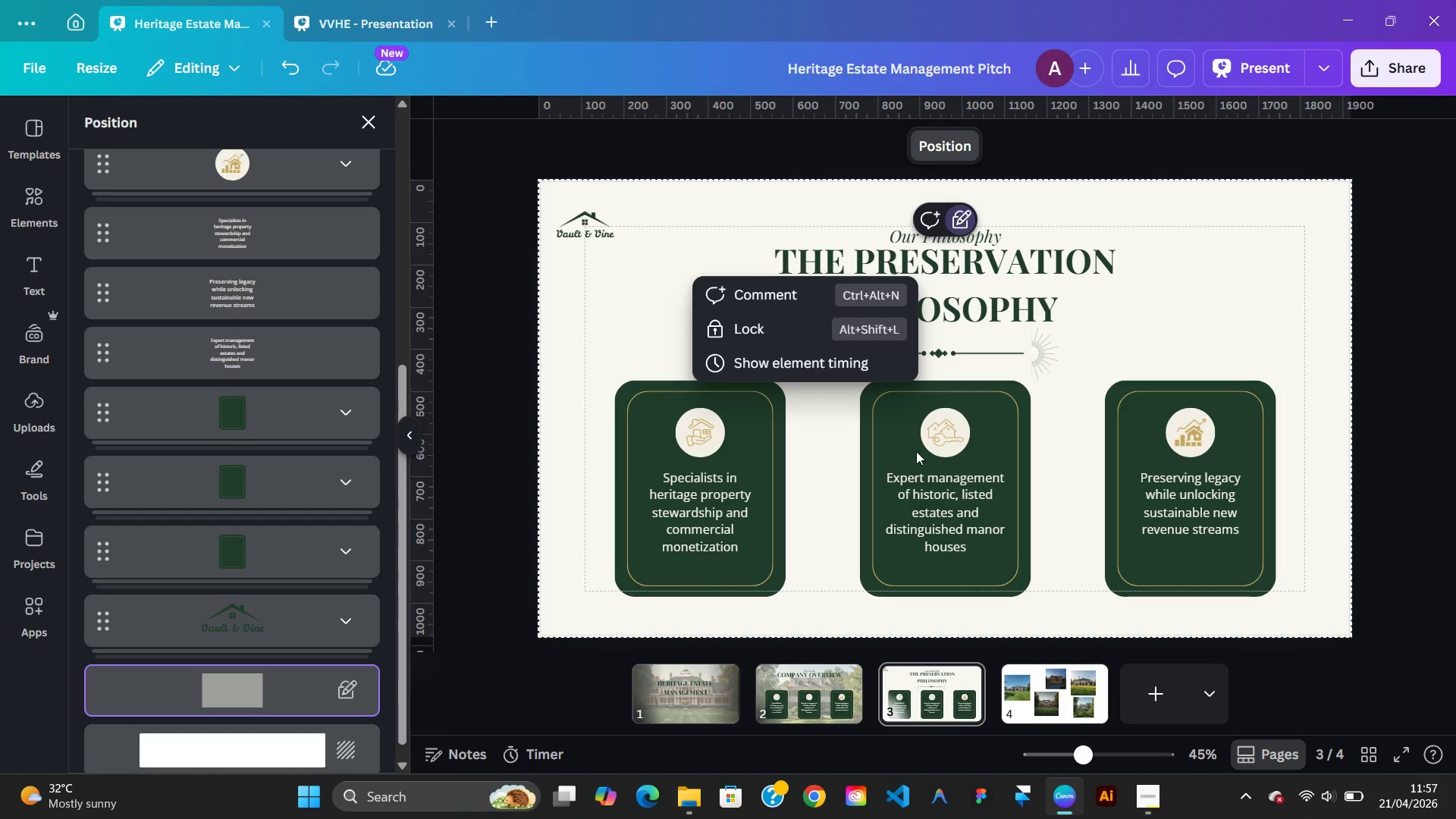 
left_click([916, 451])
 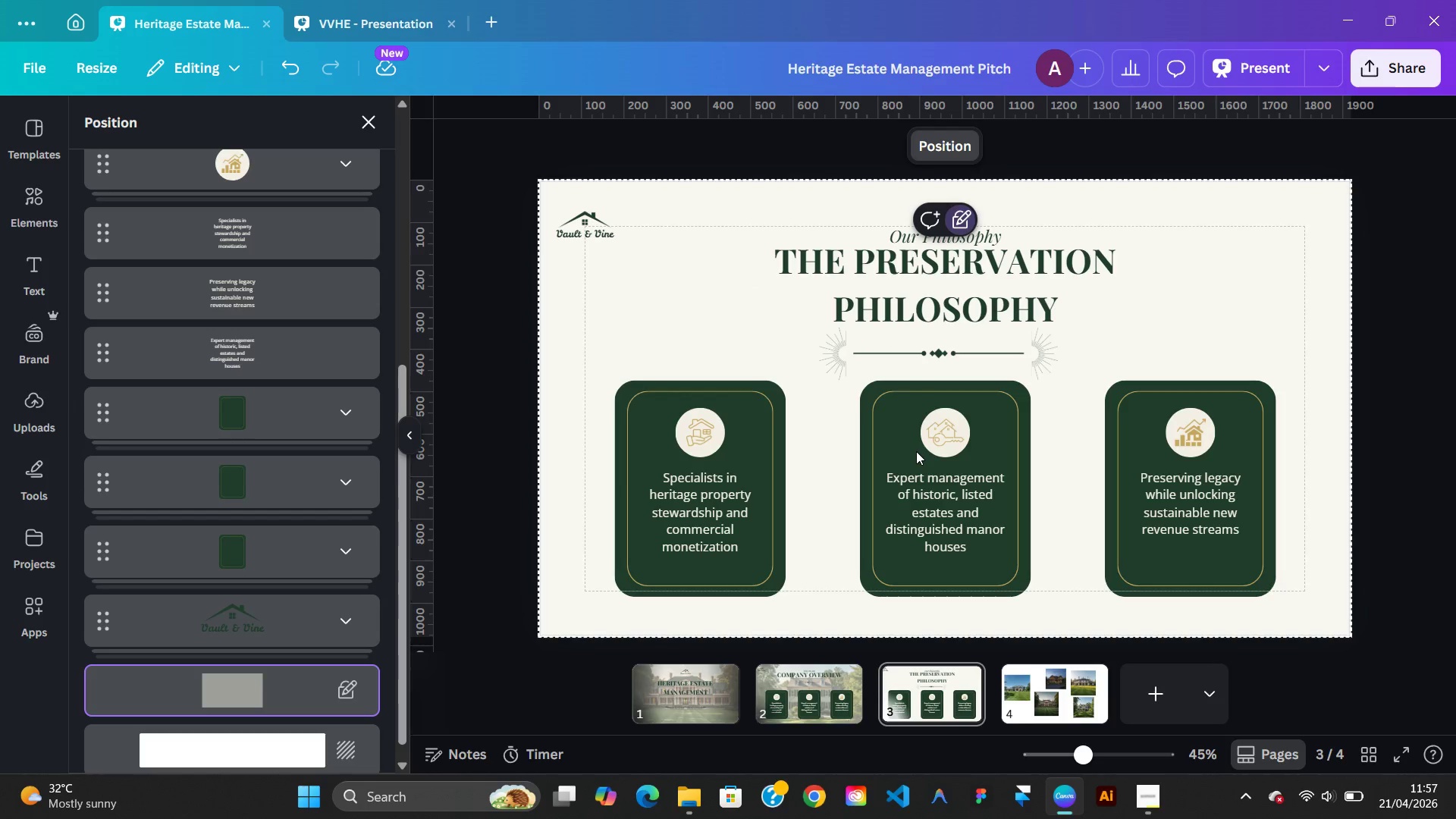 
left_click([916, 451])
 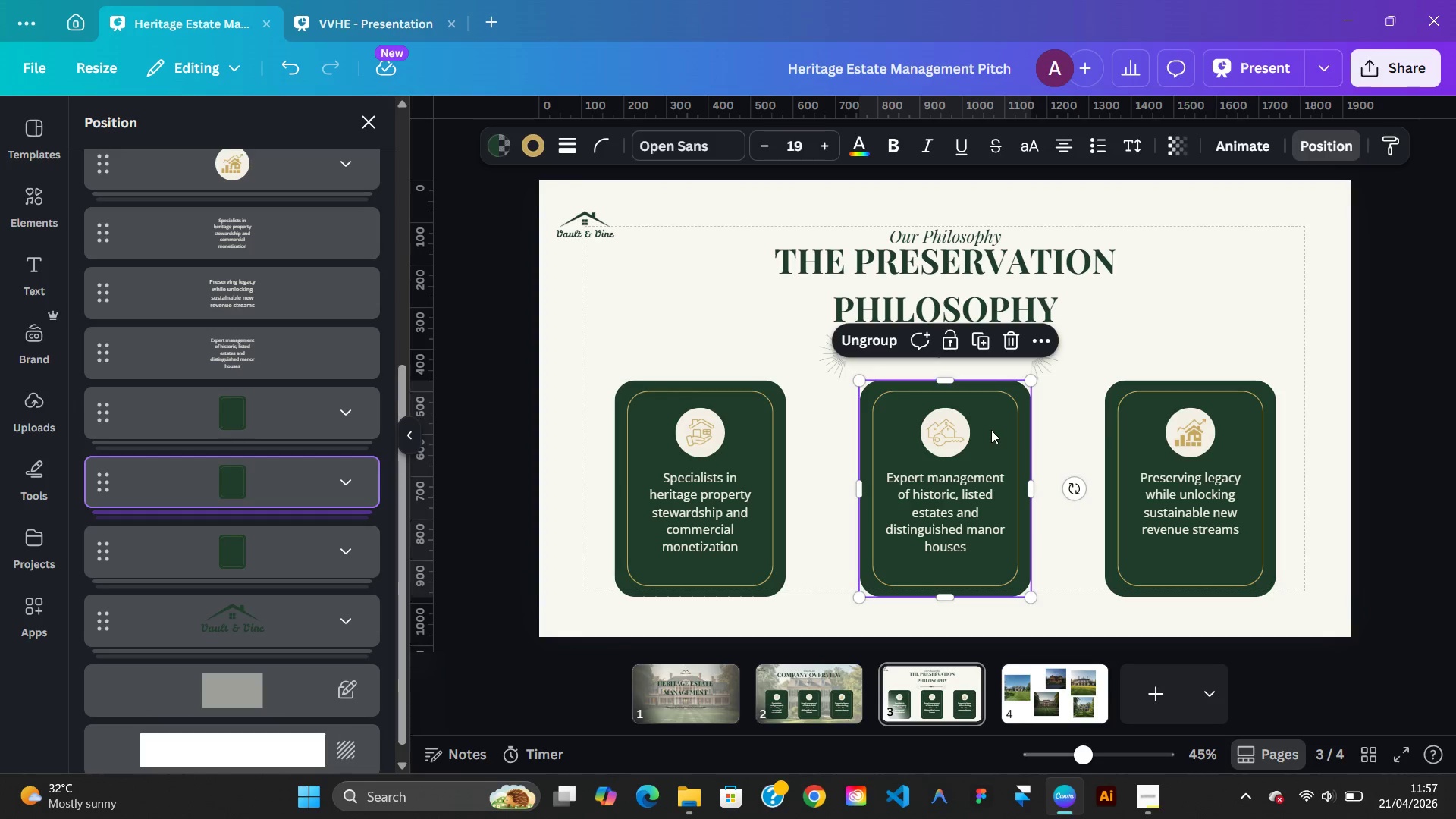 
right_click([991, 430])
 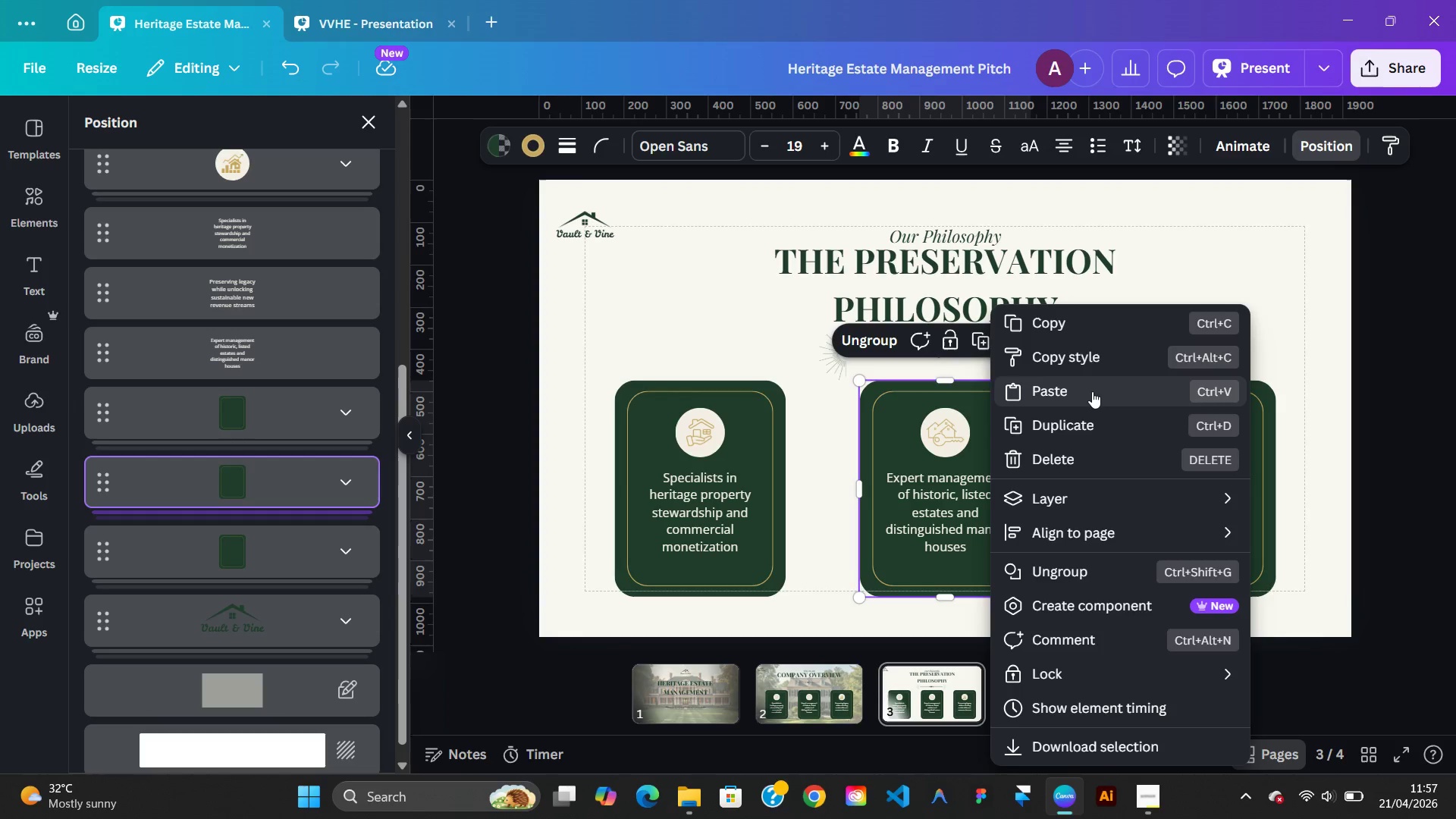 
left_click([1092, 391])
 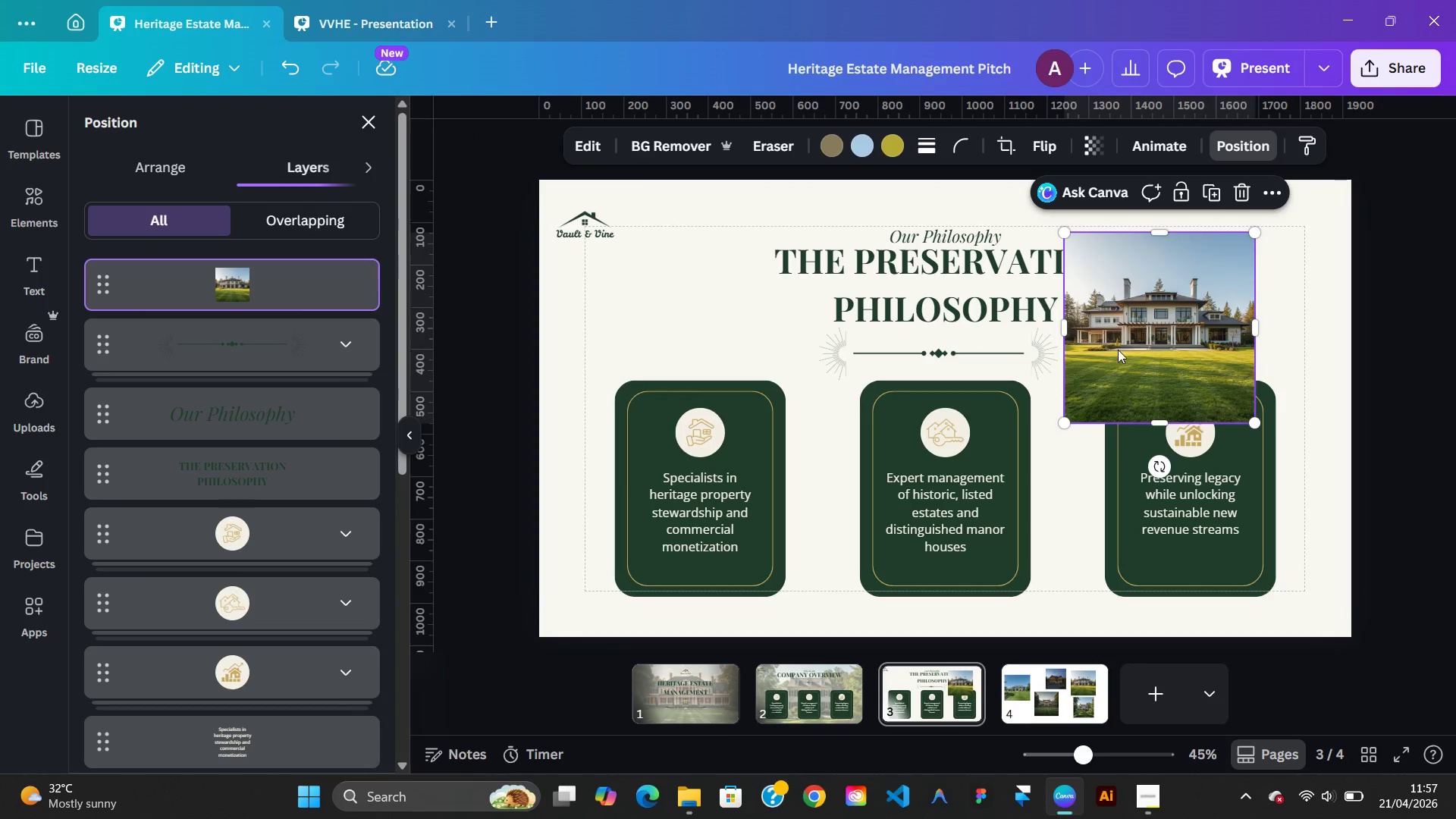 
right_click([1118, 350])
 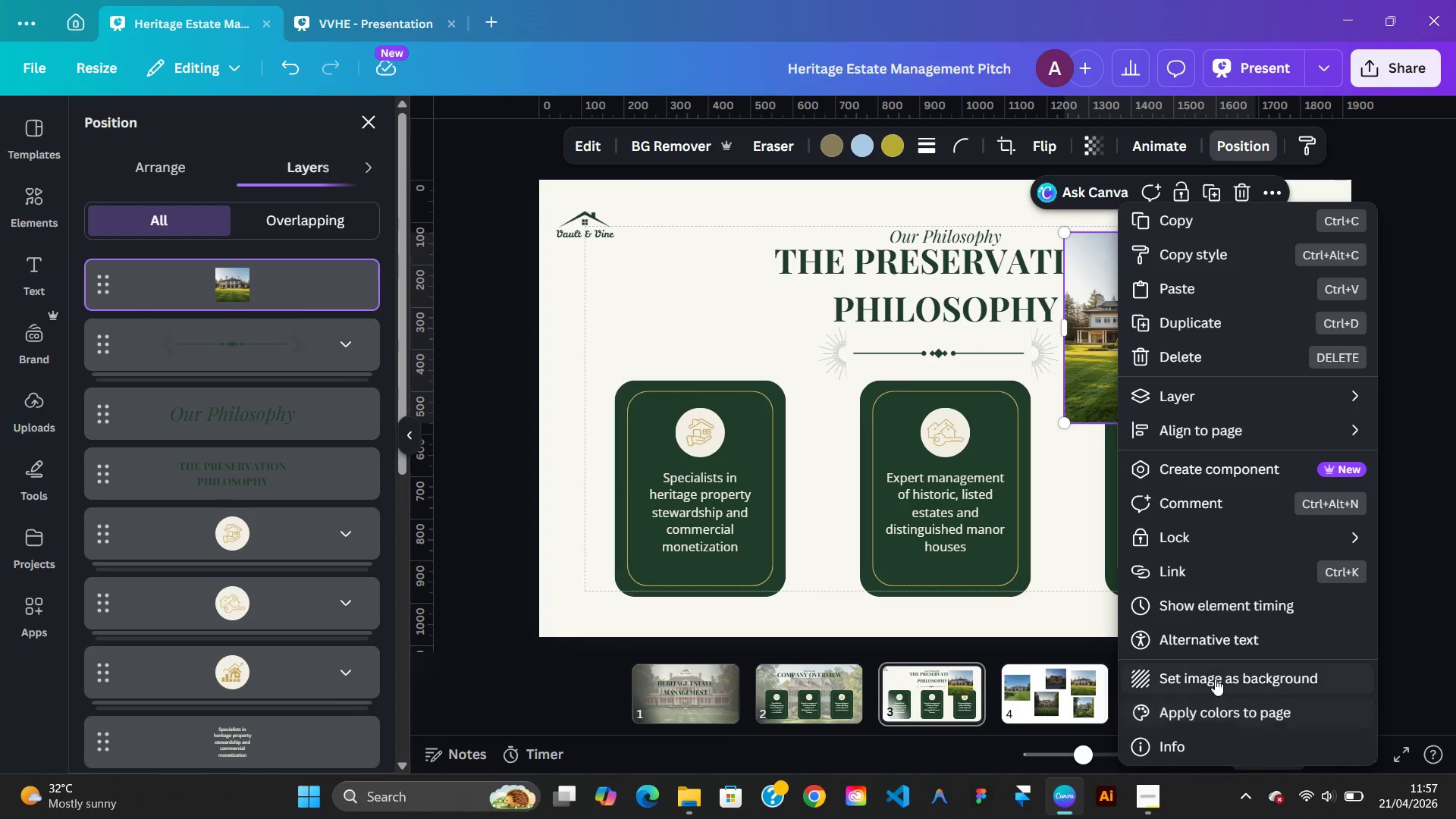 
left_click([1215, 679])
 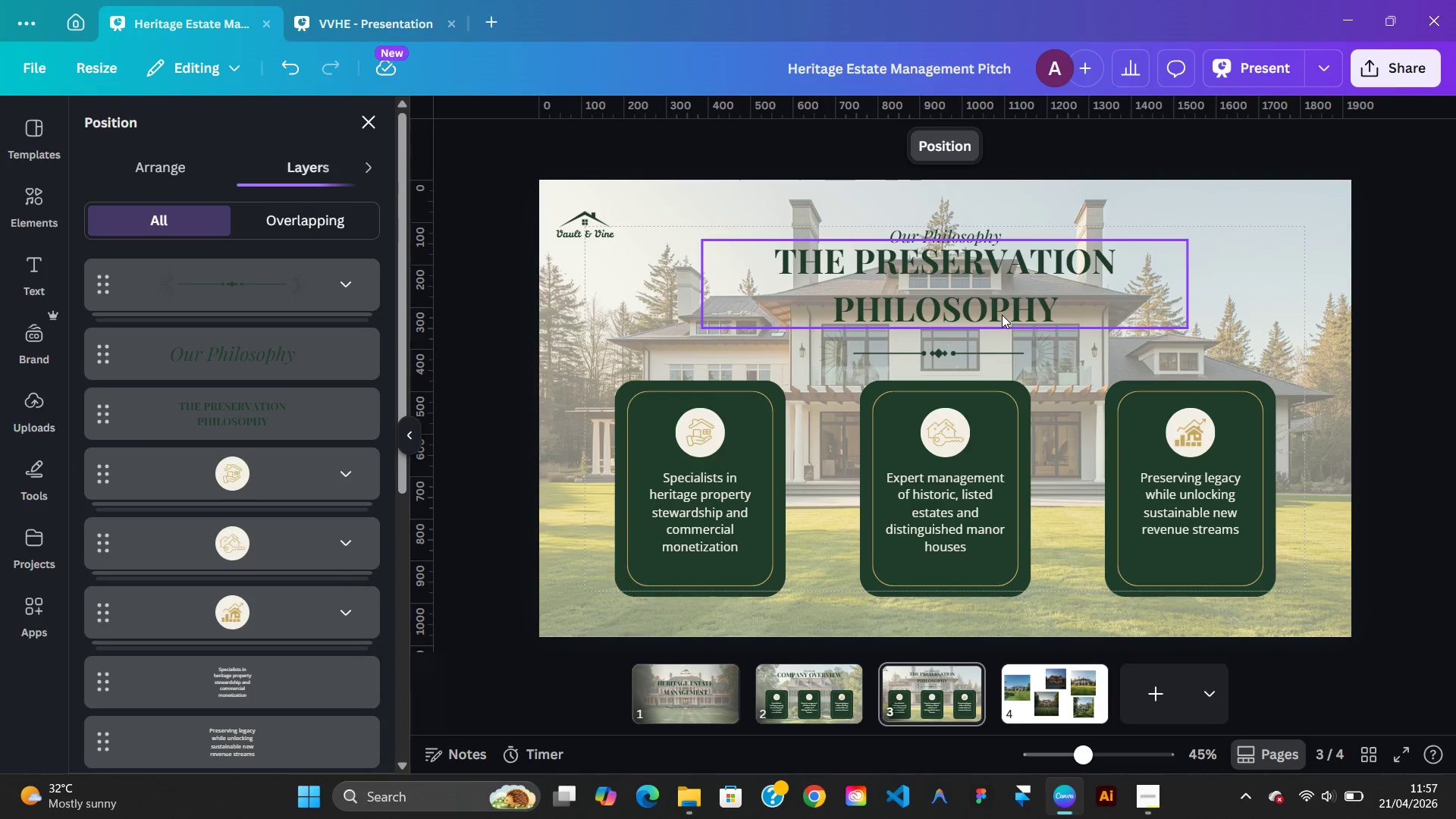 
wait(21.88)
 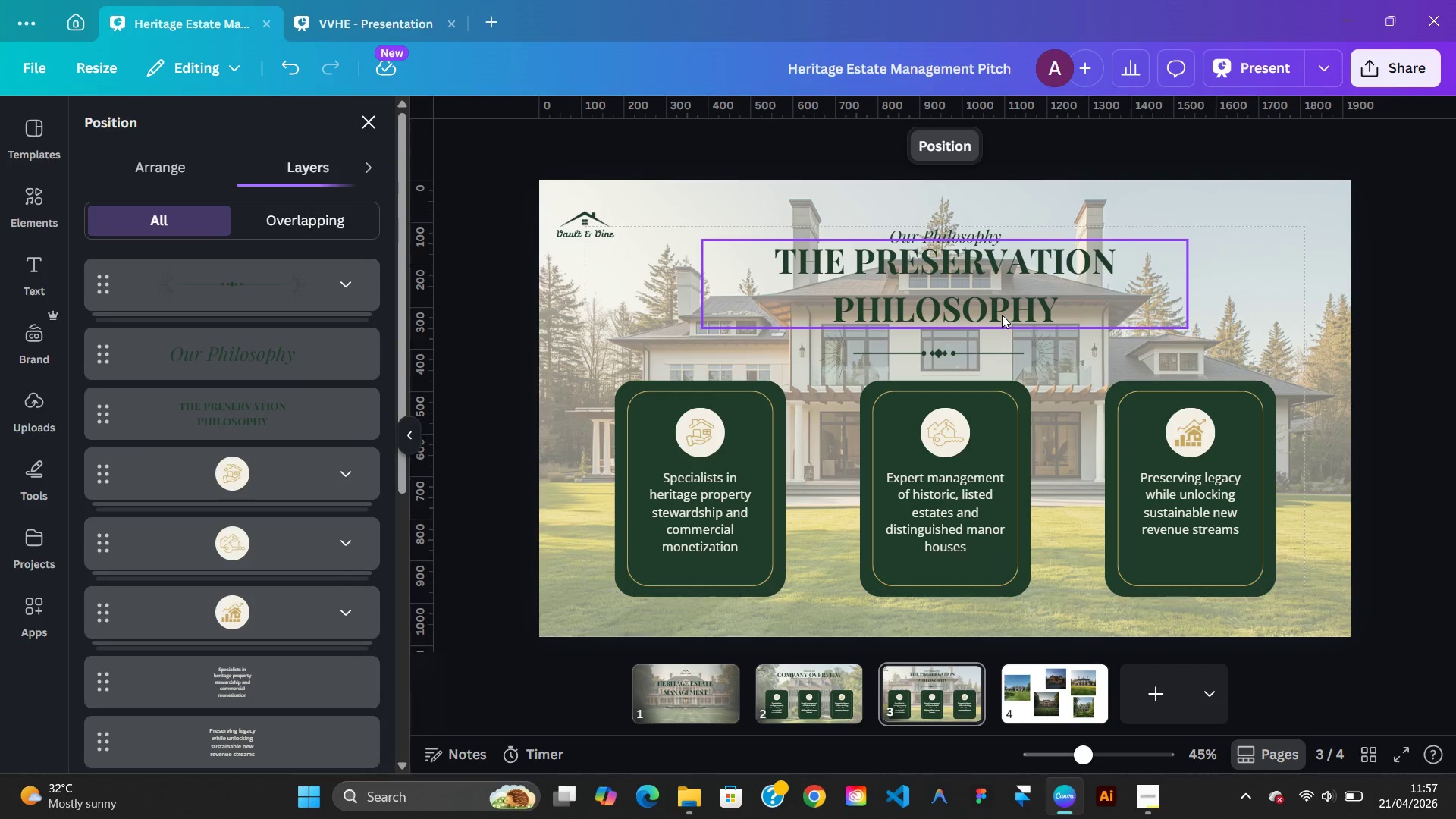 
left_click([1002, 315])
 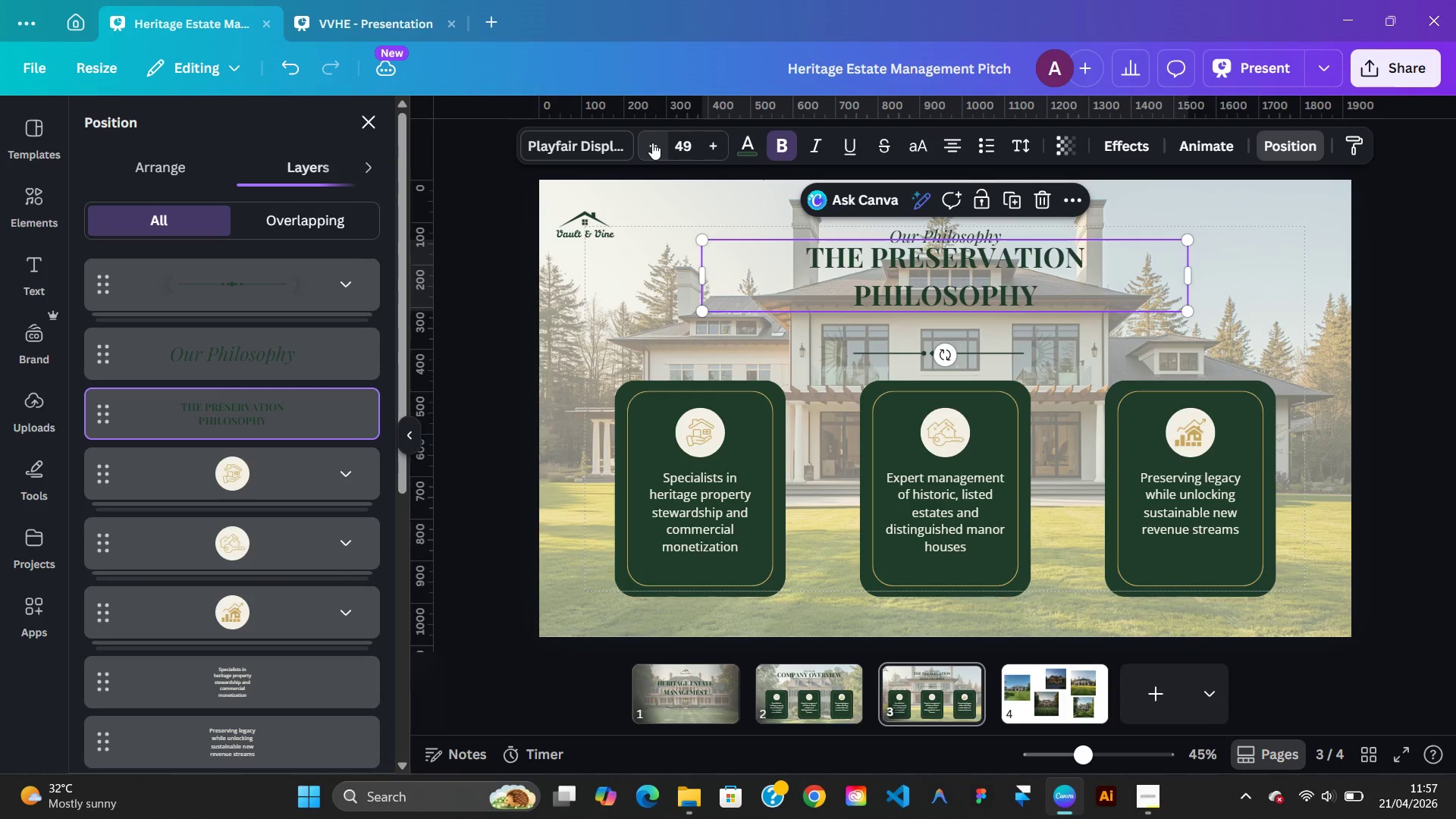 
wait(5.45)
 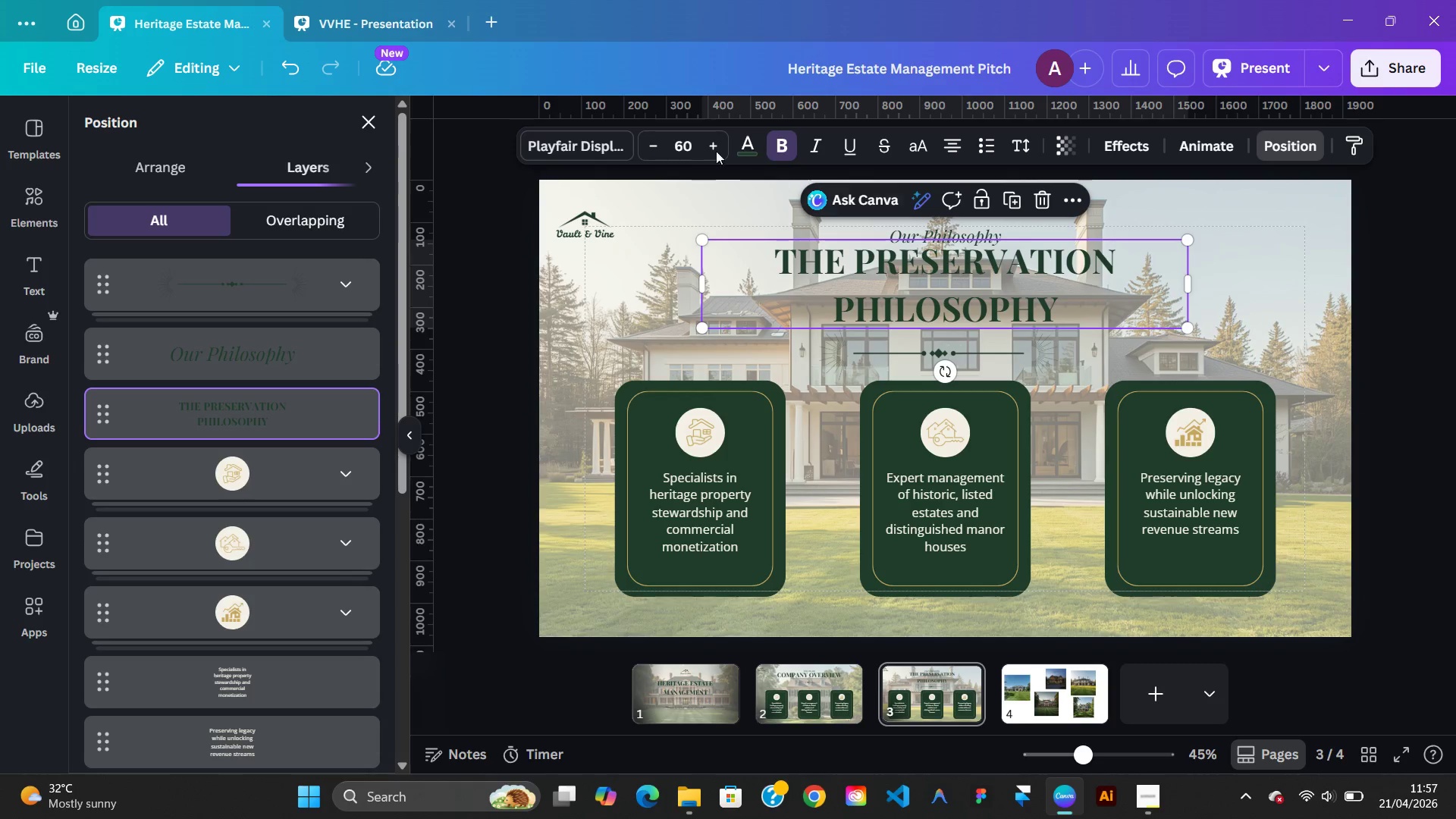 
left_click([709, 142])
 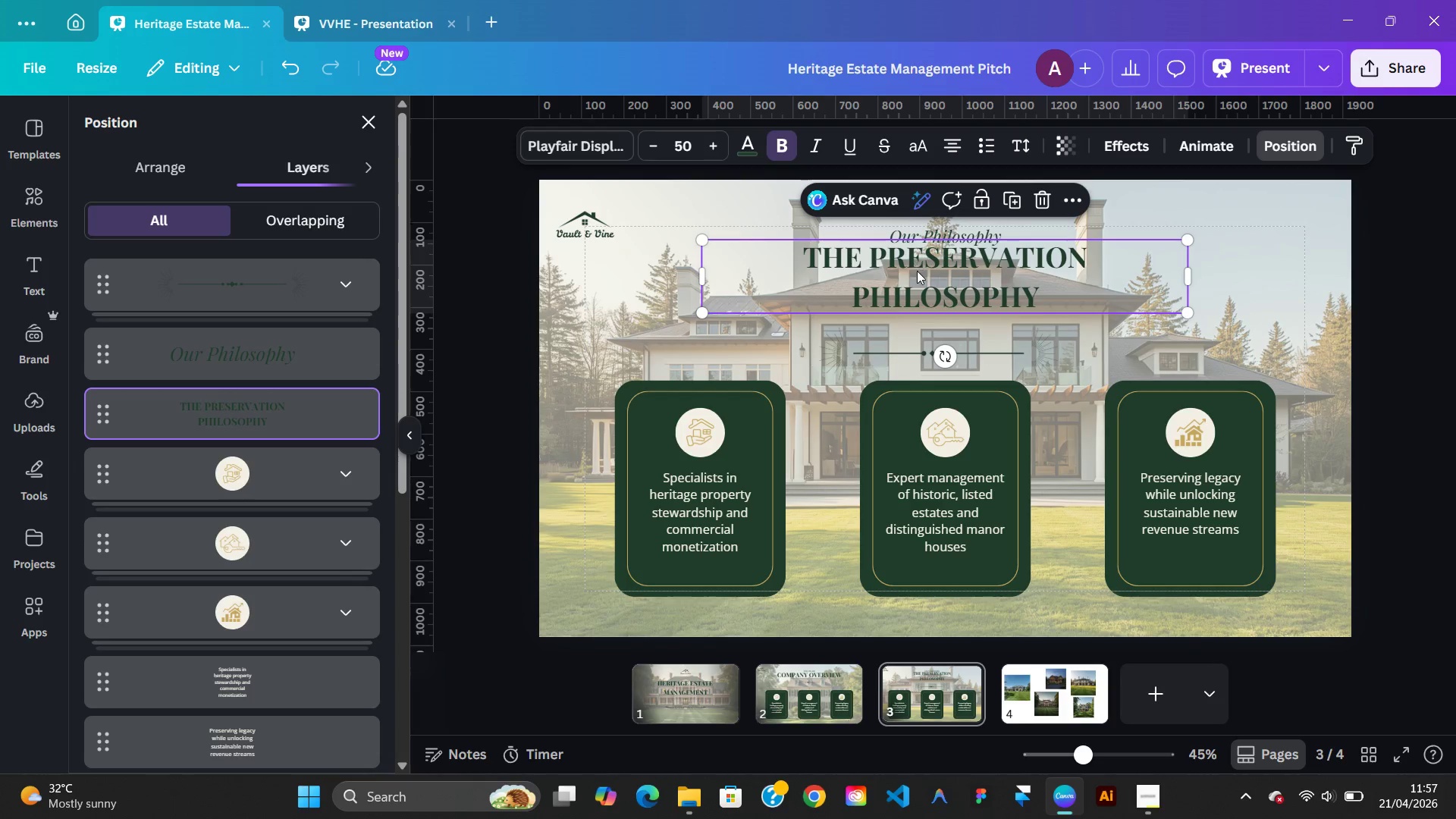 
left_click_drag(start_coordinate=[917, 271], to_coordinate=[918, 278])
 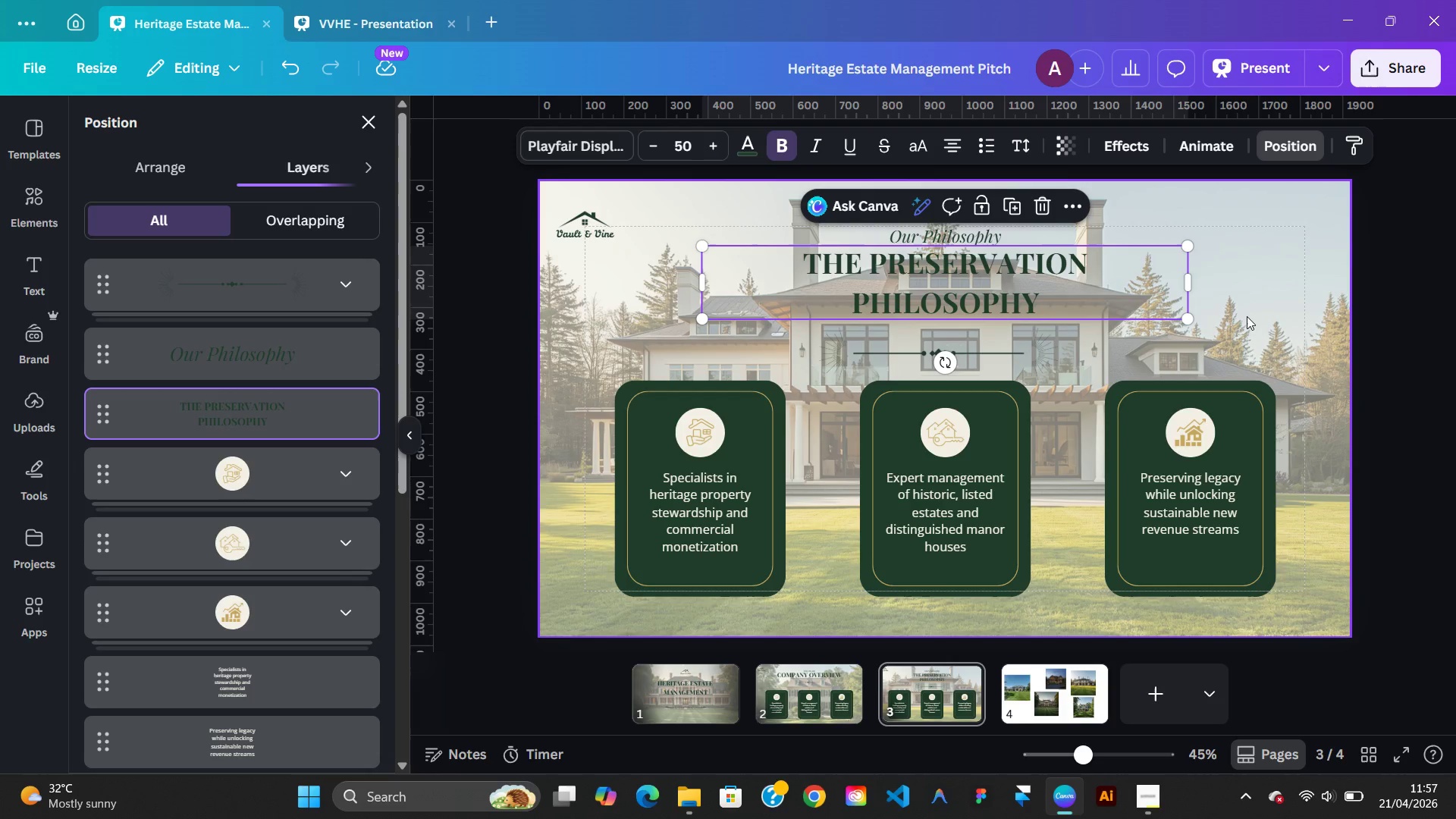 
left_click([1247, 316])
 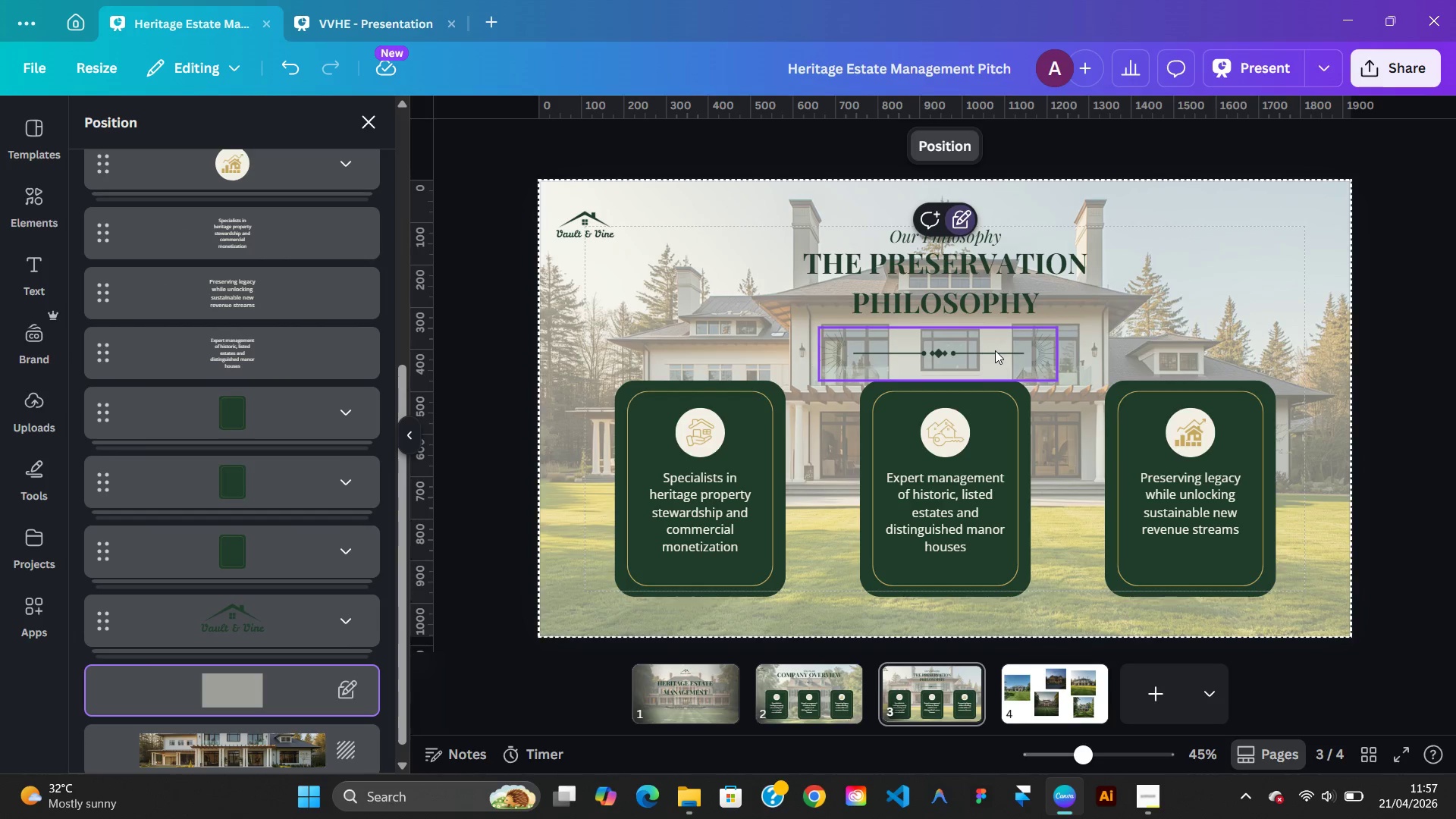 
left_click([993, 350])
 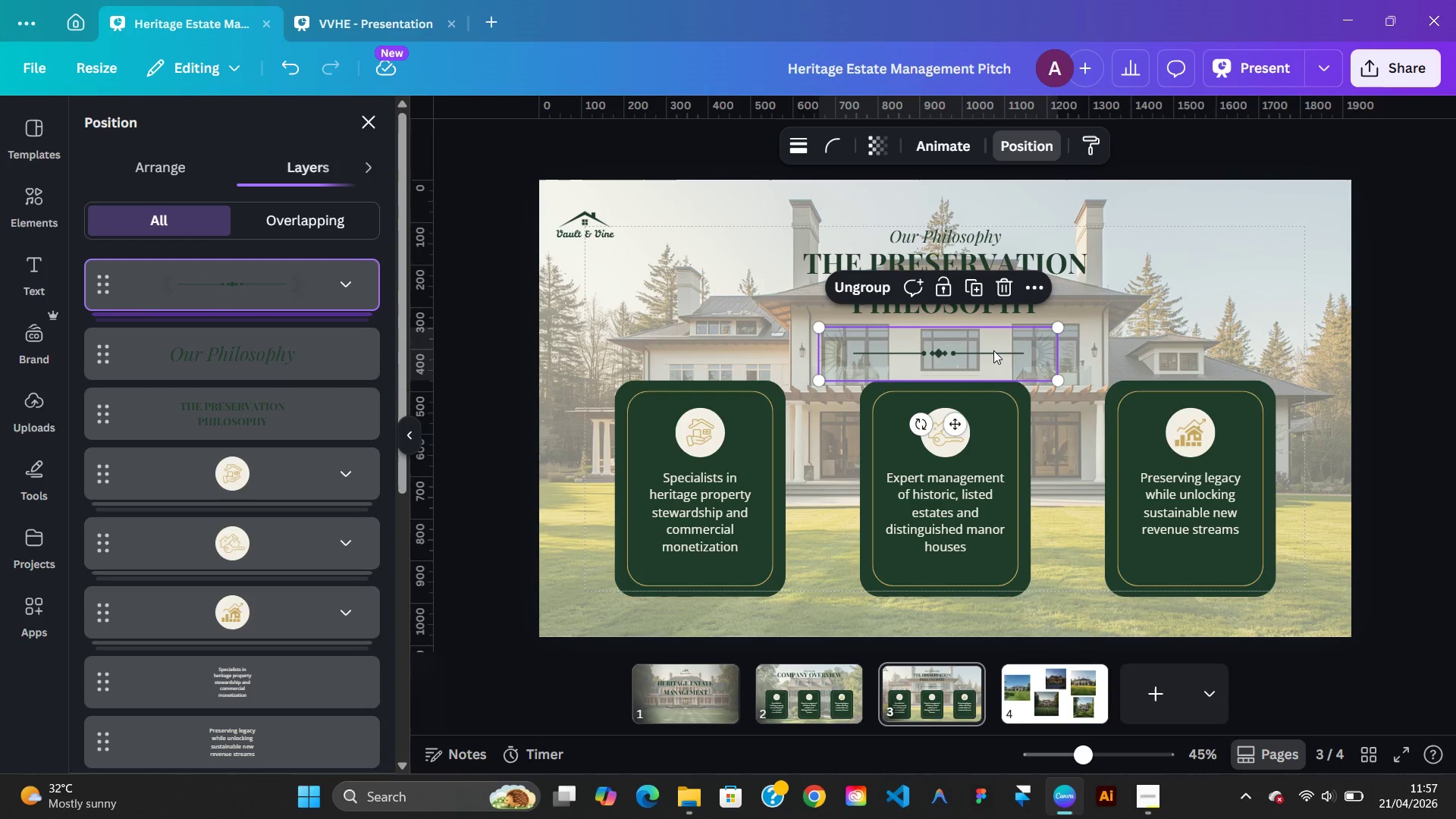 
key(ArrowUp)
 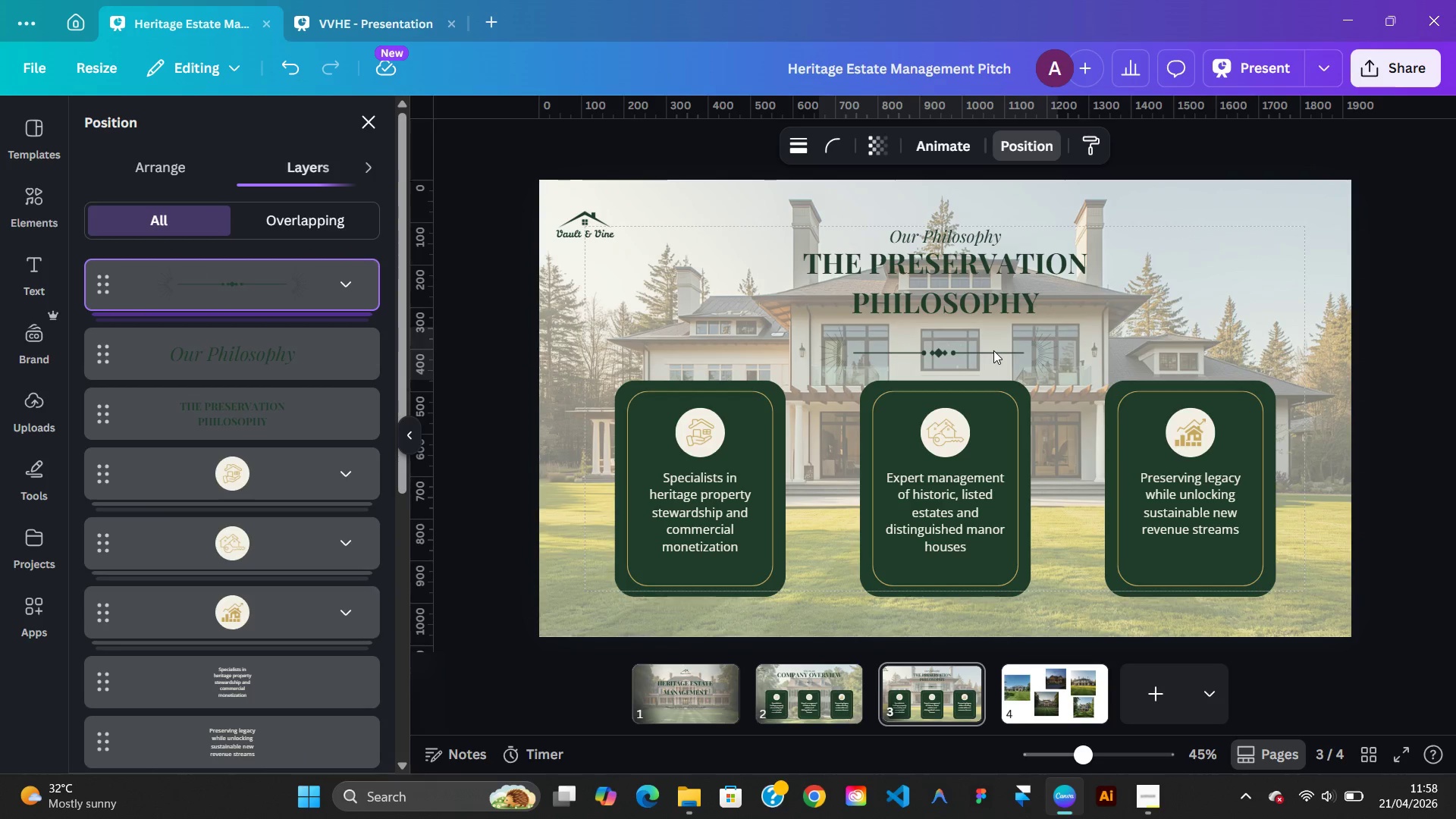 
hold_key(key=ArrowUp, duration=0.7)
 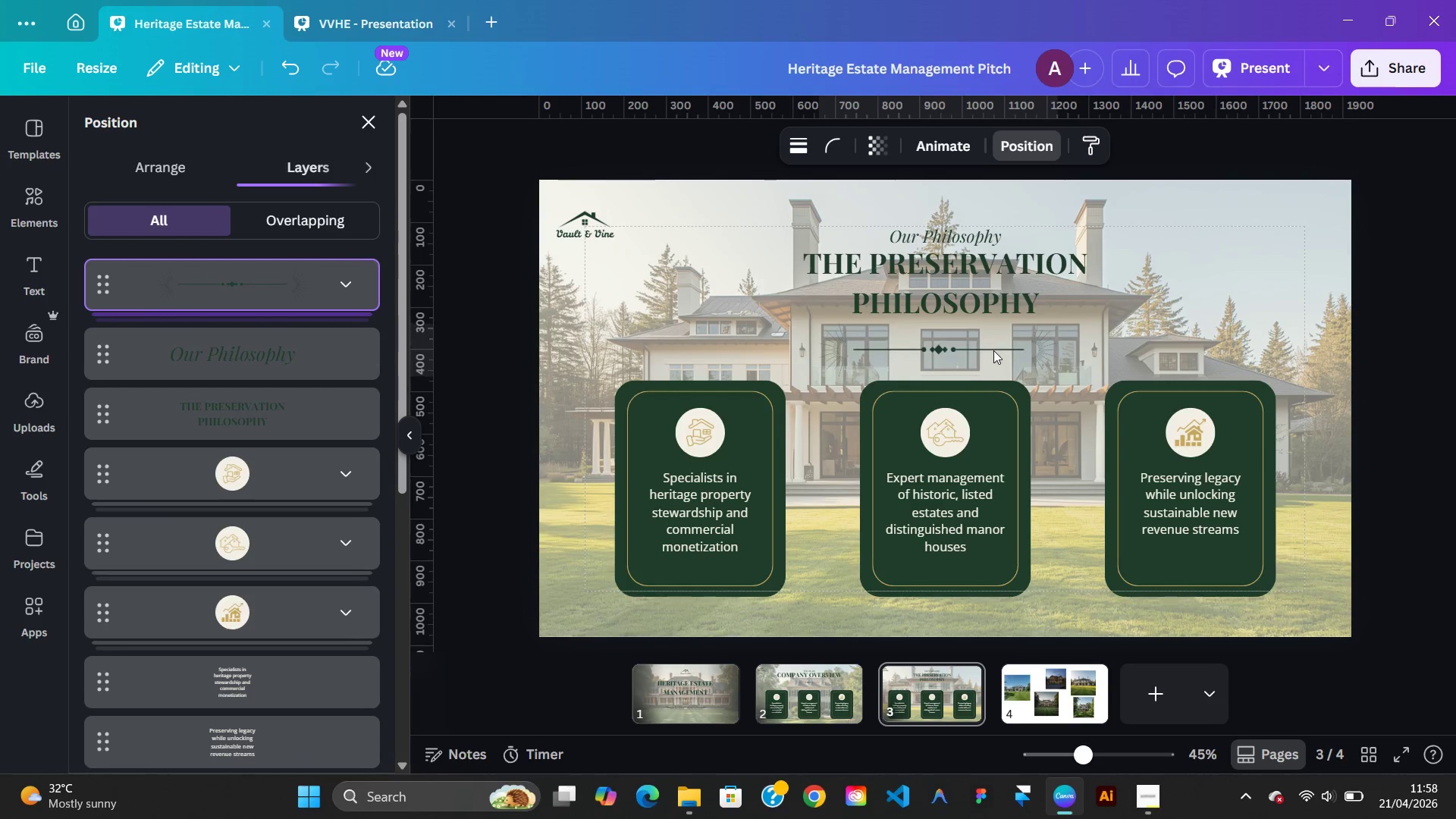 
key(ArrowUp)
 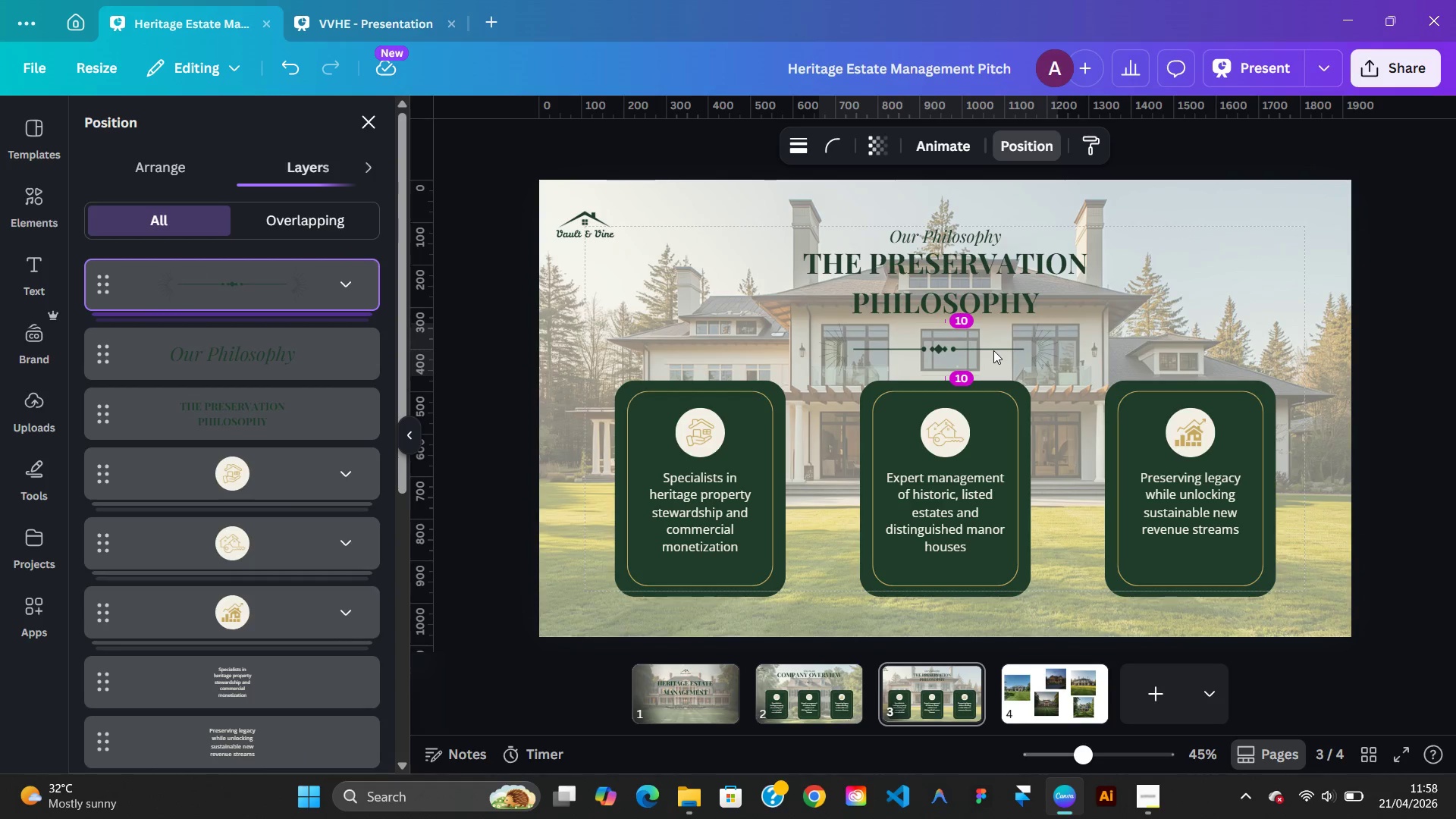 
key(ArrowUp)
 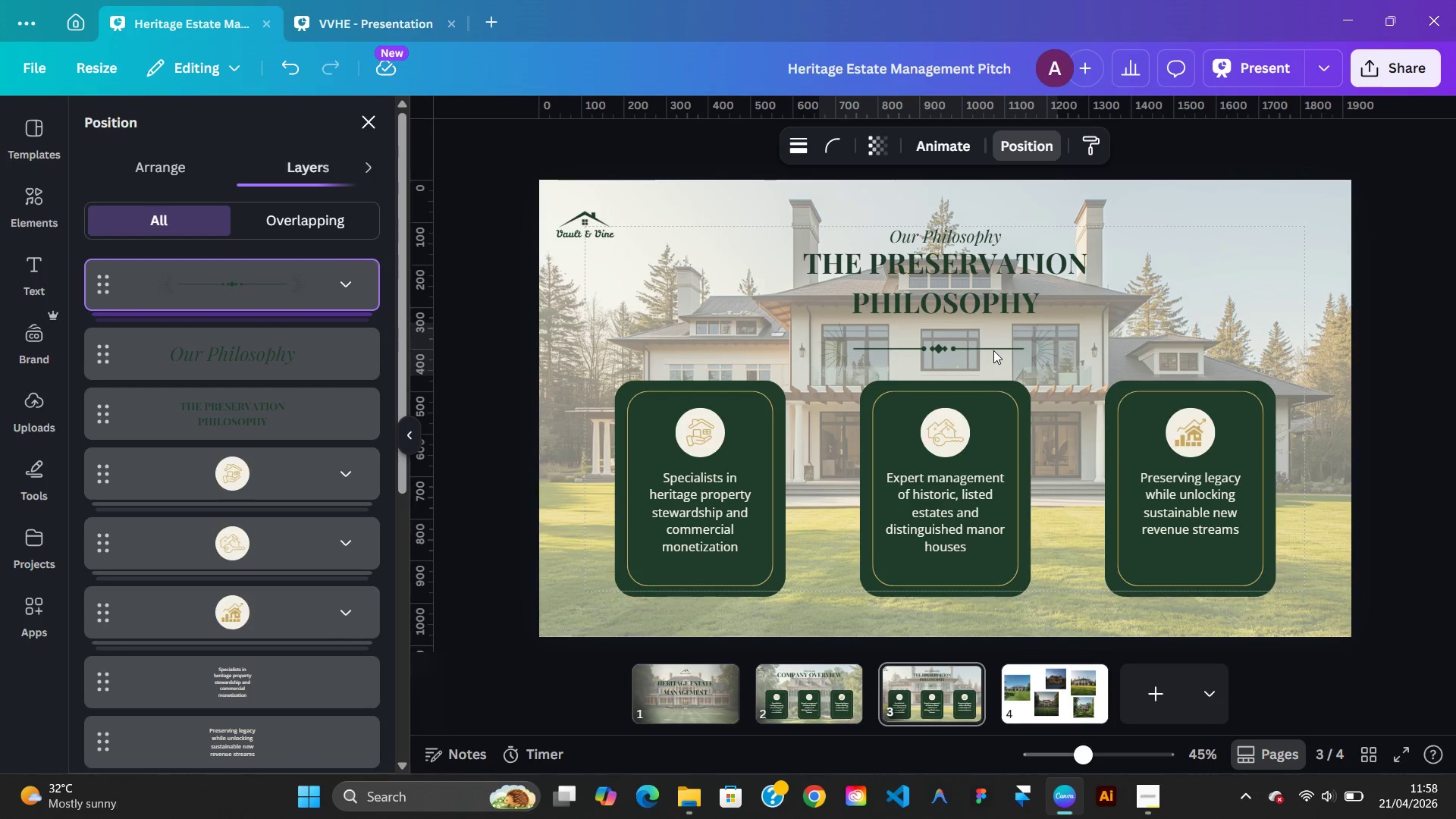 
key(ArrowUp)
 